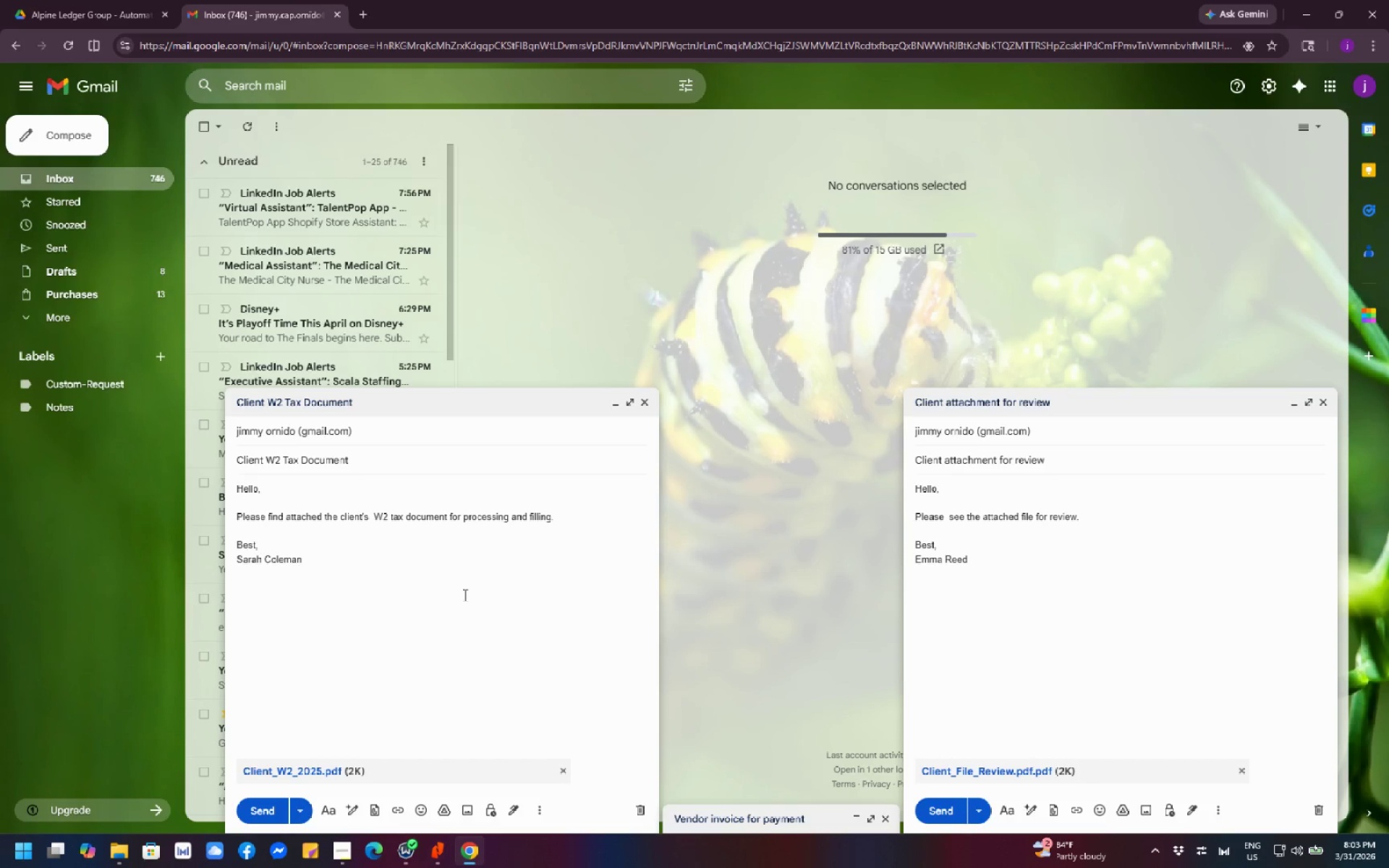 
wait(20.95)
 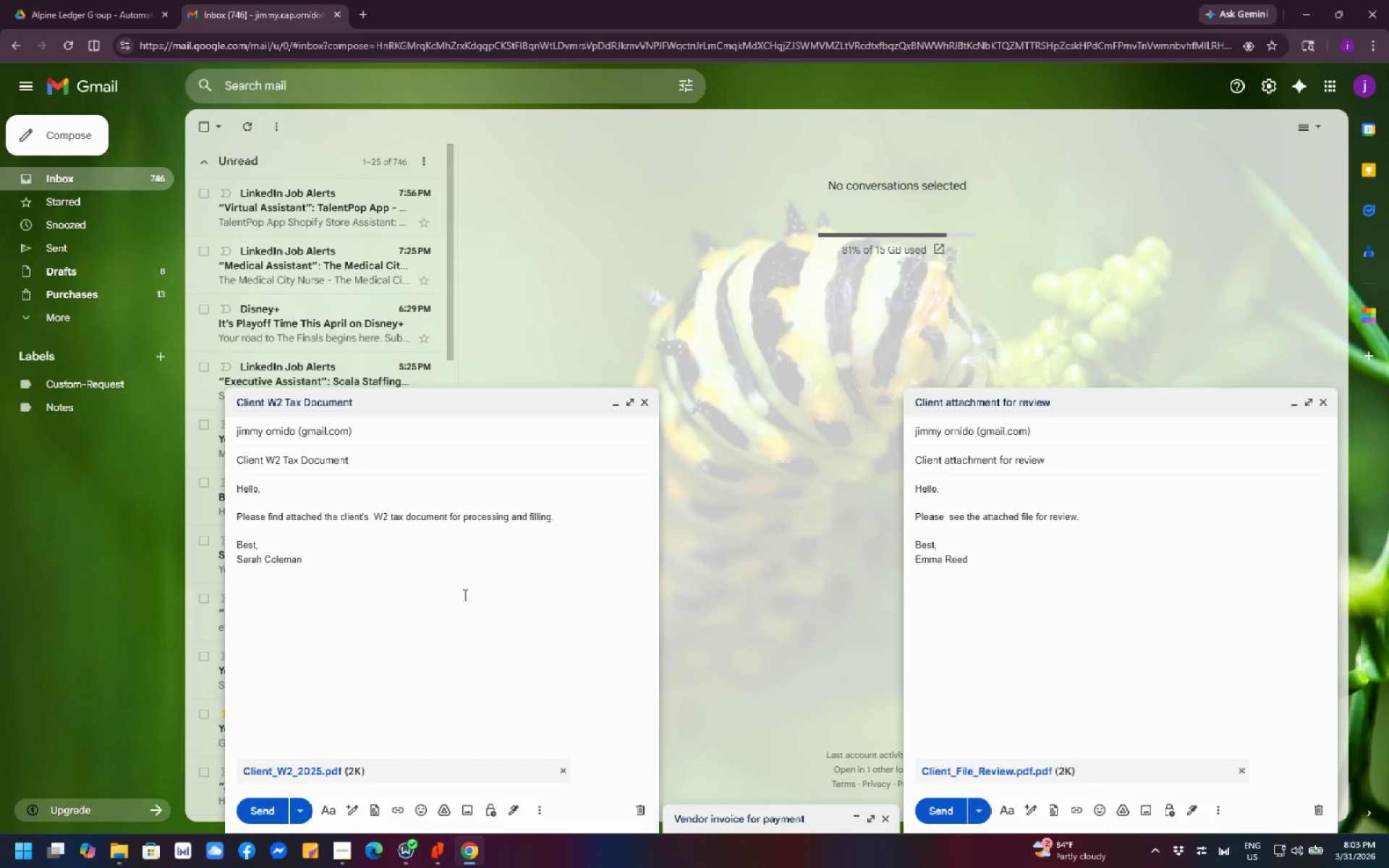 
left_click([273, 813])
 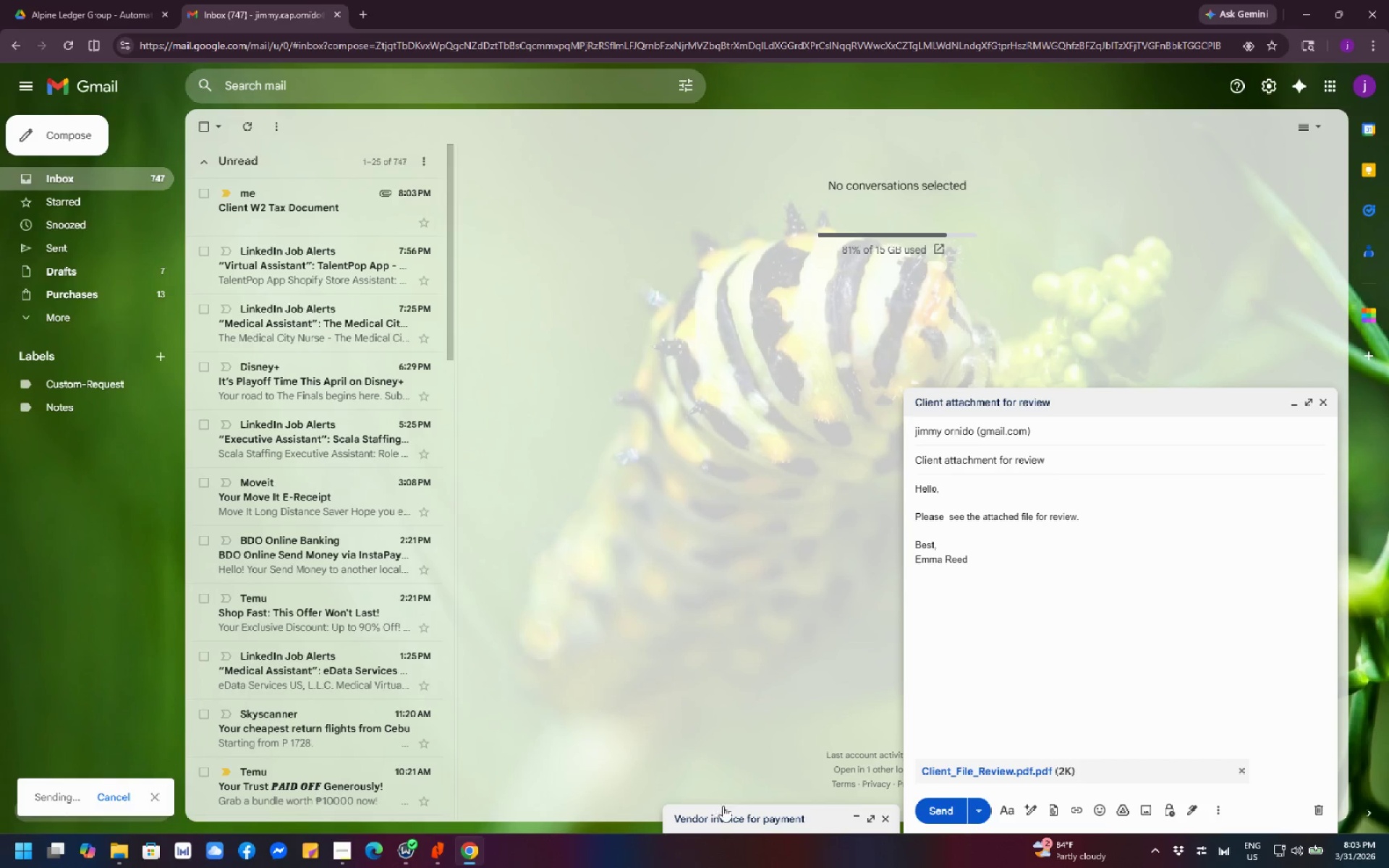 
left_click([731, 823])
 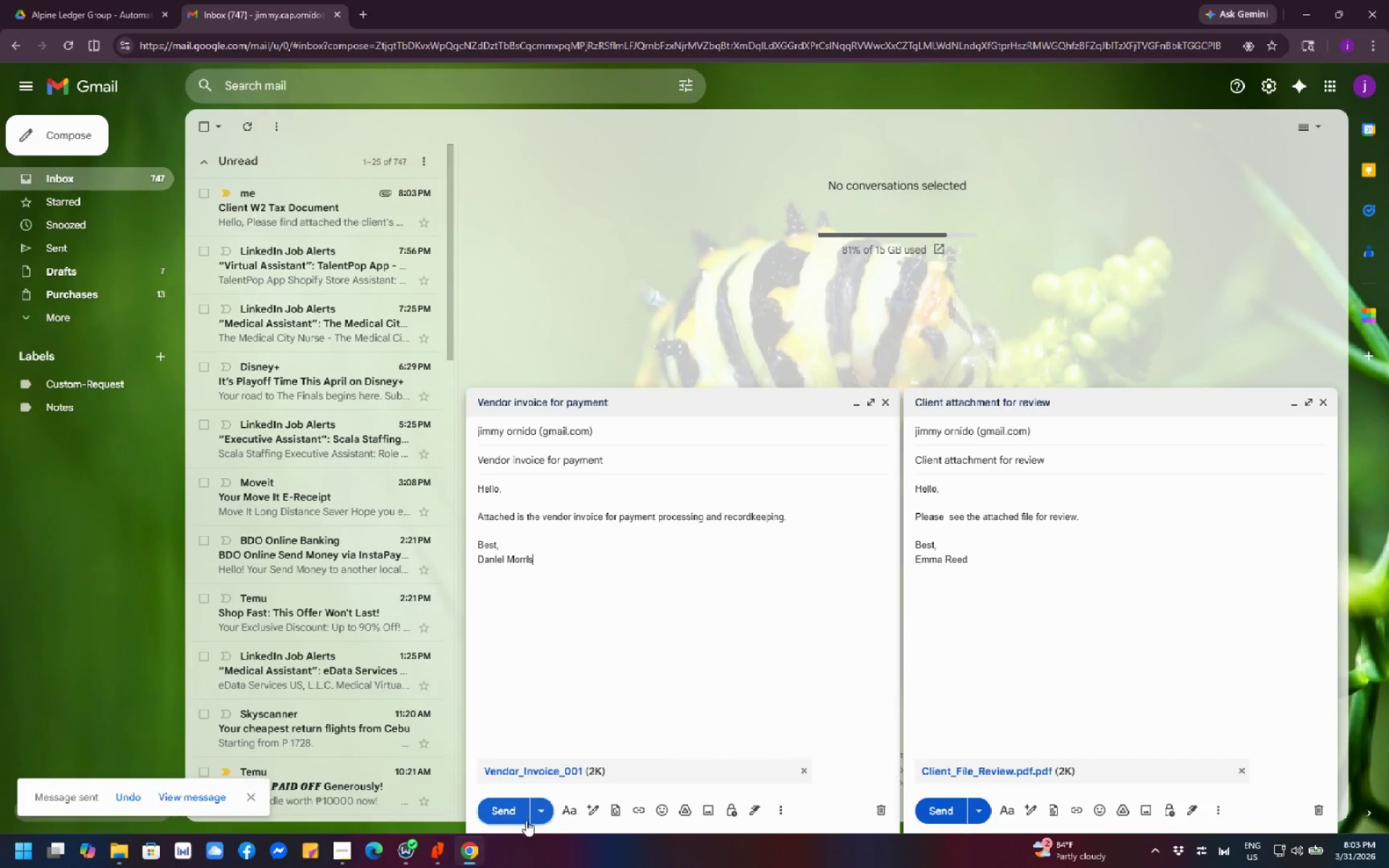 
left_click([506, 810])
 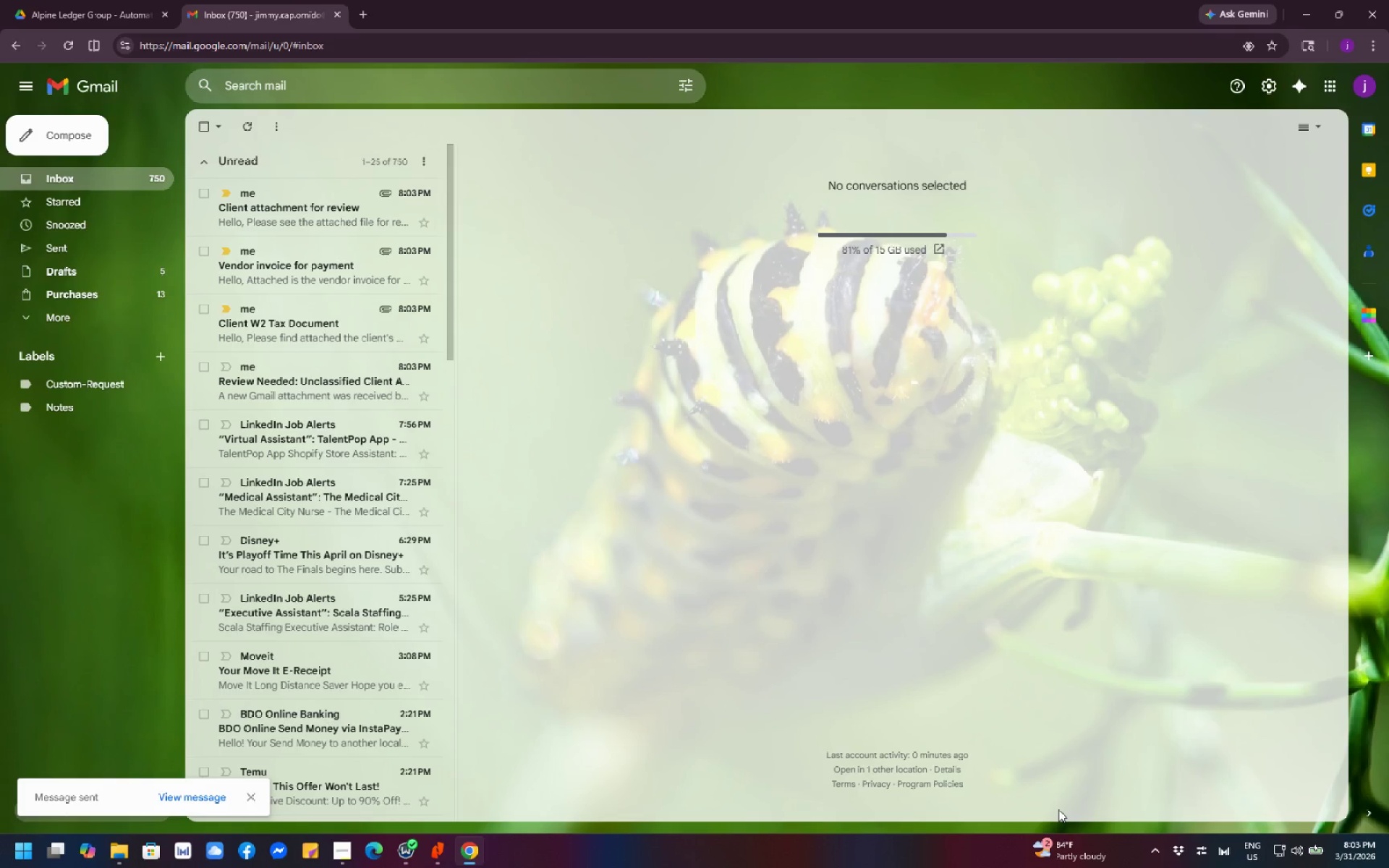 
wait(15.14)
 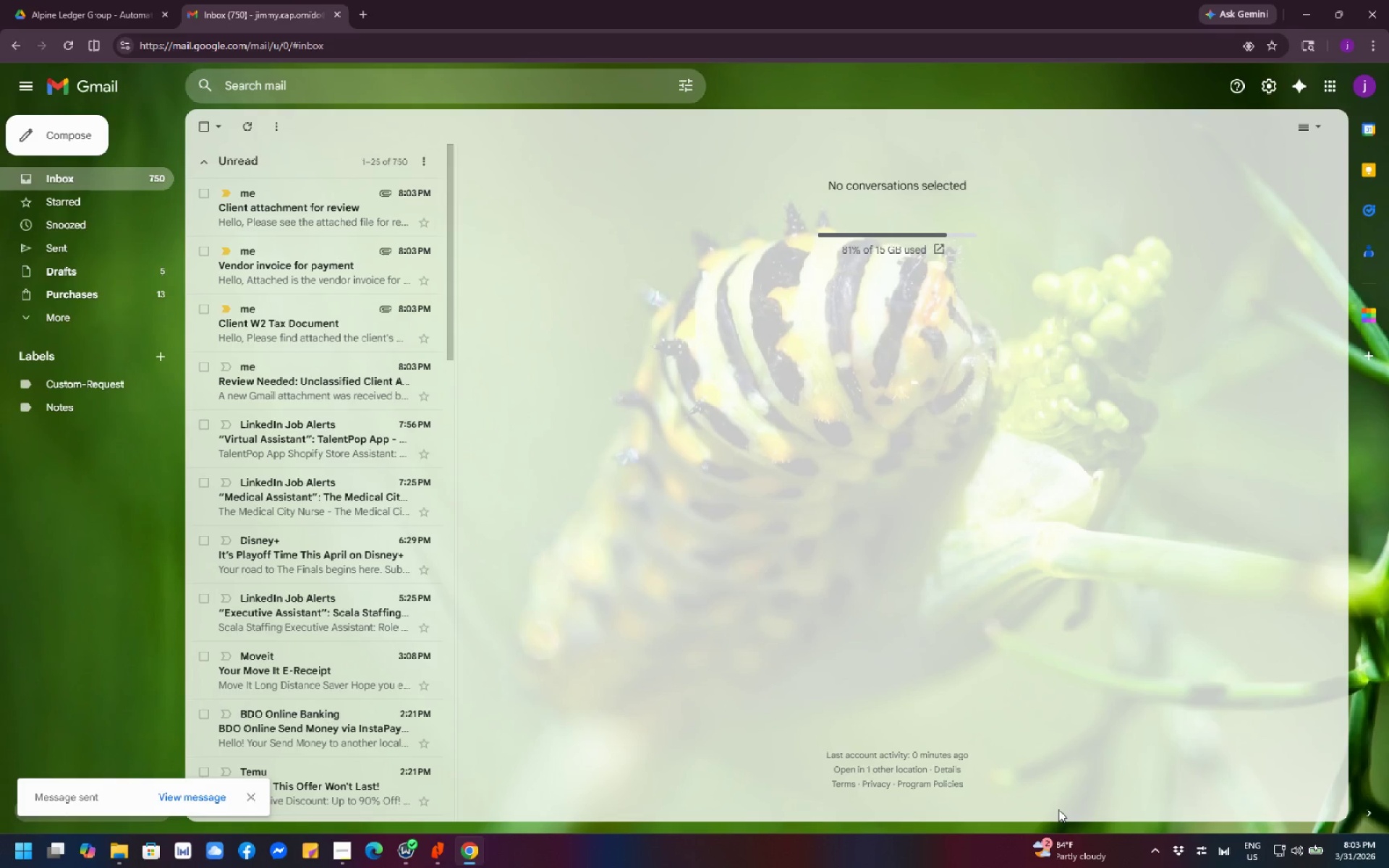 
scroll: coordinate [888, 498], scroll_direction: none, amount: 0.0
 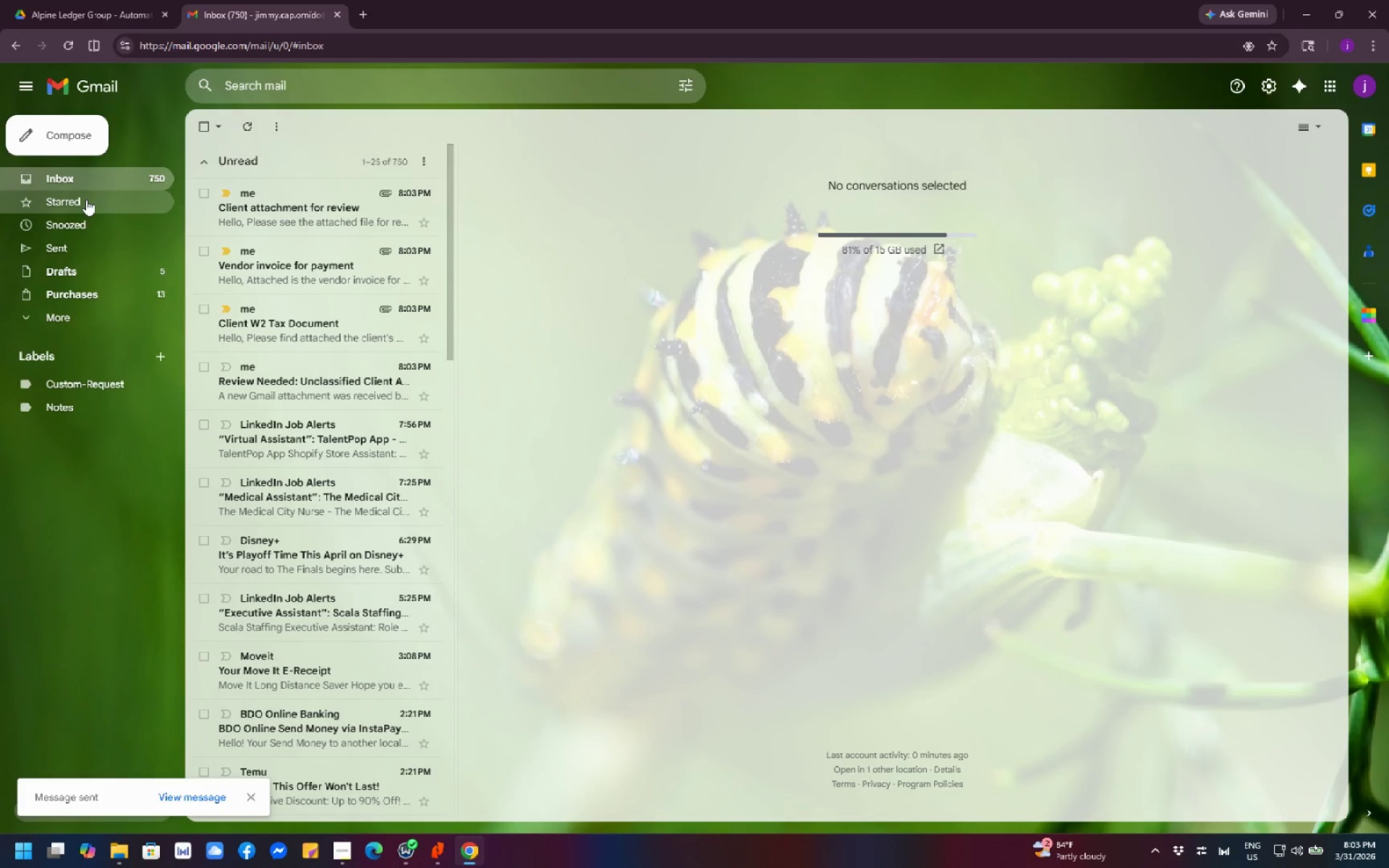 
wait(7.57)
 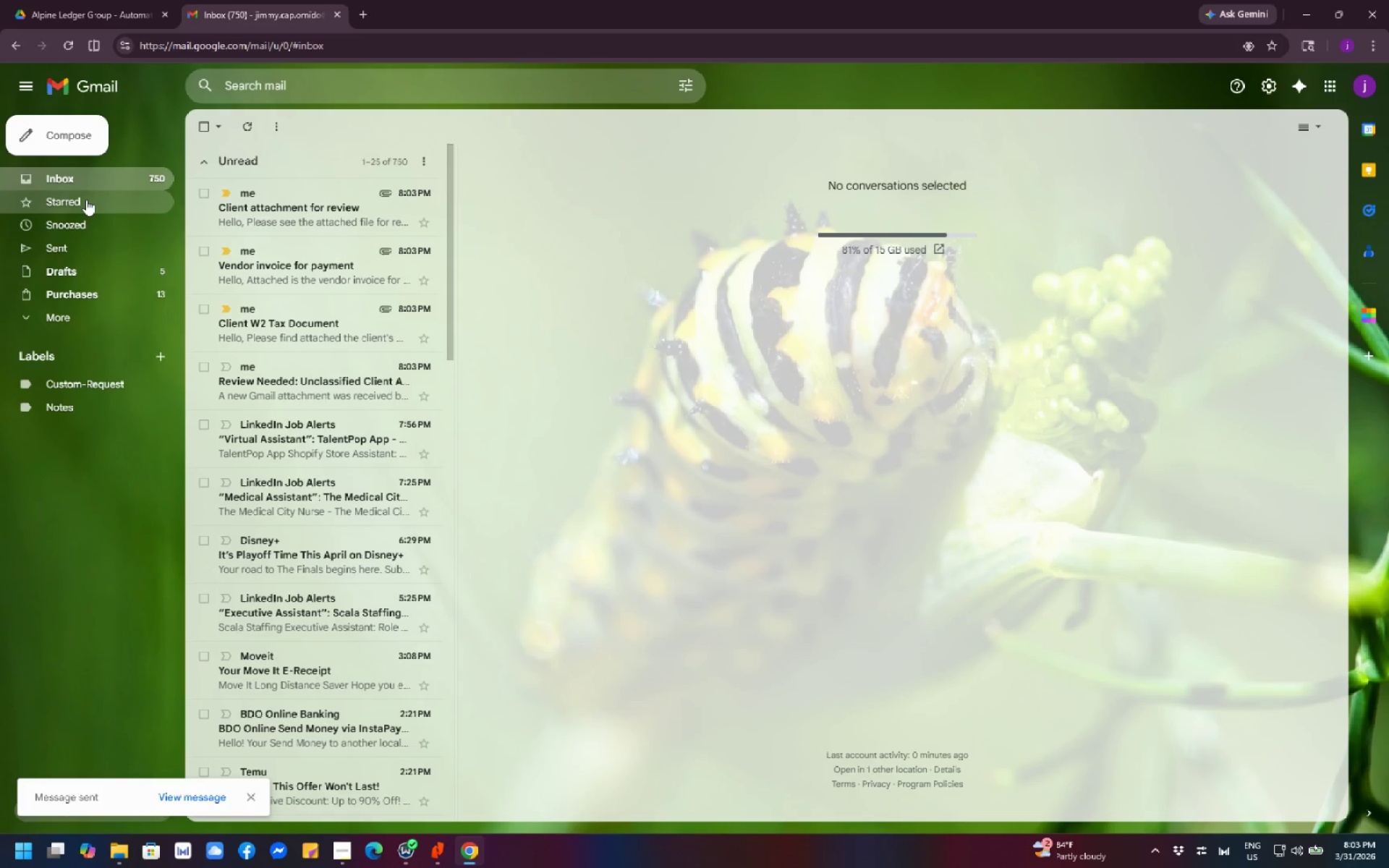 
left_click([368, 14])
 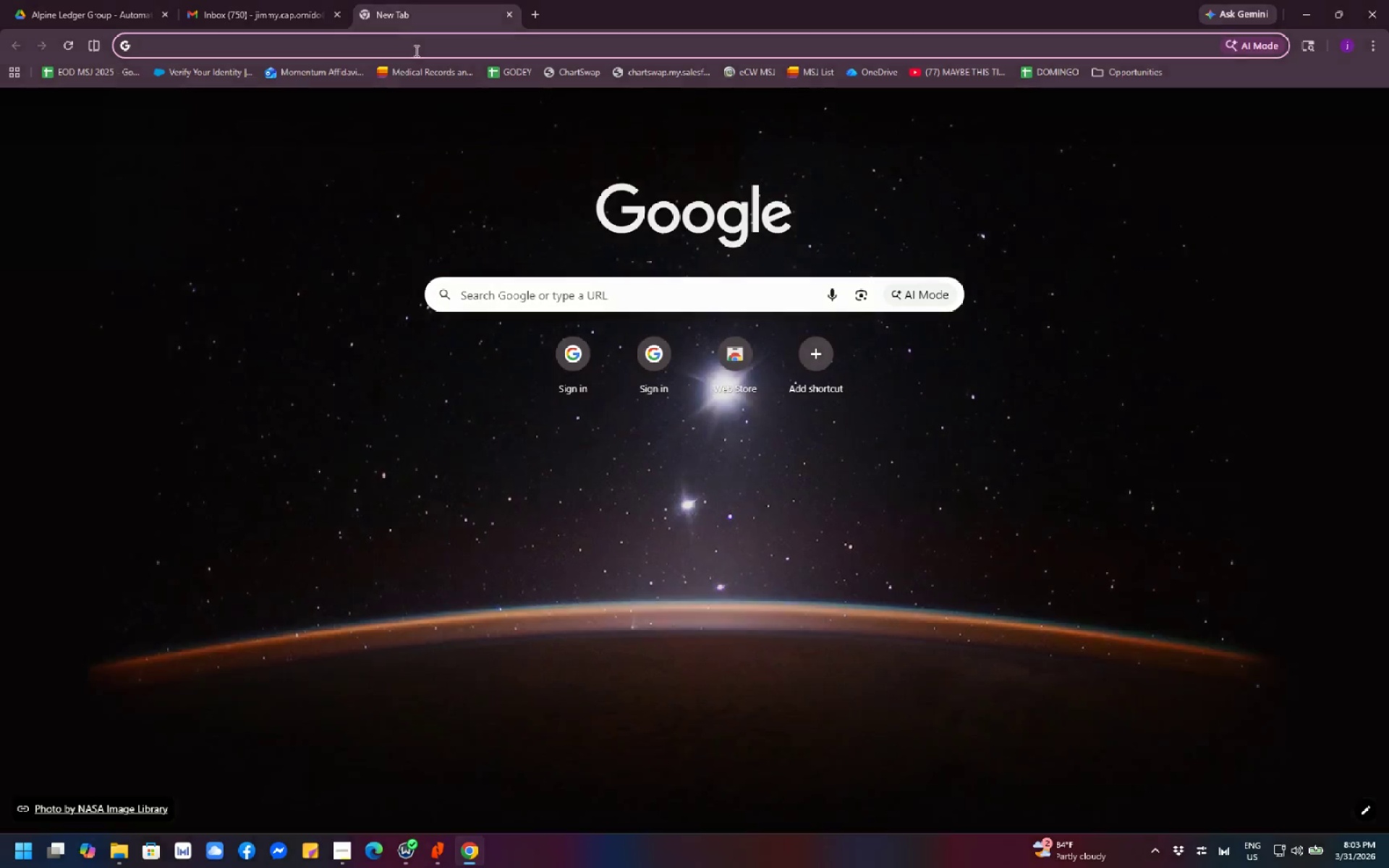 
left_click([419, 55])
 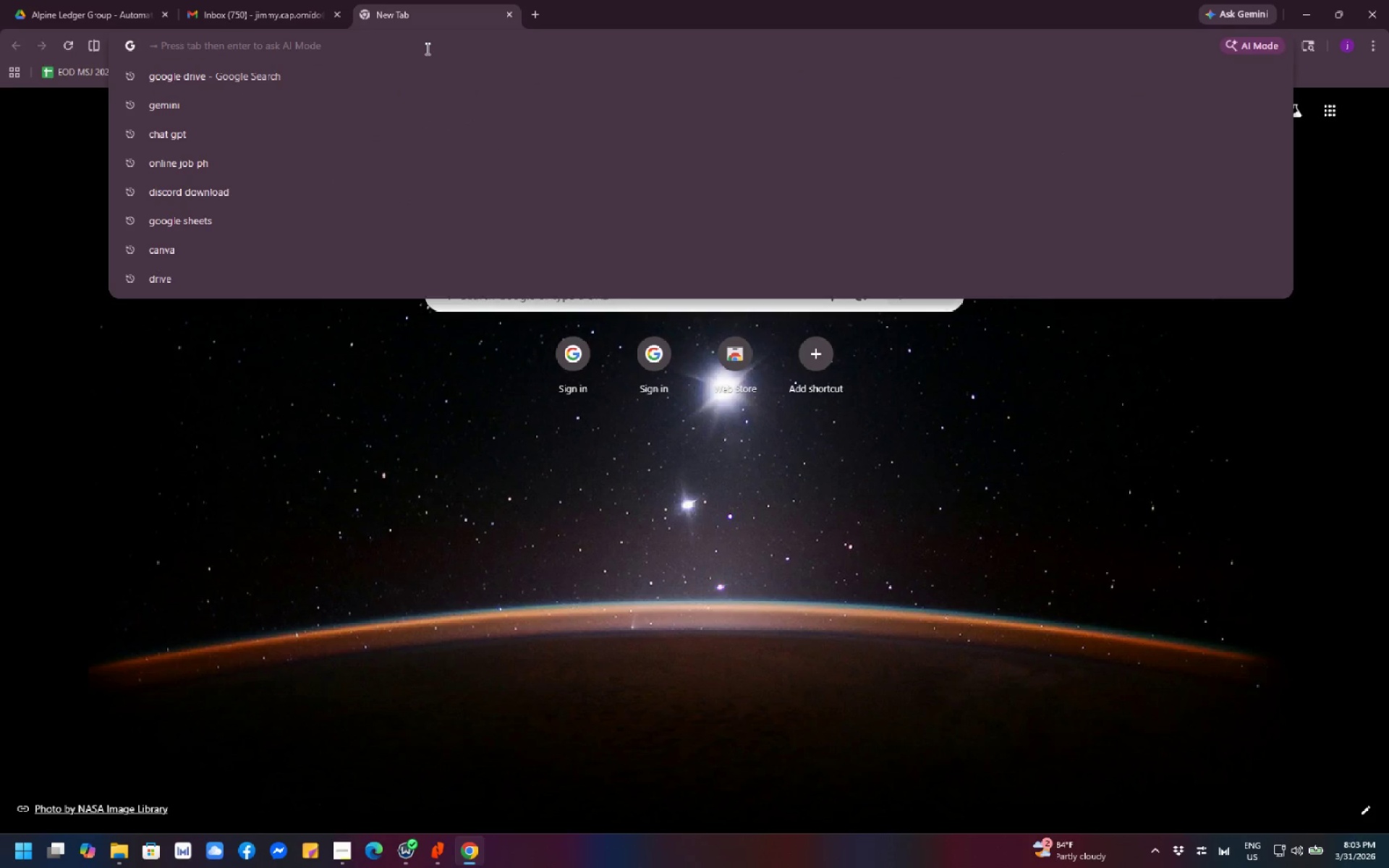 
type(zapier)
 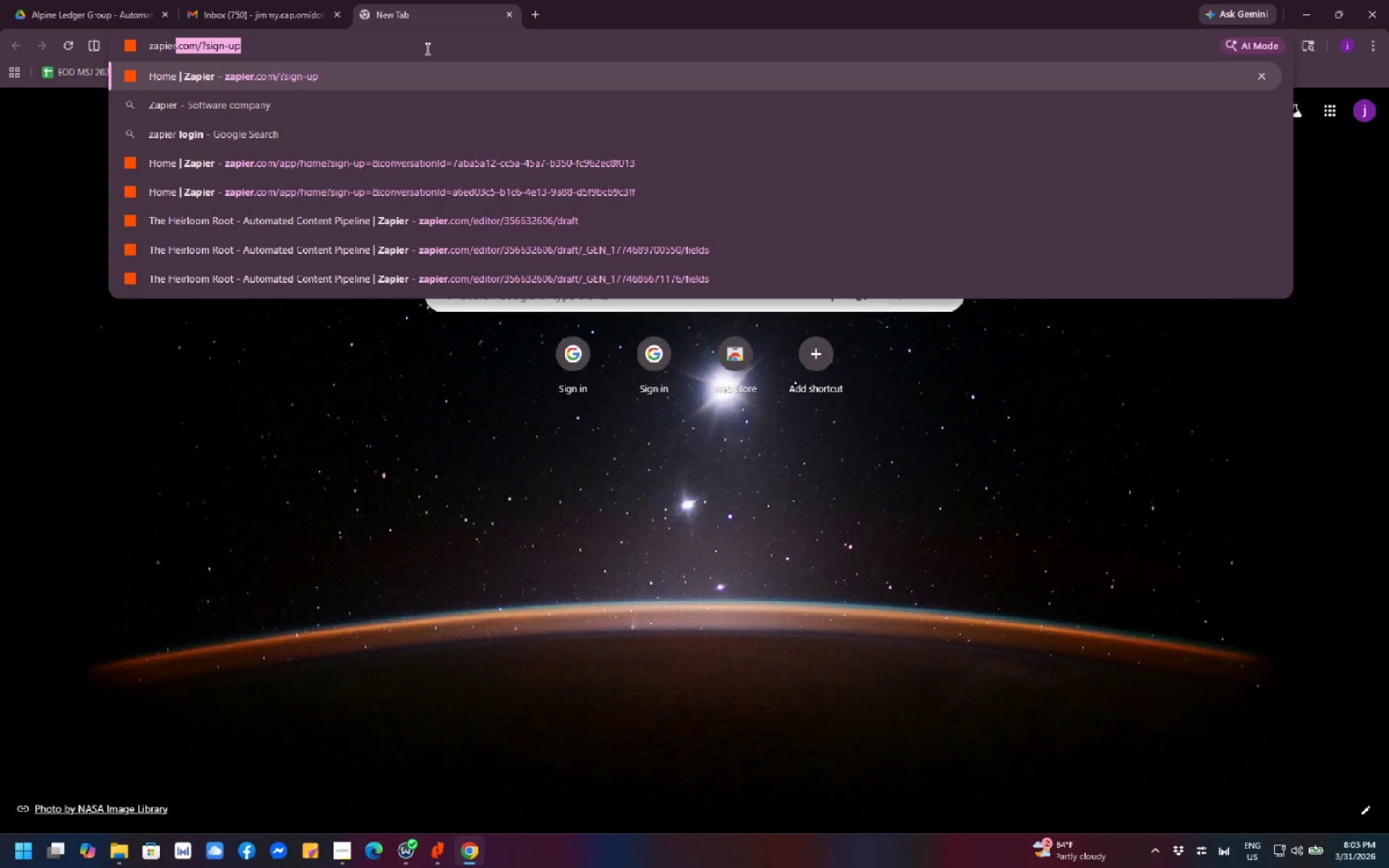 
key(Enter)
 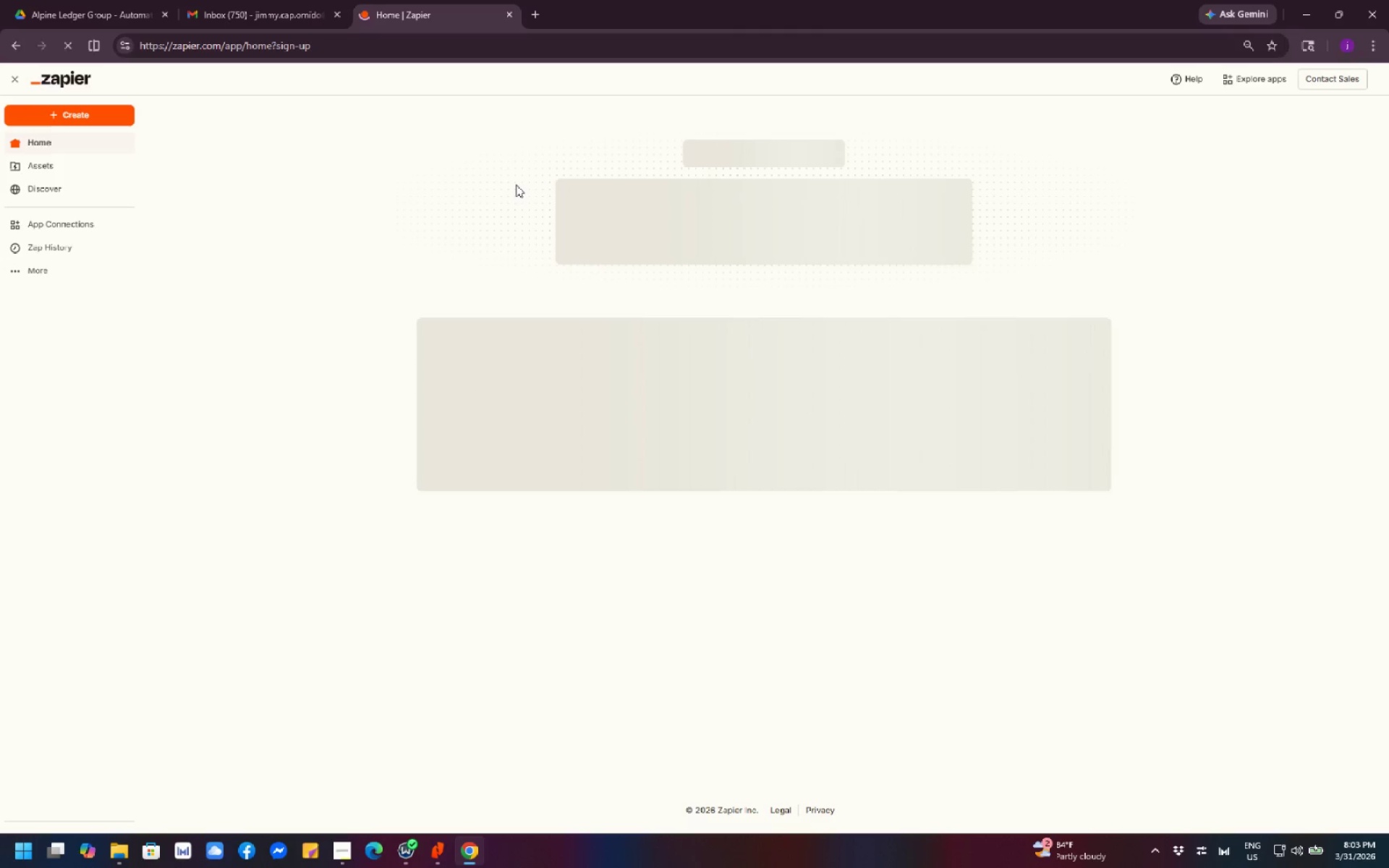 
wait(8.02)
 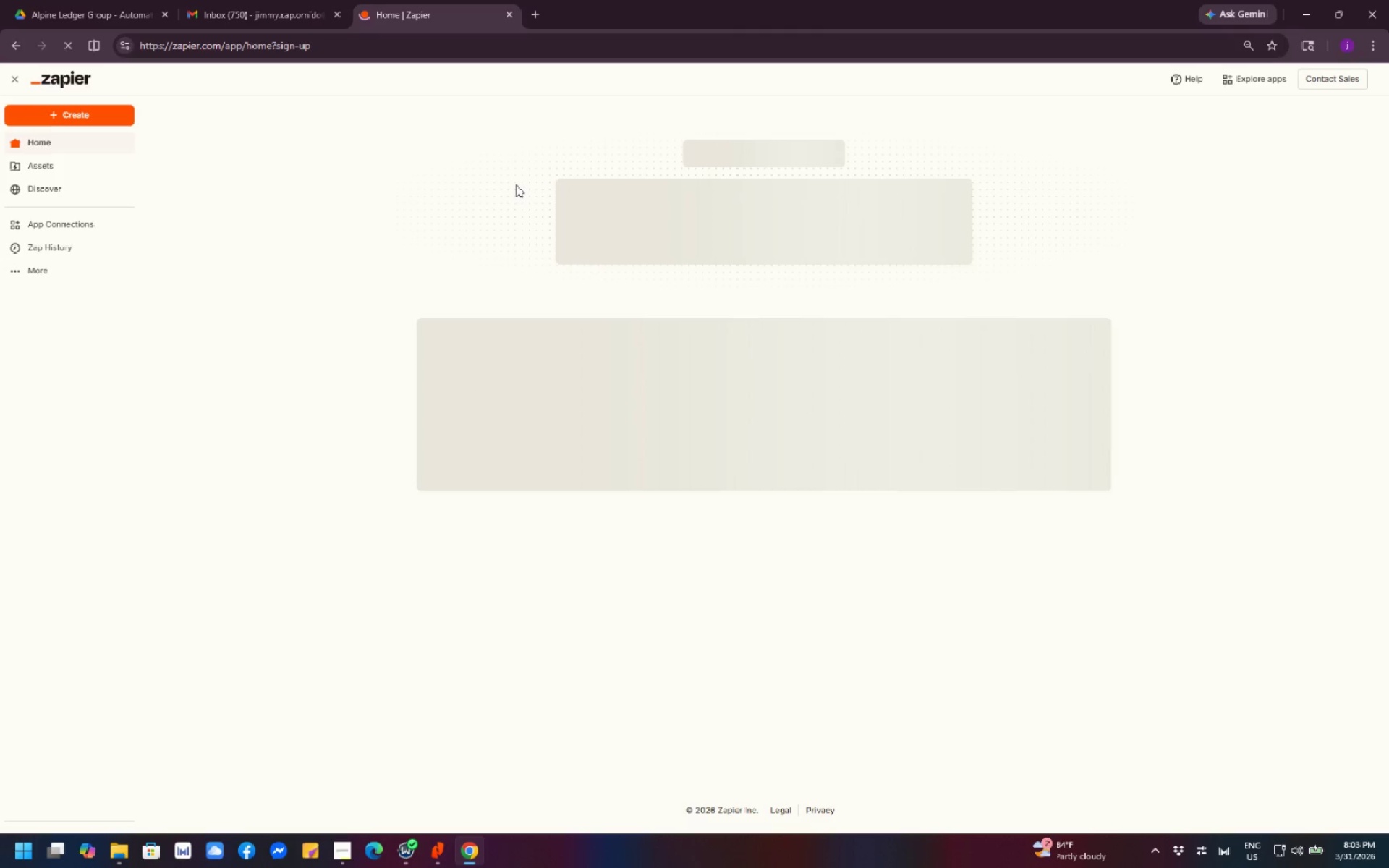 
left_click([102, 110])
 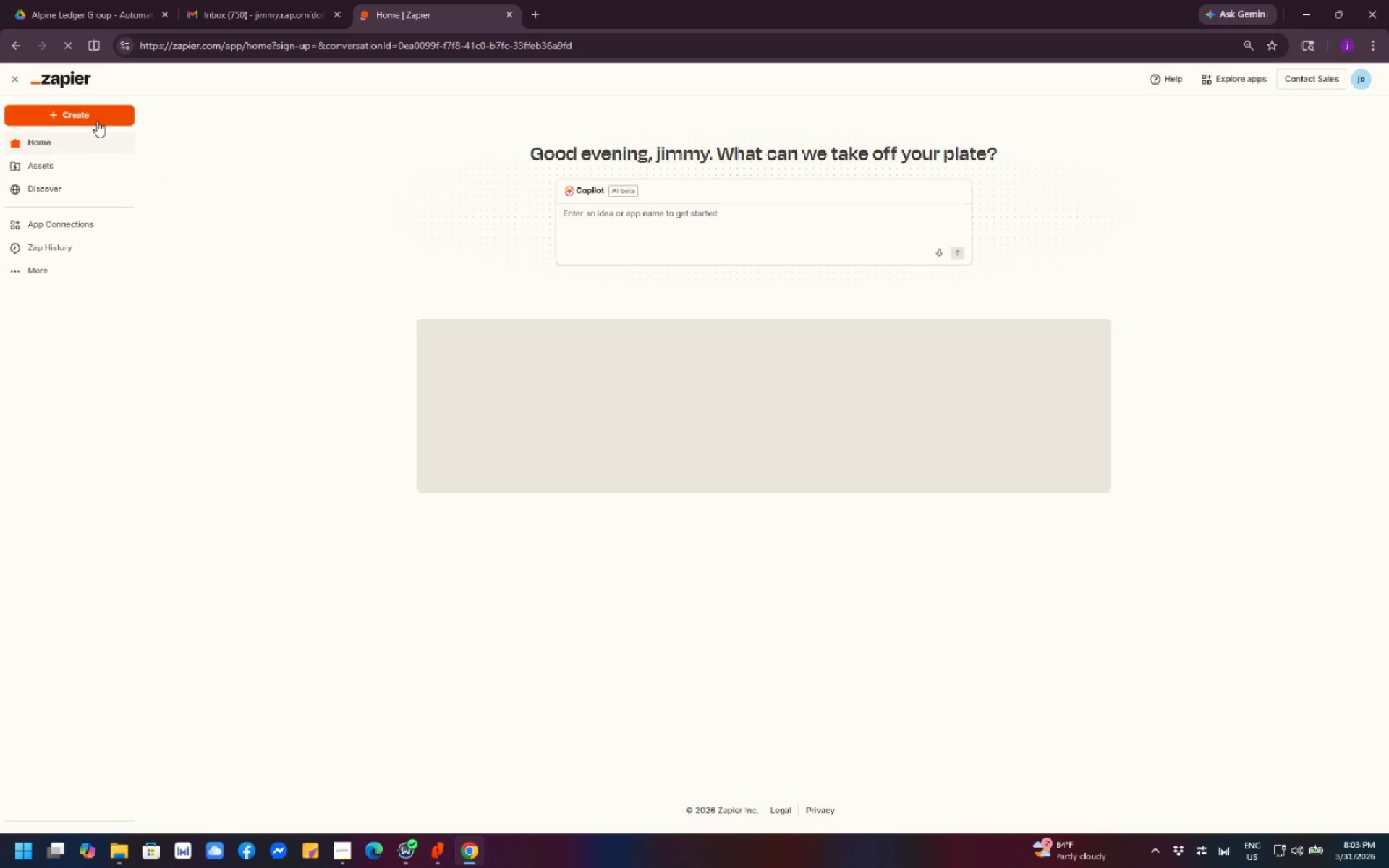 
left_click([97, 119])
 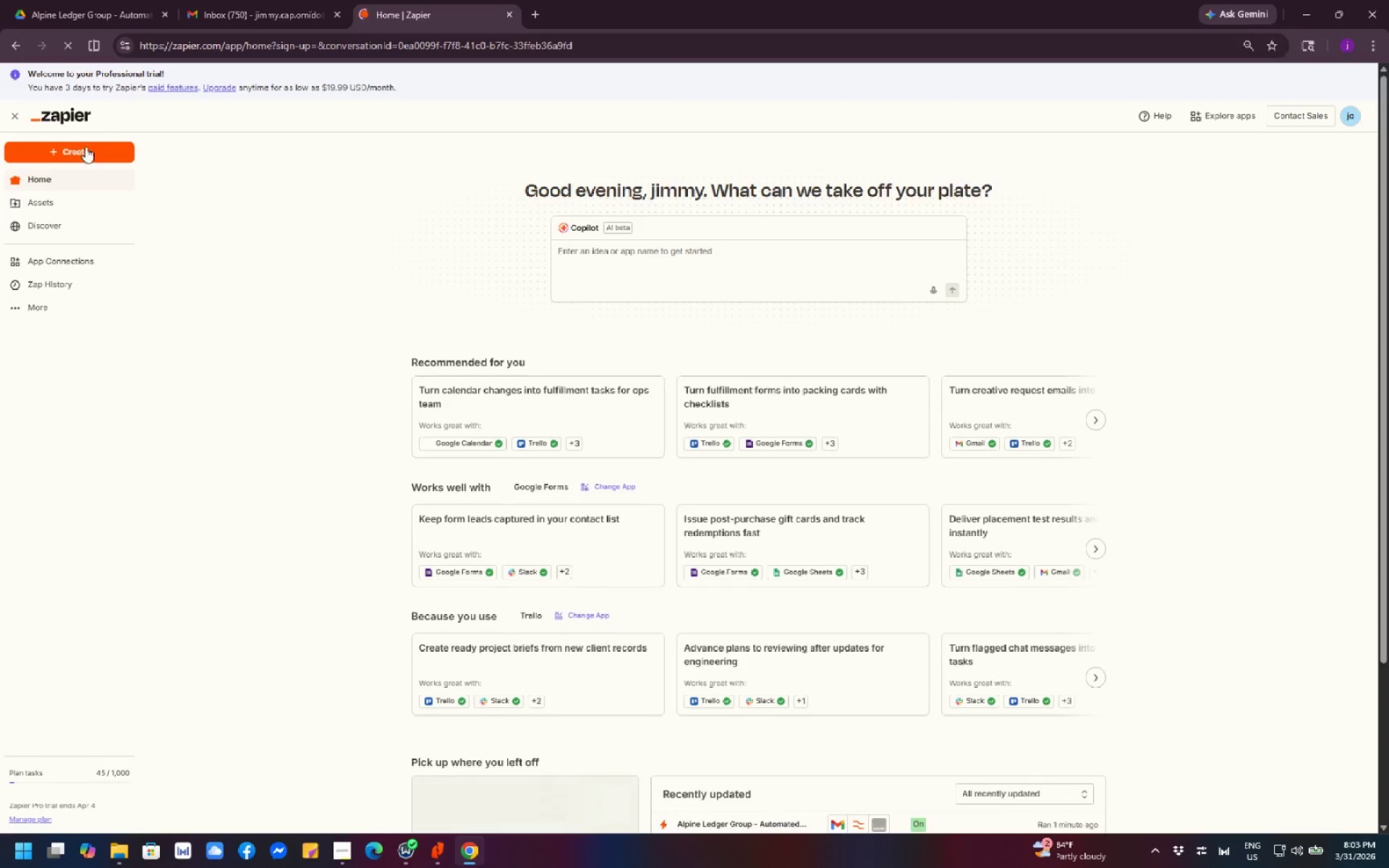 
left_click([85, 154])
 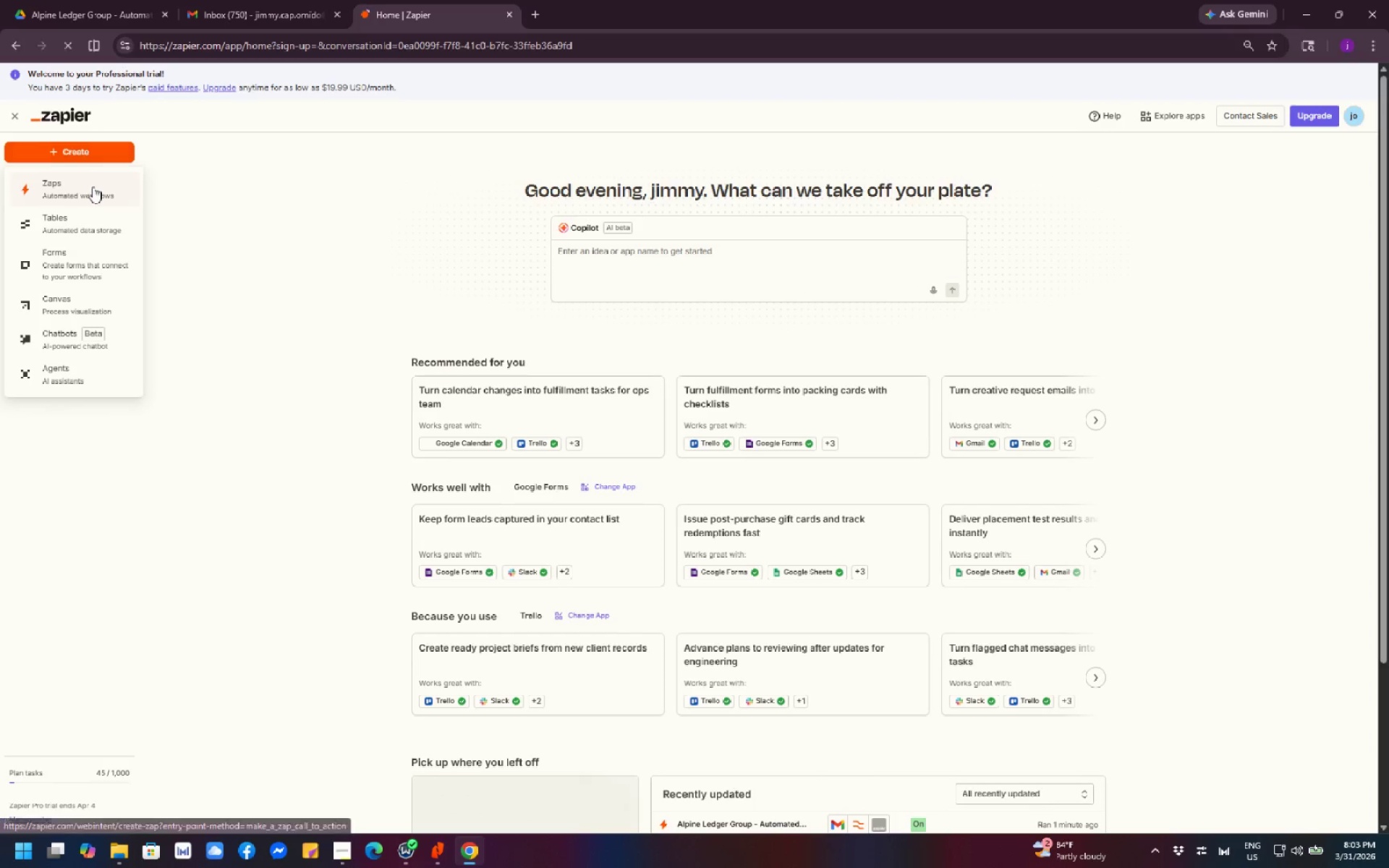 
left_click([93, 187])
 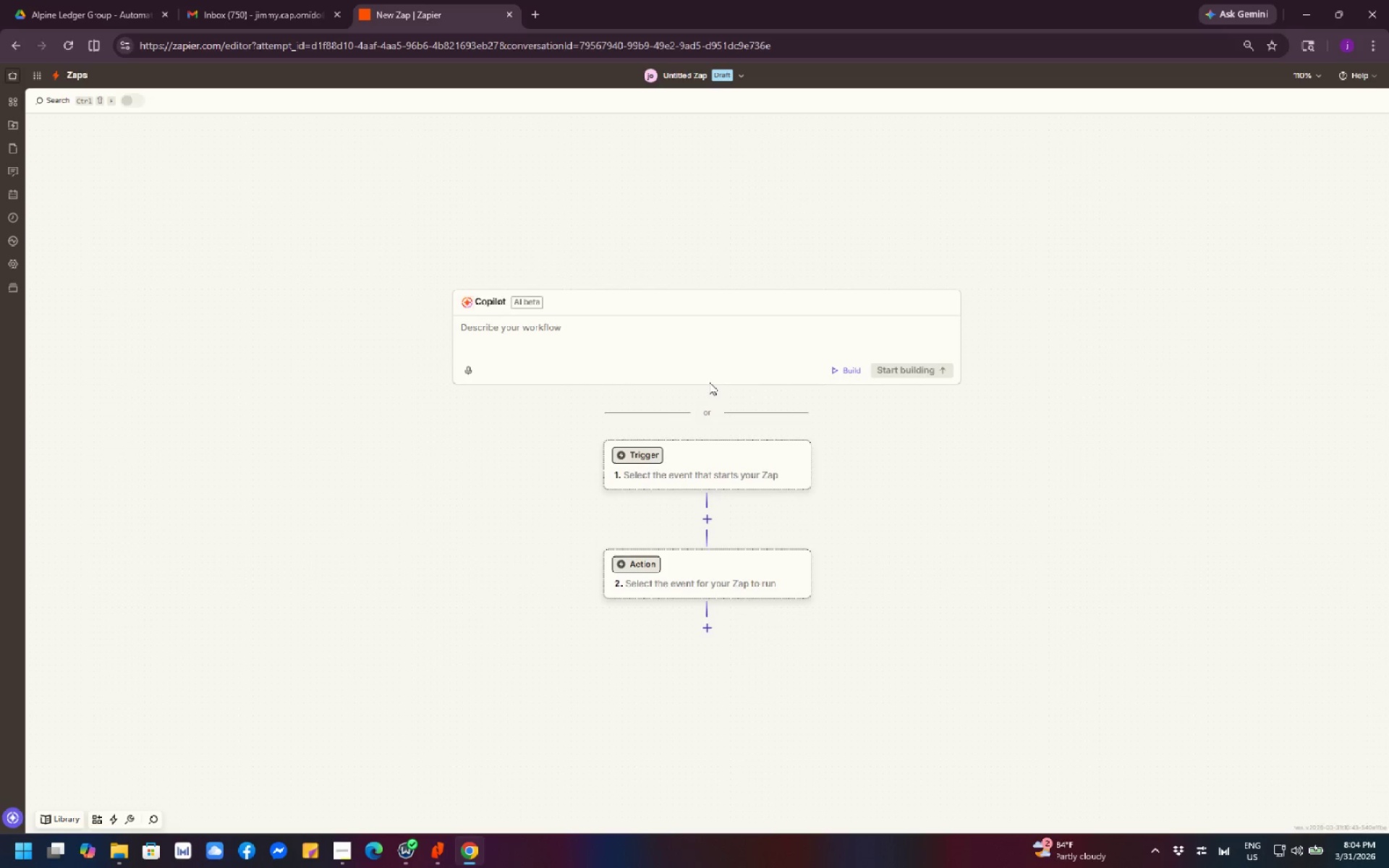 
wait(17.89)
 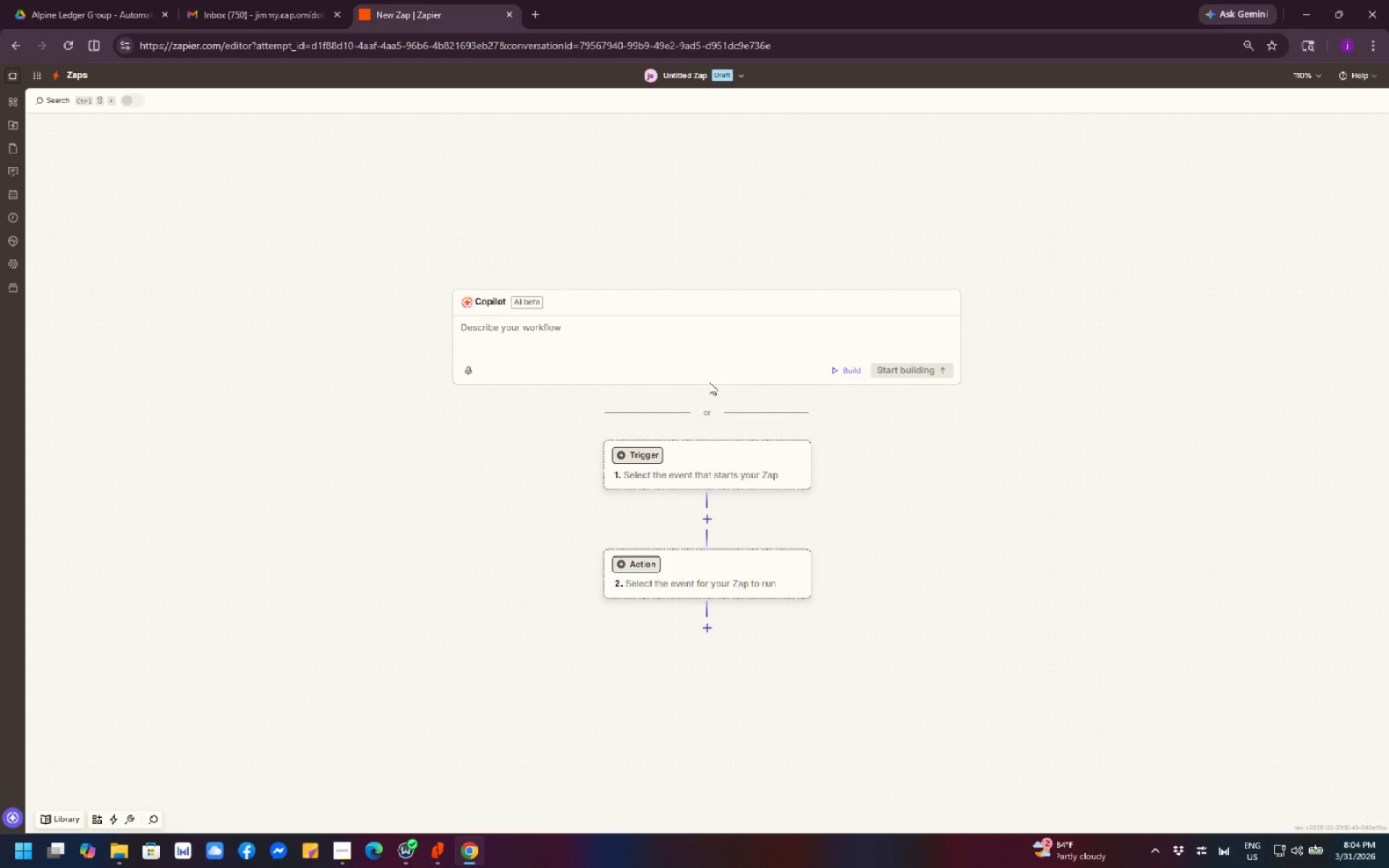 
left_click_drag(start_coordinate=[1001, 535], to_coordinate=[1017, 548])
 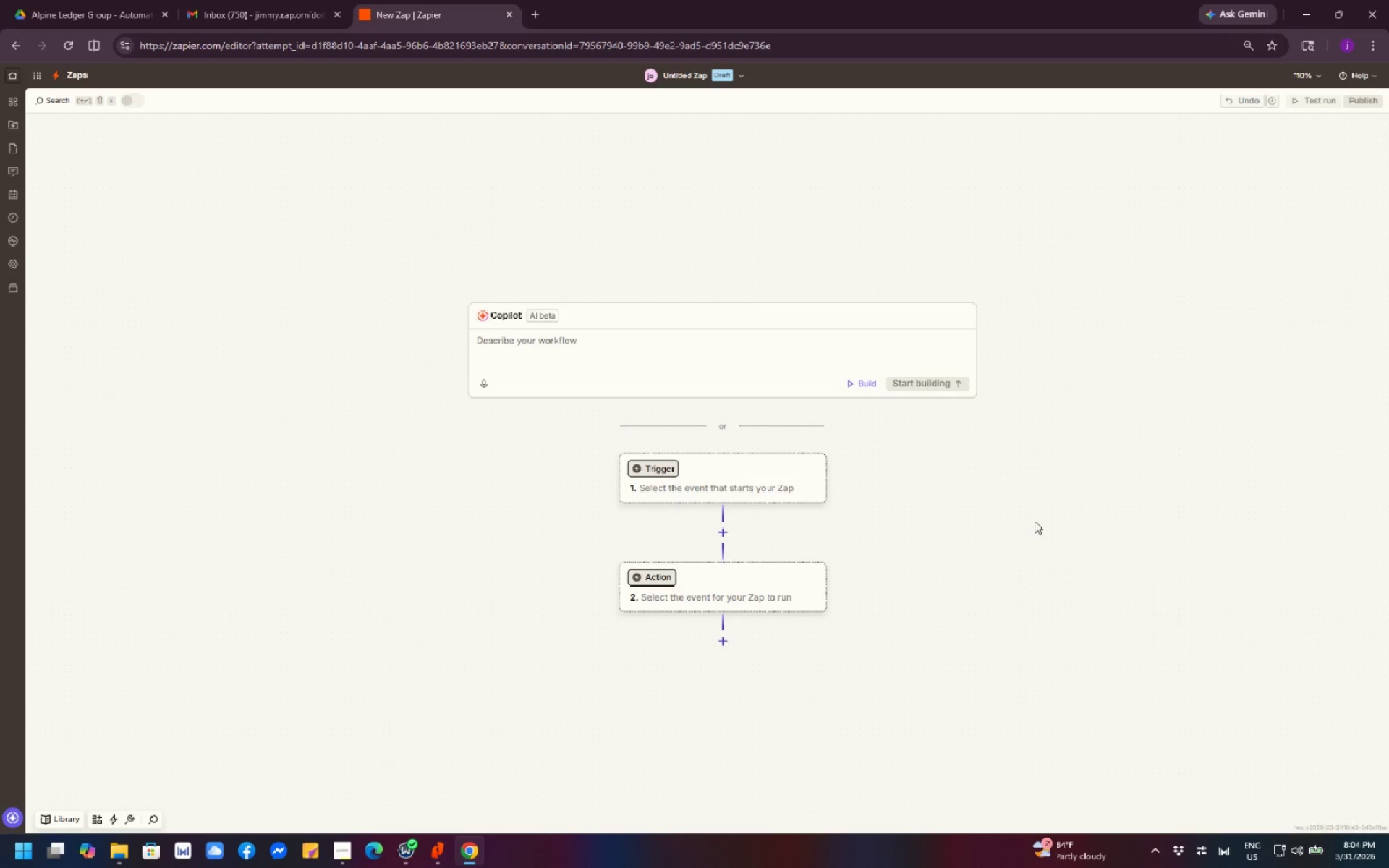 
wait(7.53)
 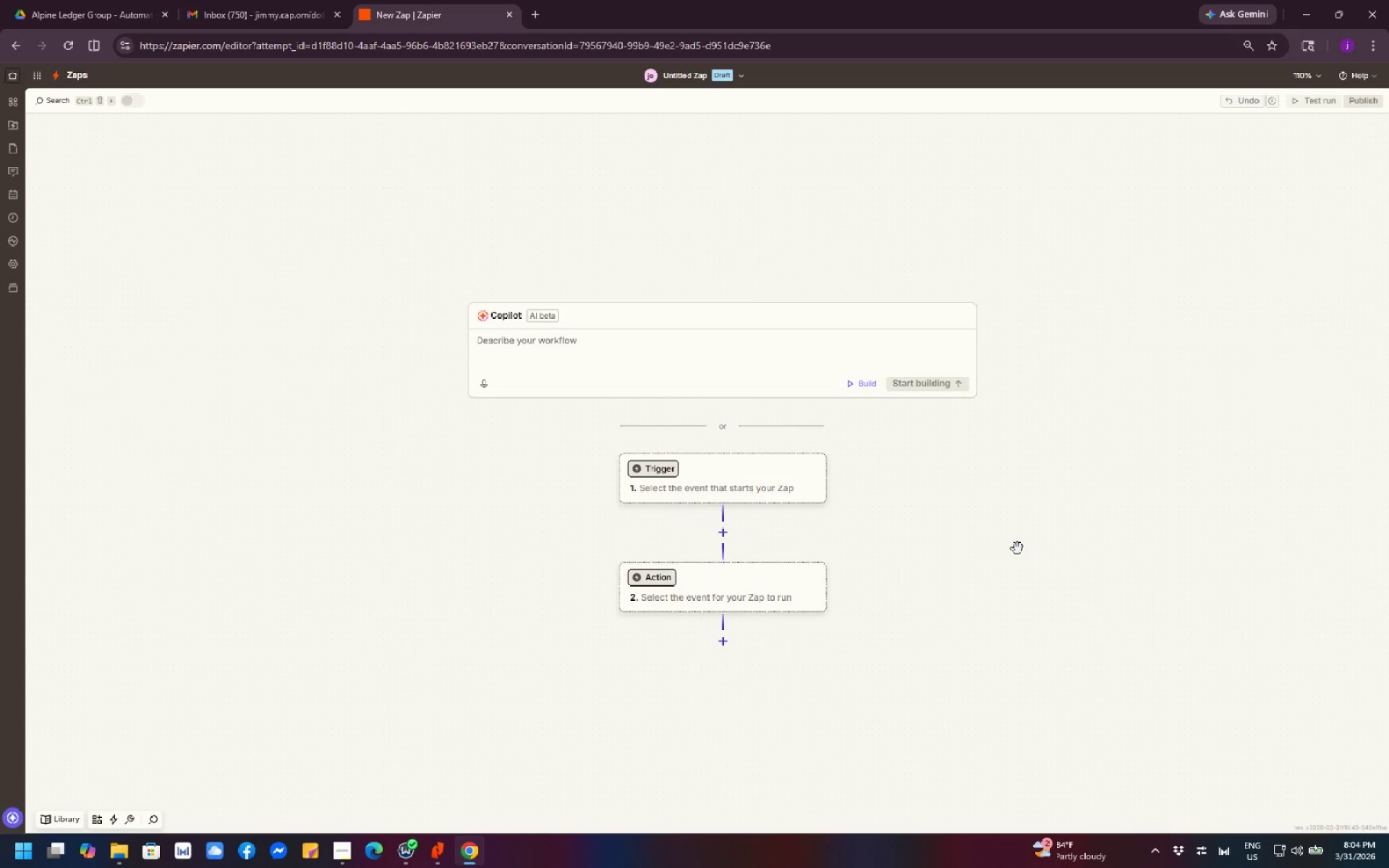 
left_click_drag(start_coordinate=[1052, 529], to_coordinate=[1008, 482])
 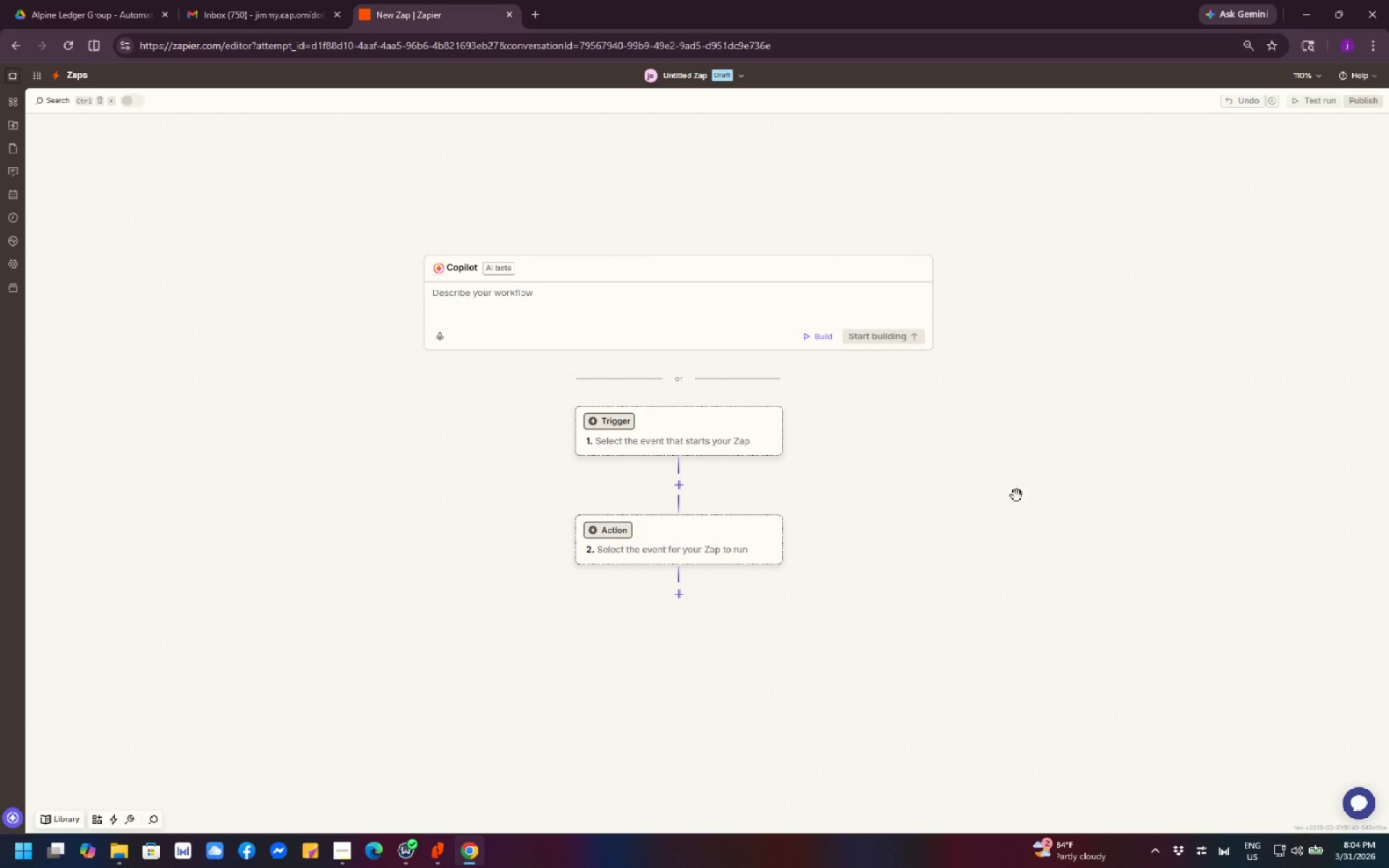 
left_click_drag(start_coordinate=[1005, 504], to_coordinate=[978, 472])
 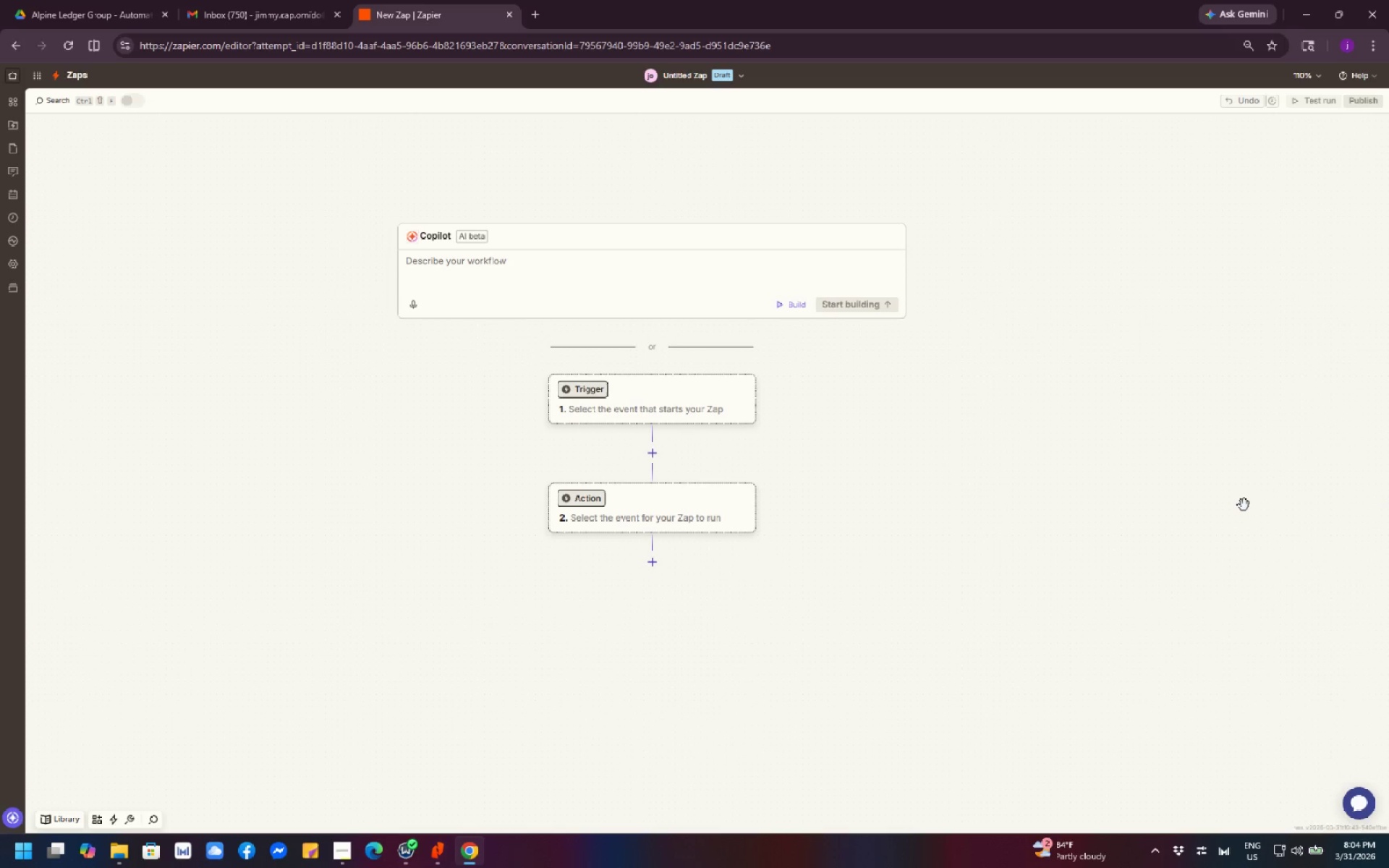 
wait(6.84)
 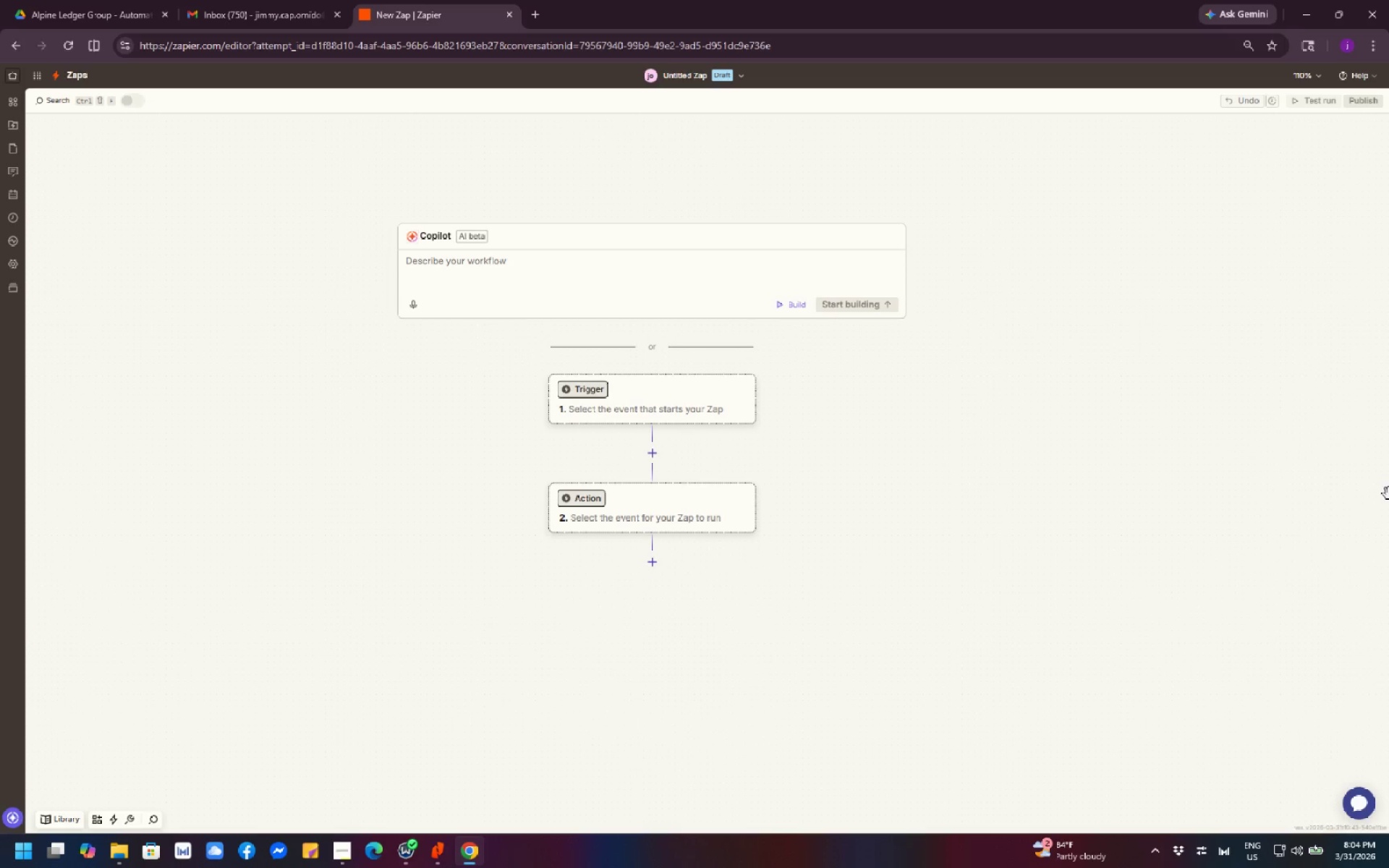 
left_click([688, 422])
 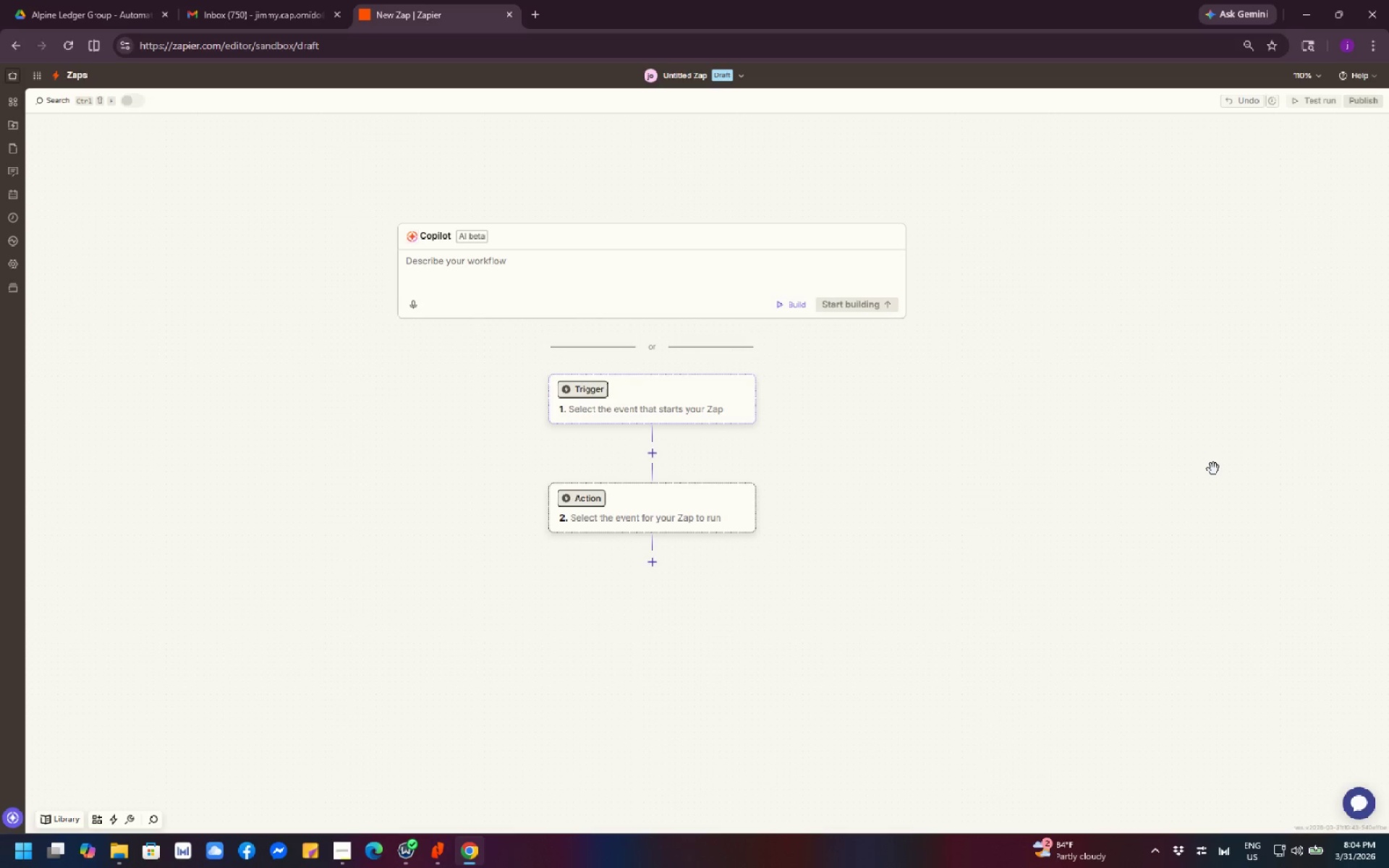 
wait(25.48)
 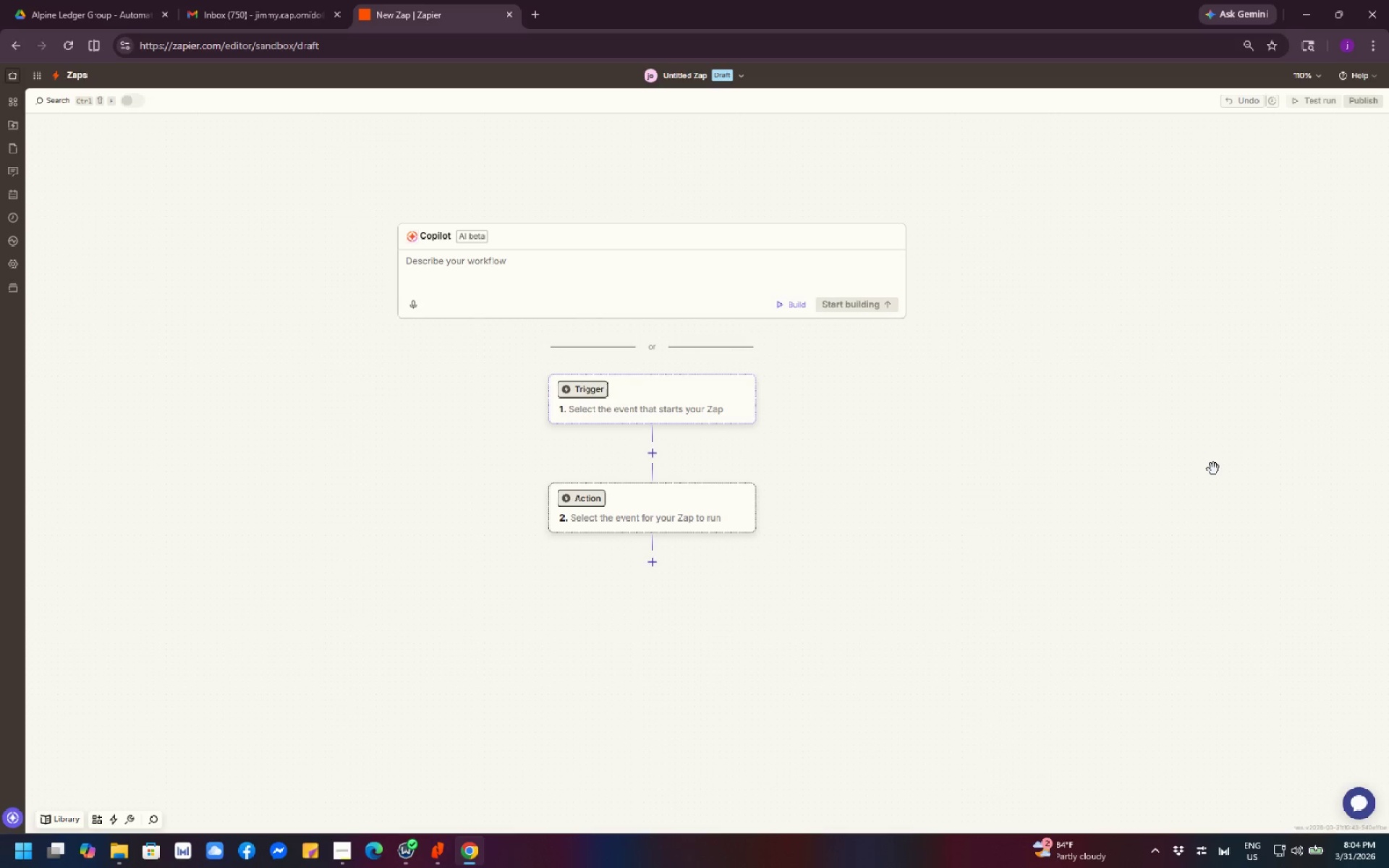 
left_click([739, 77])
 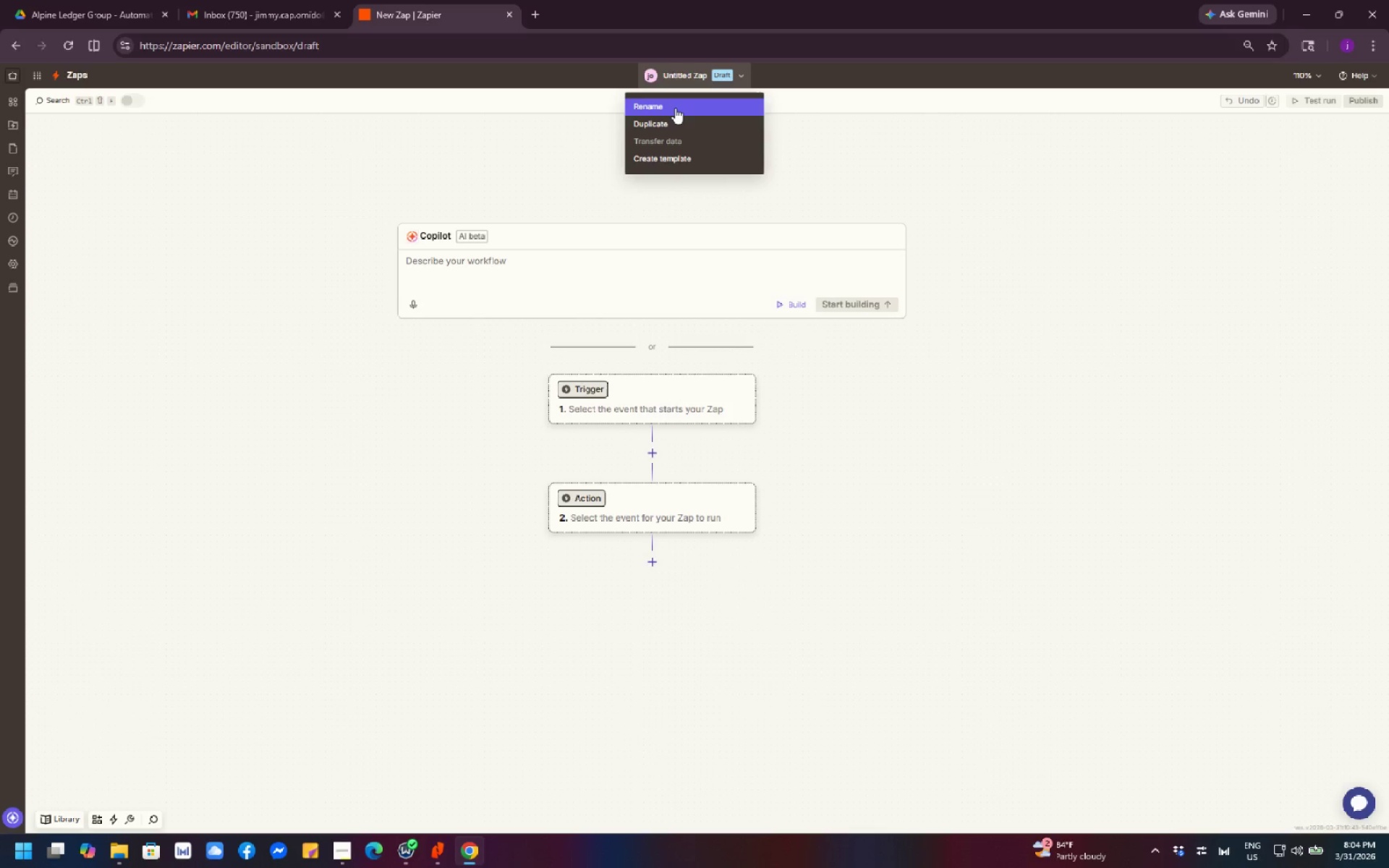 
left_click([675, 108])
 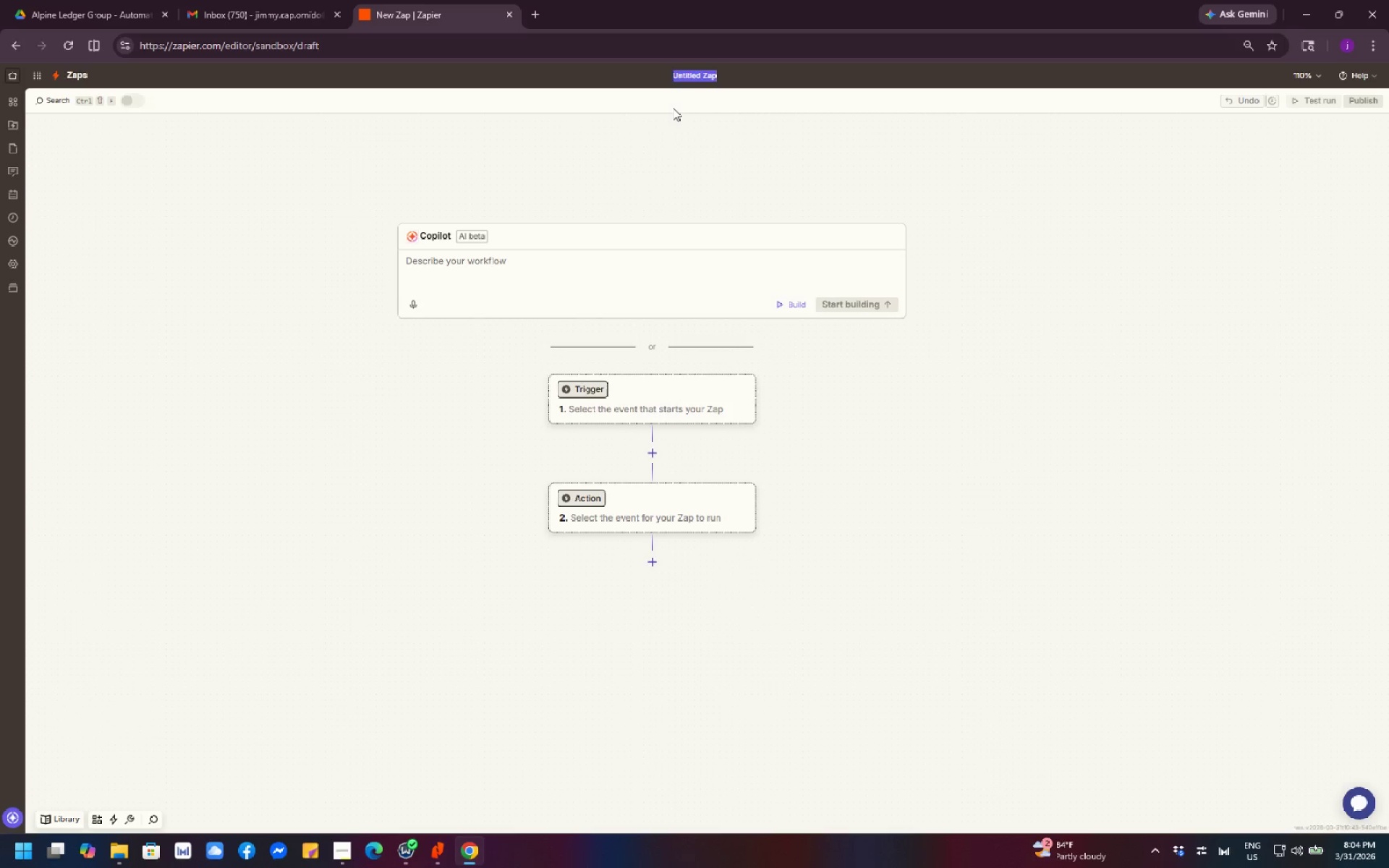 
type(Alpine )
 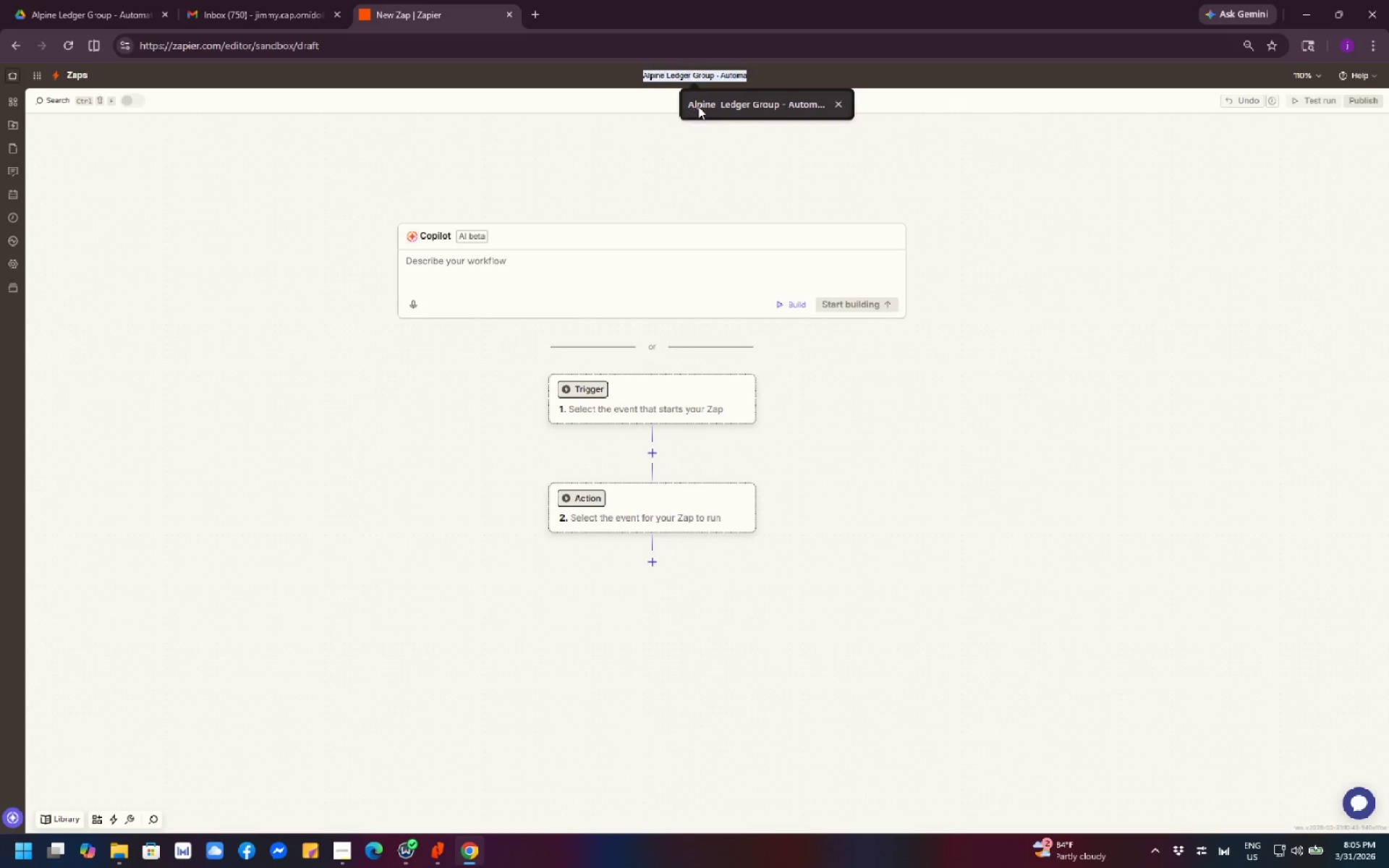 
left_click([707, 106])
 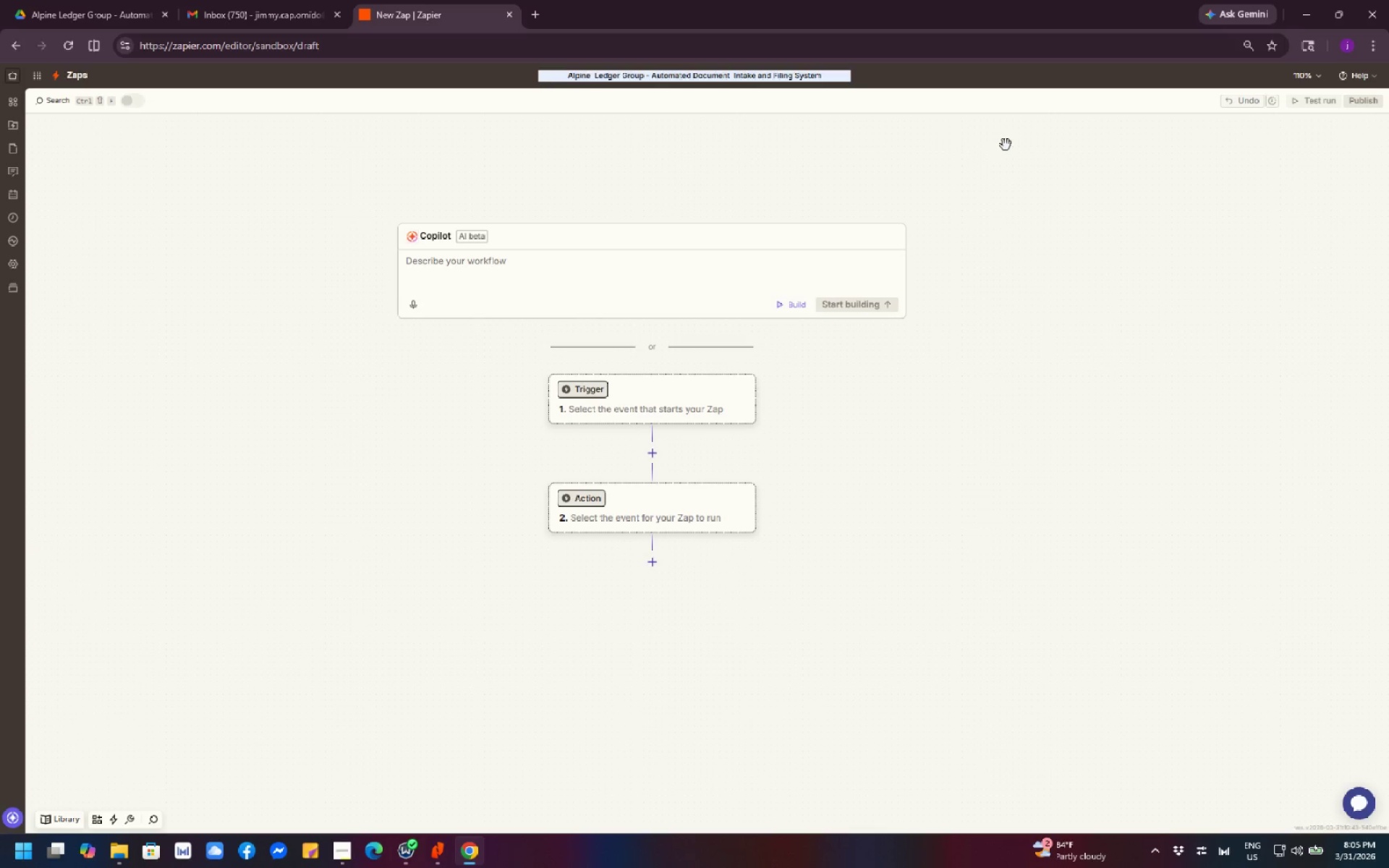 
wait(17.39)
 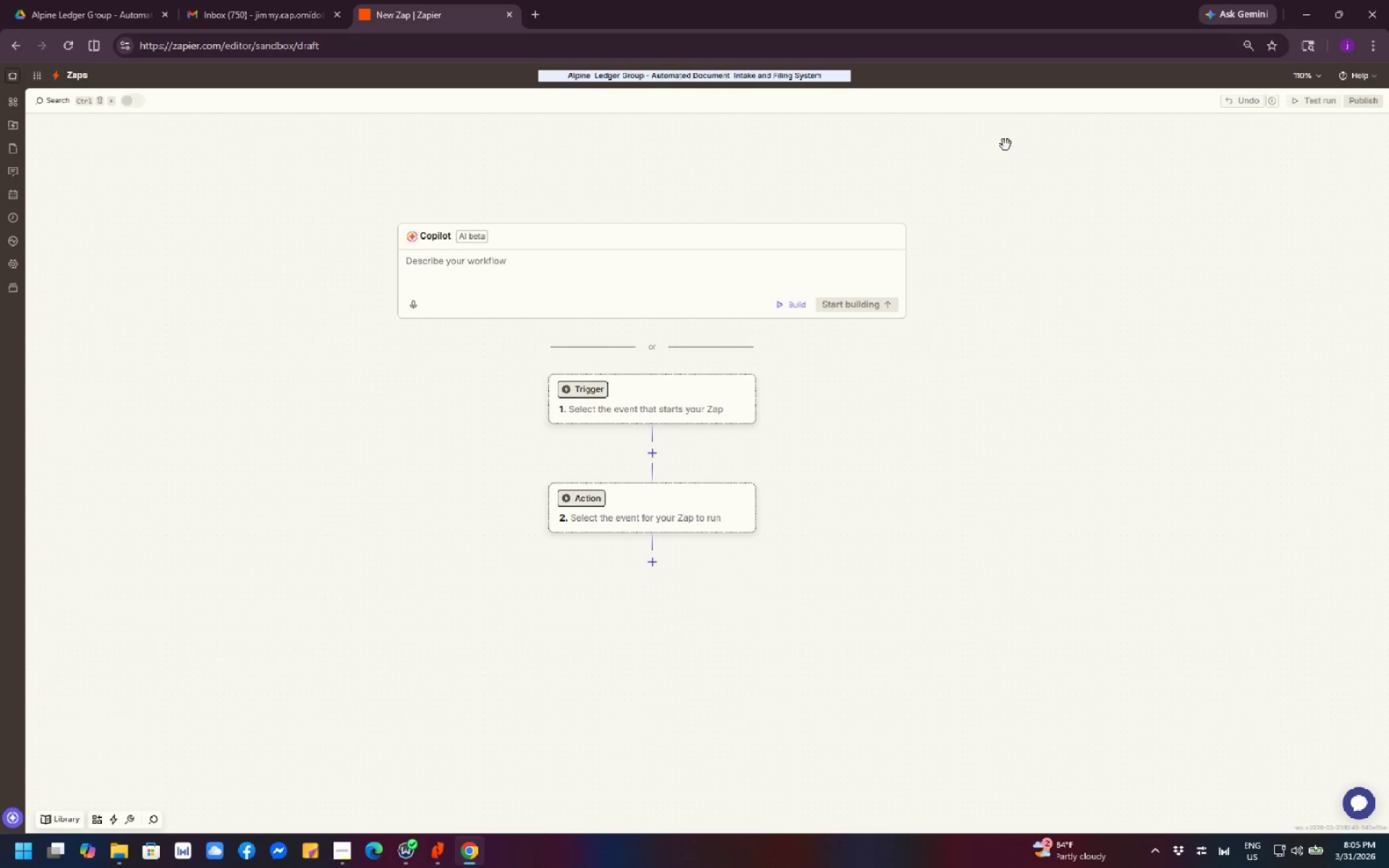 
left_click([1011, 156])
 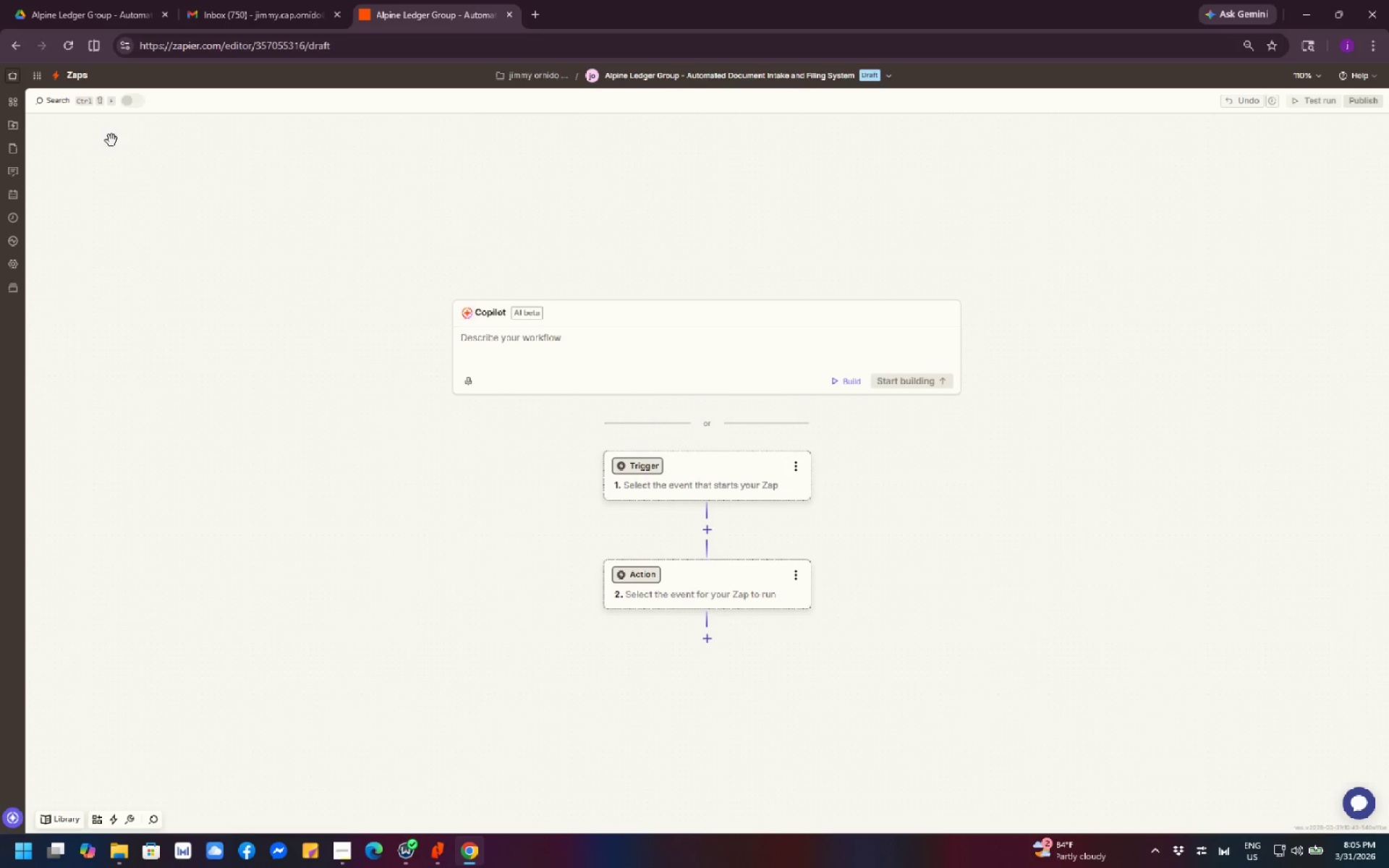 
left_click([51, 78])
 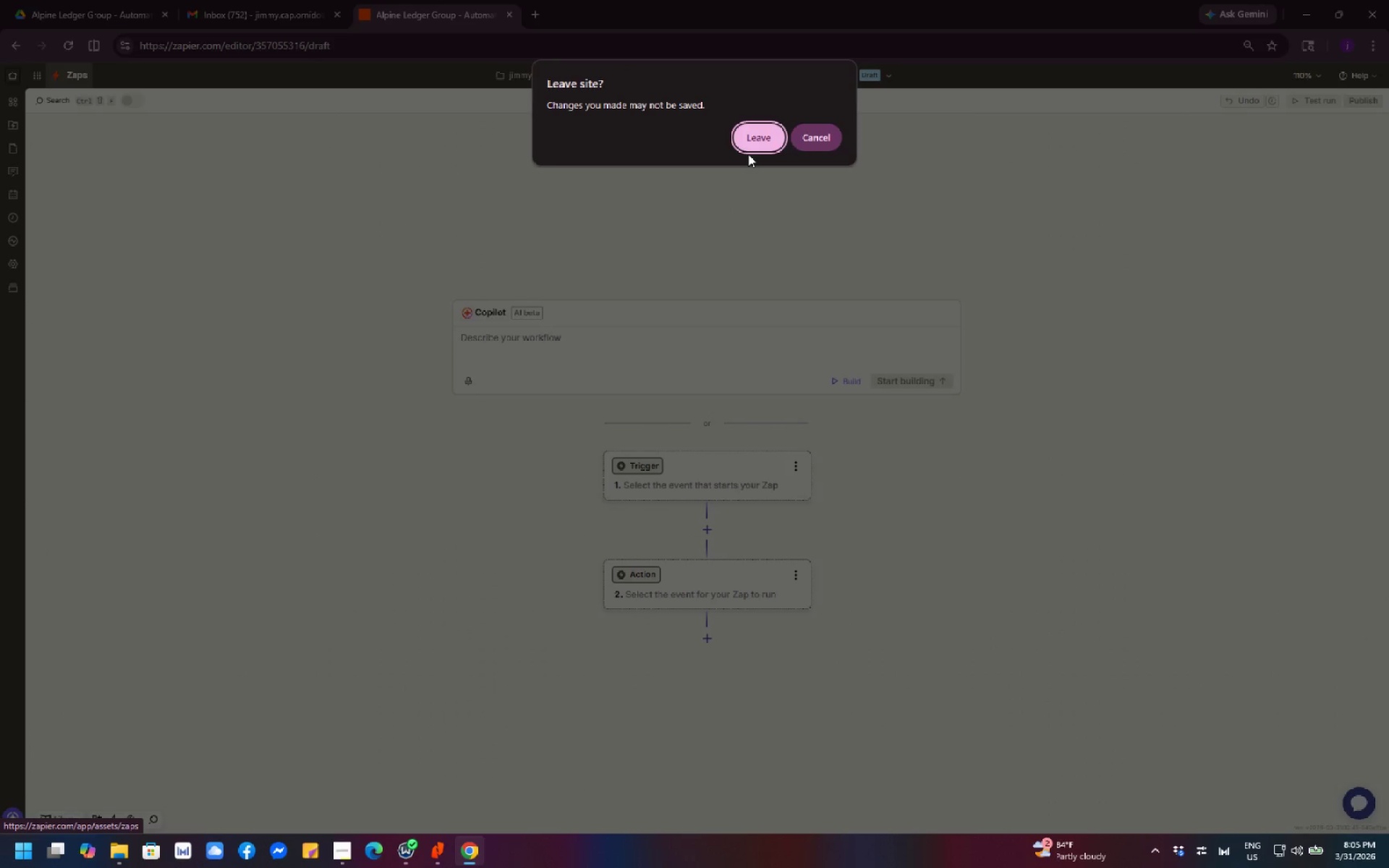 
left_click([1203, 277])
 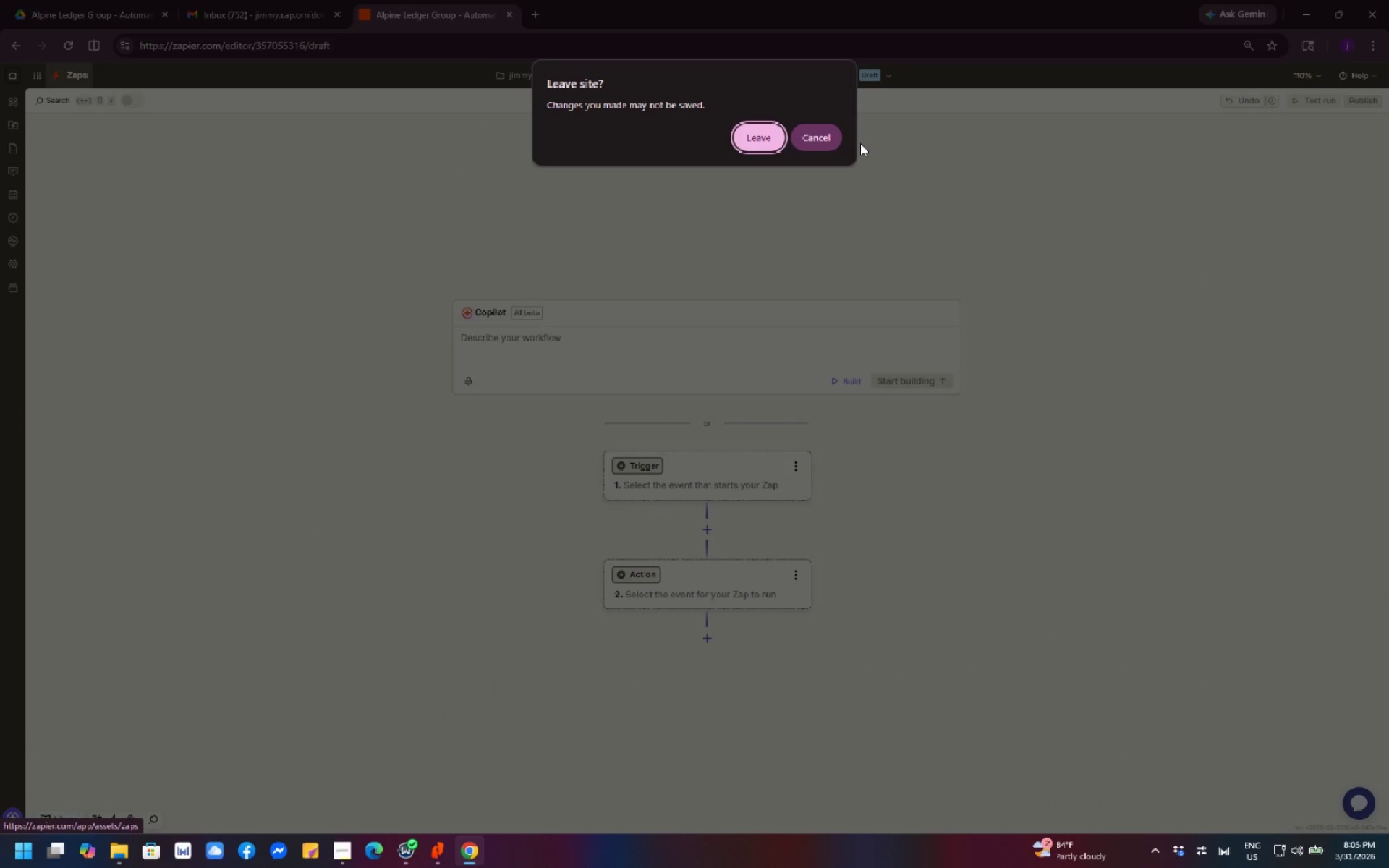 
left_click([810, 136])
 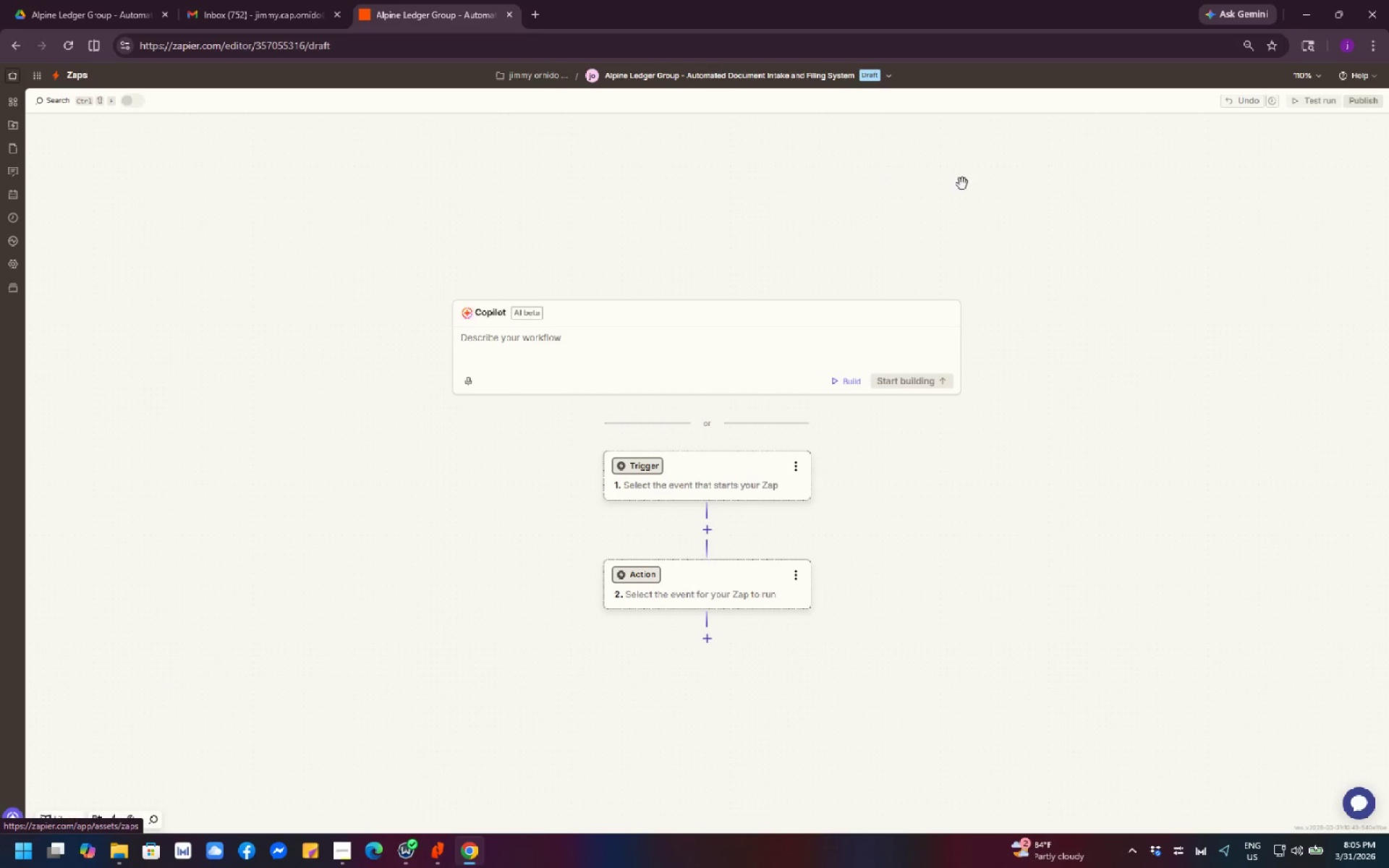 
left_click([1049, 195])
 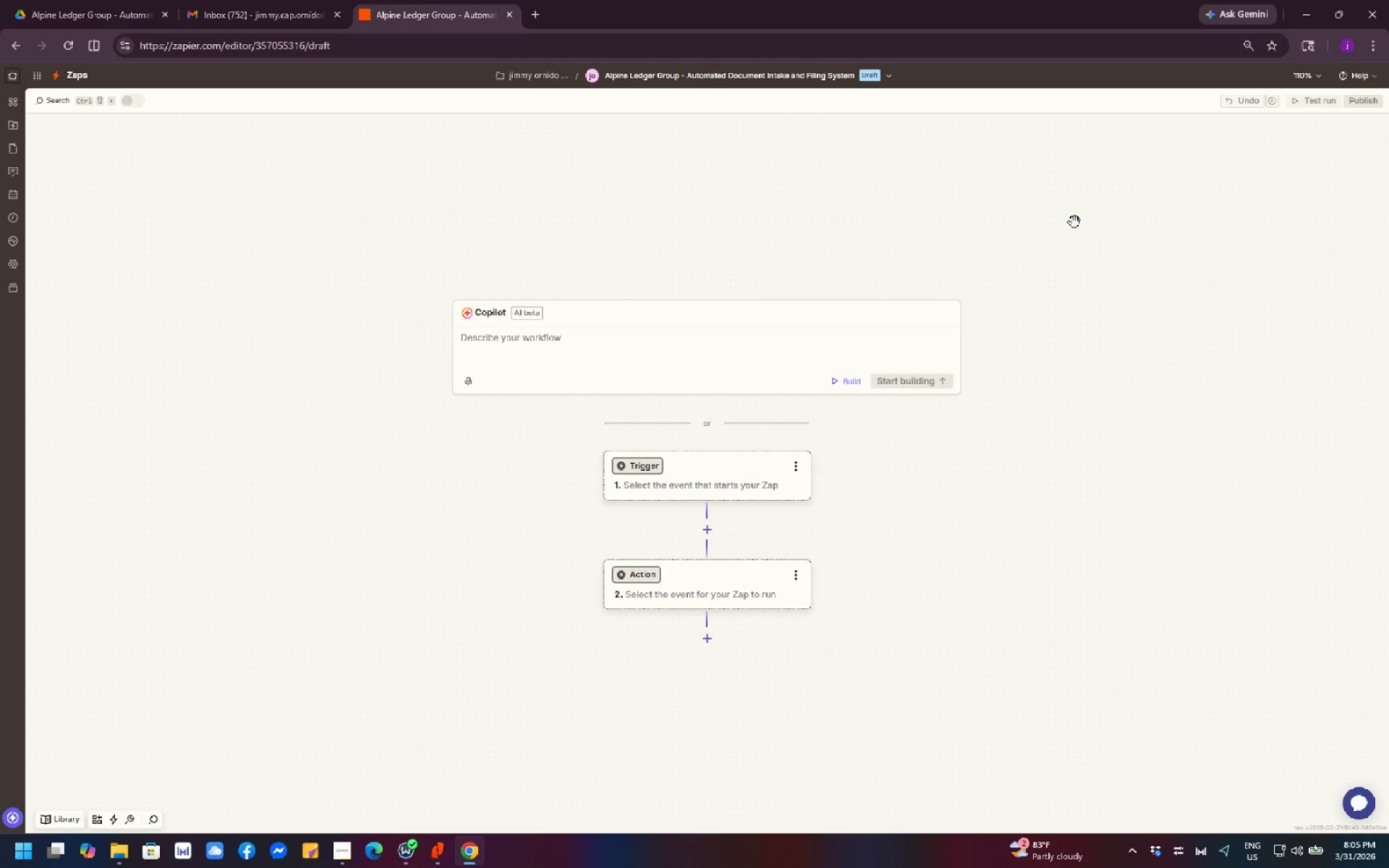 
scroll: coordinate [1075, 258], scroll_direction: down, amount: 1.0
 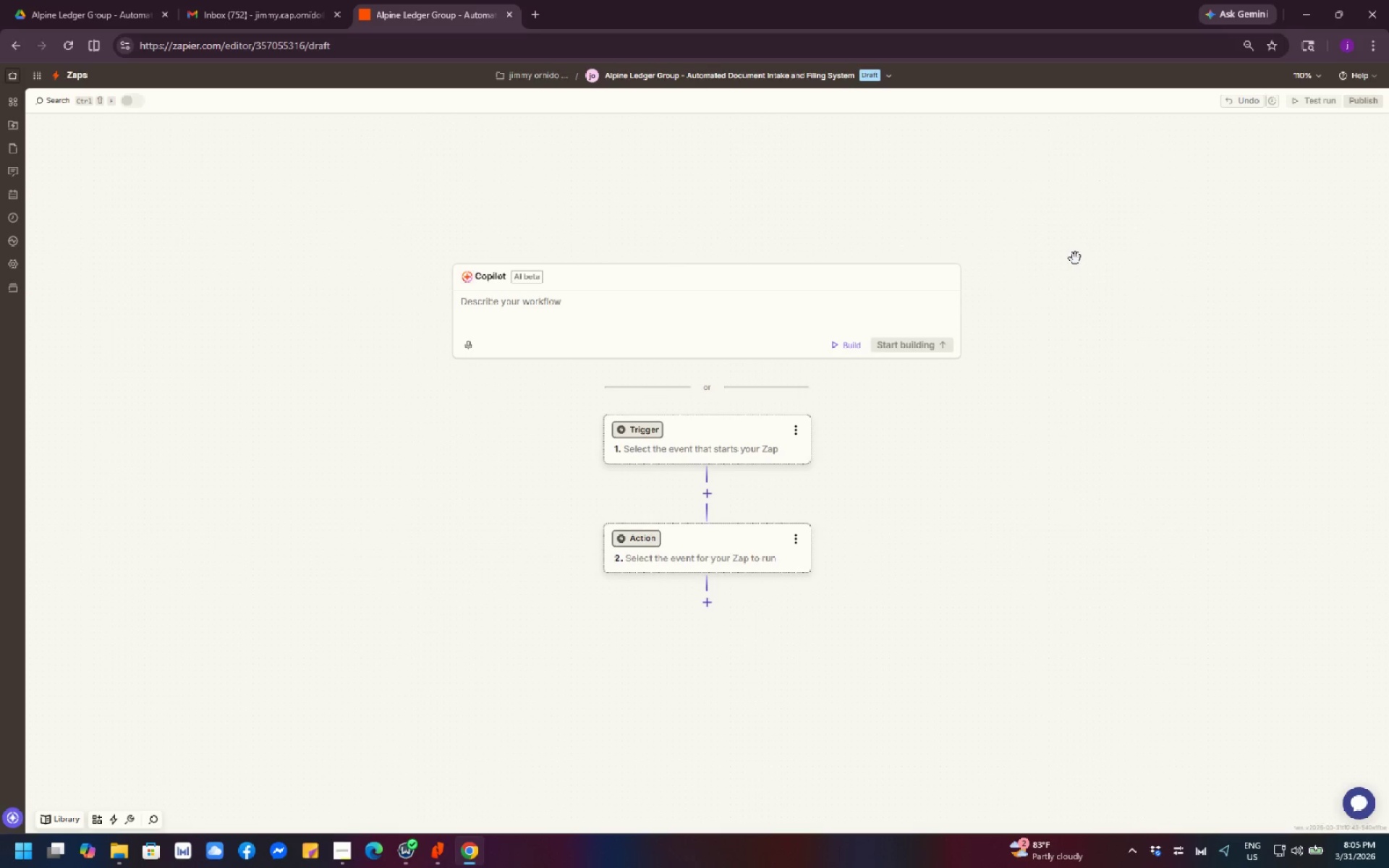 
wait(5.56)
 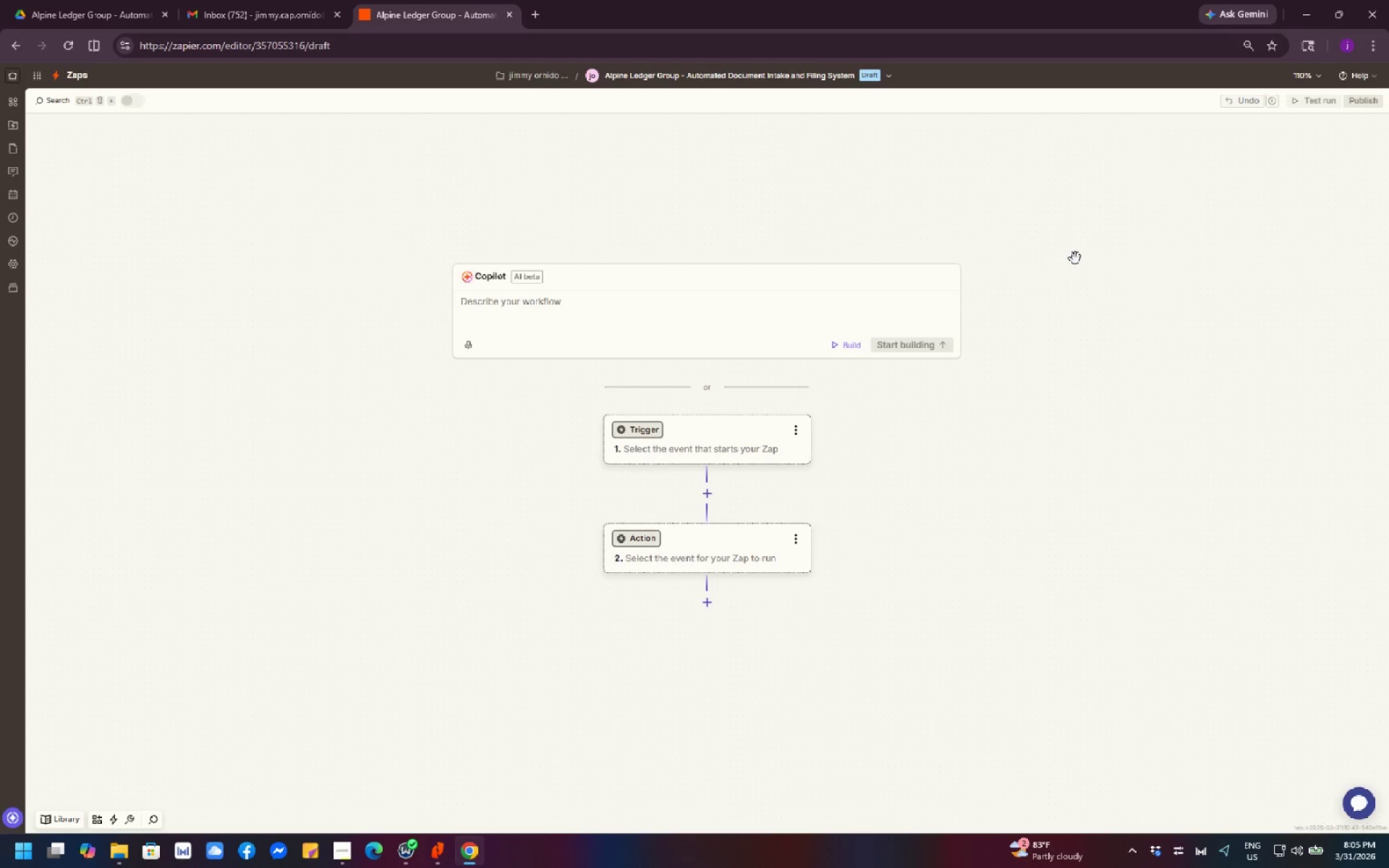 
left_click([718, 451])
 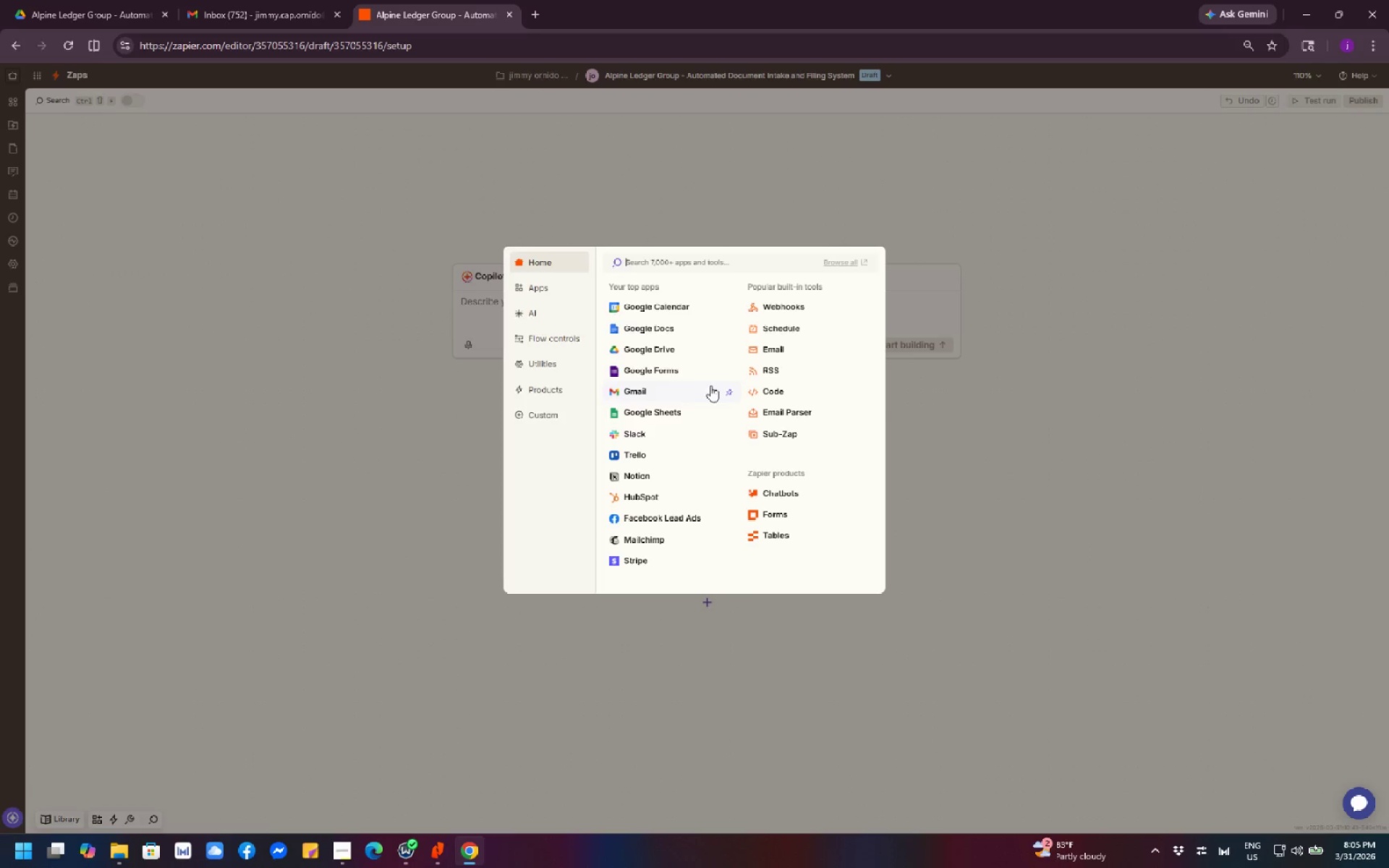 
wait(13.97)
 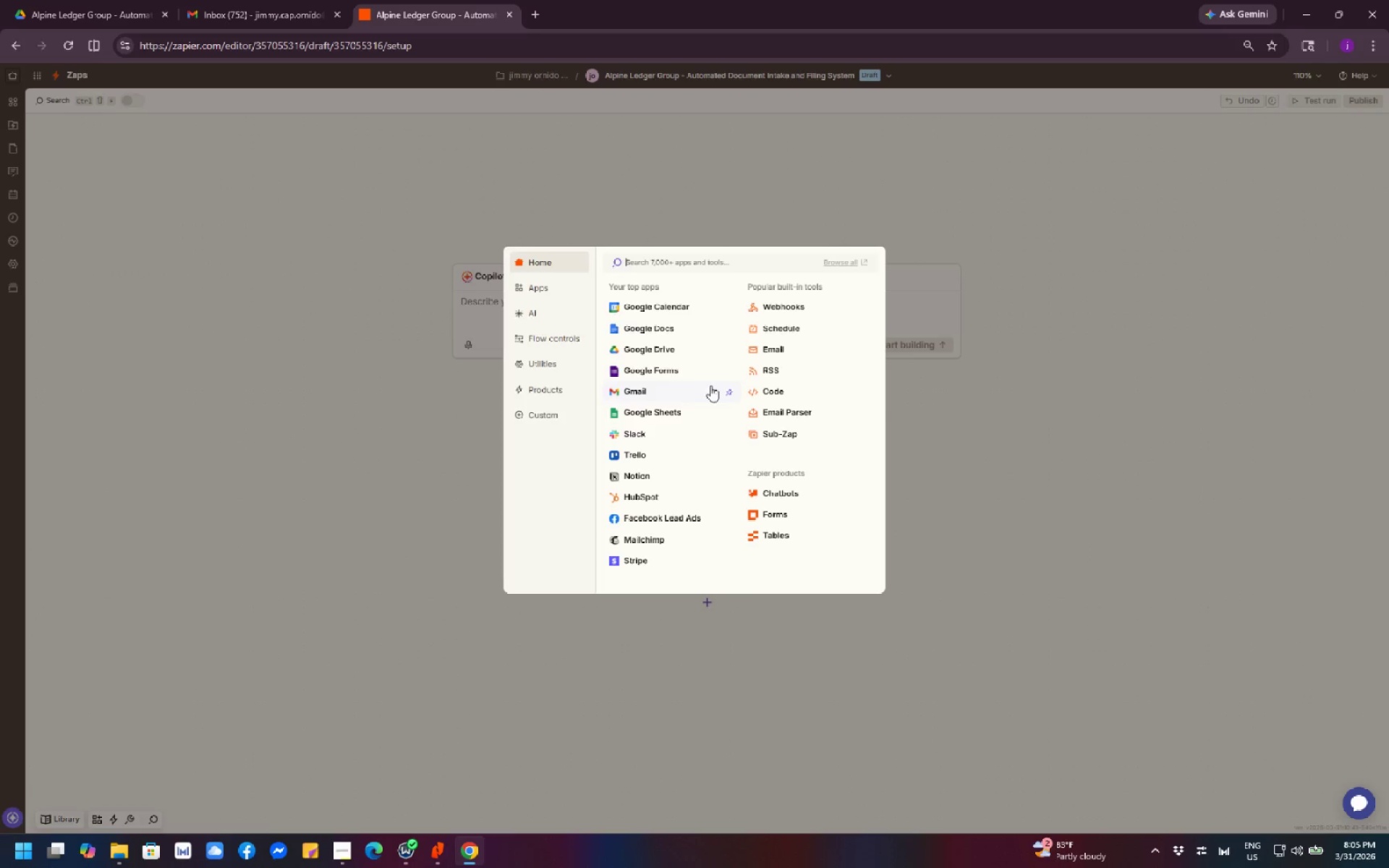 
left_click([670, 393])
 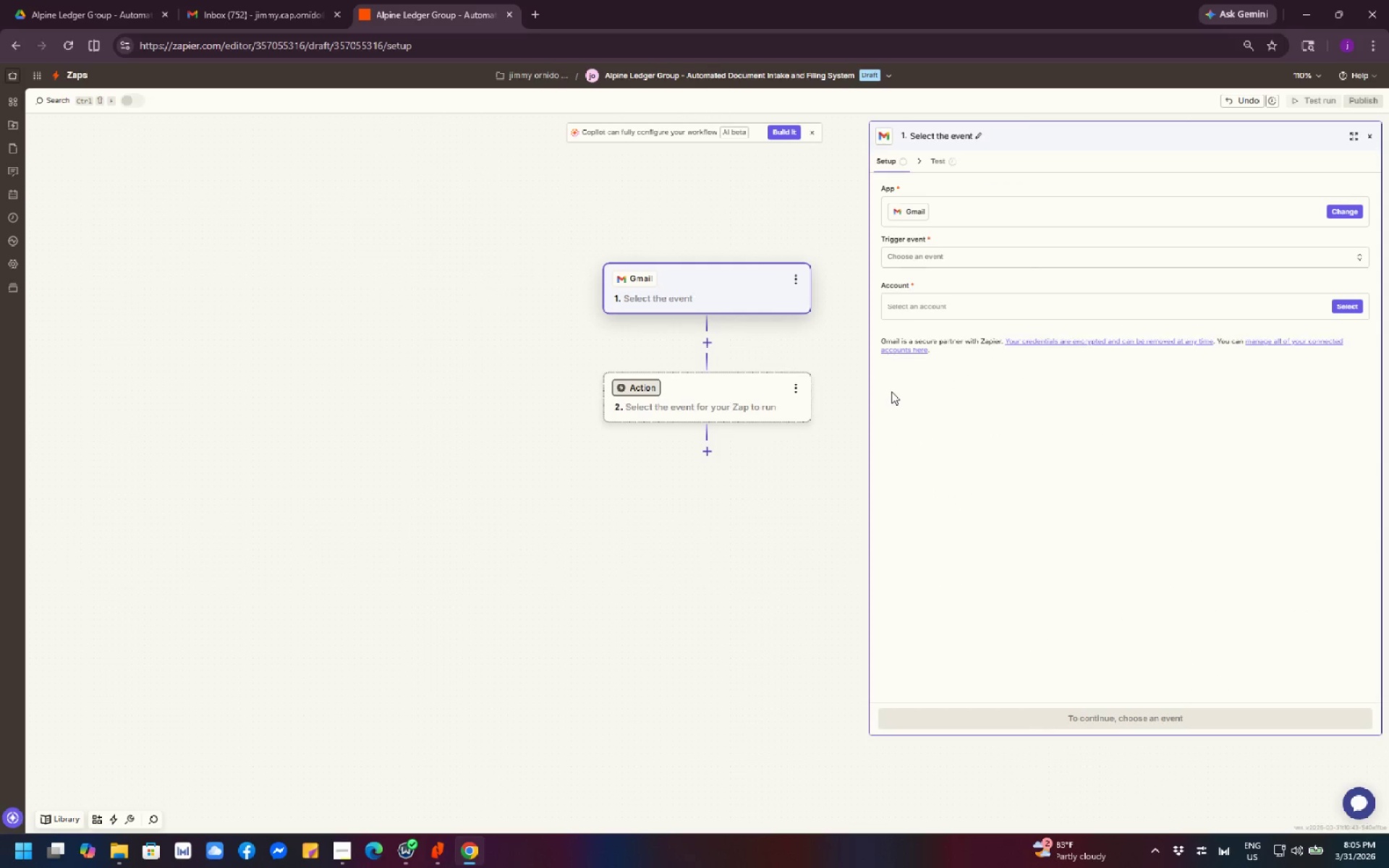 
wait(8.45)
 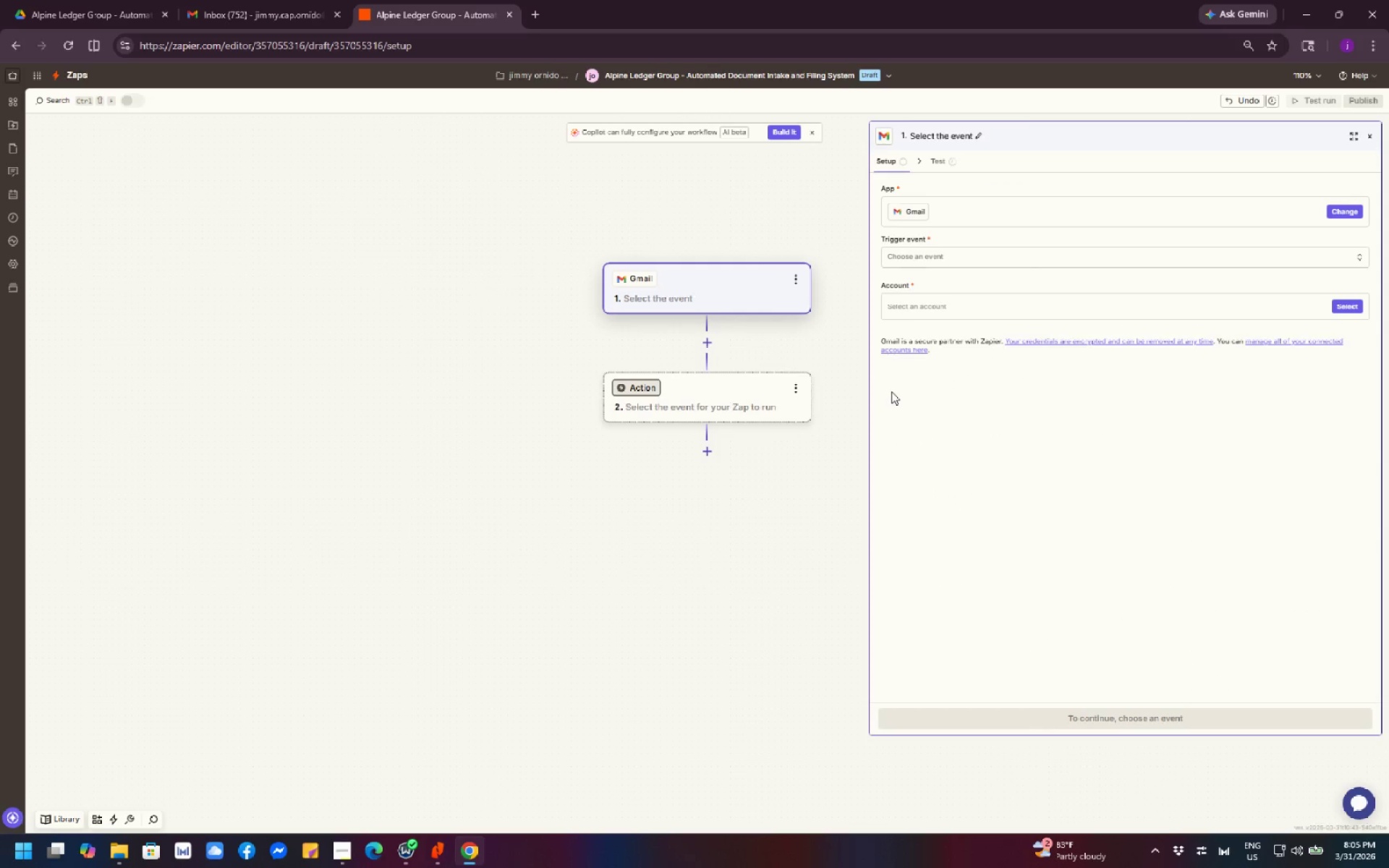 
left_click([721, 292])
 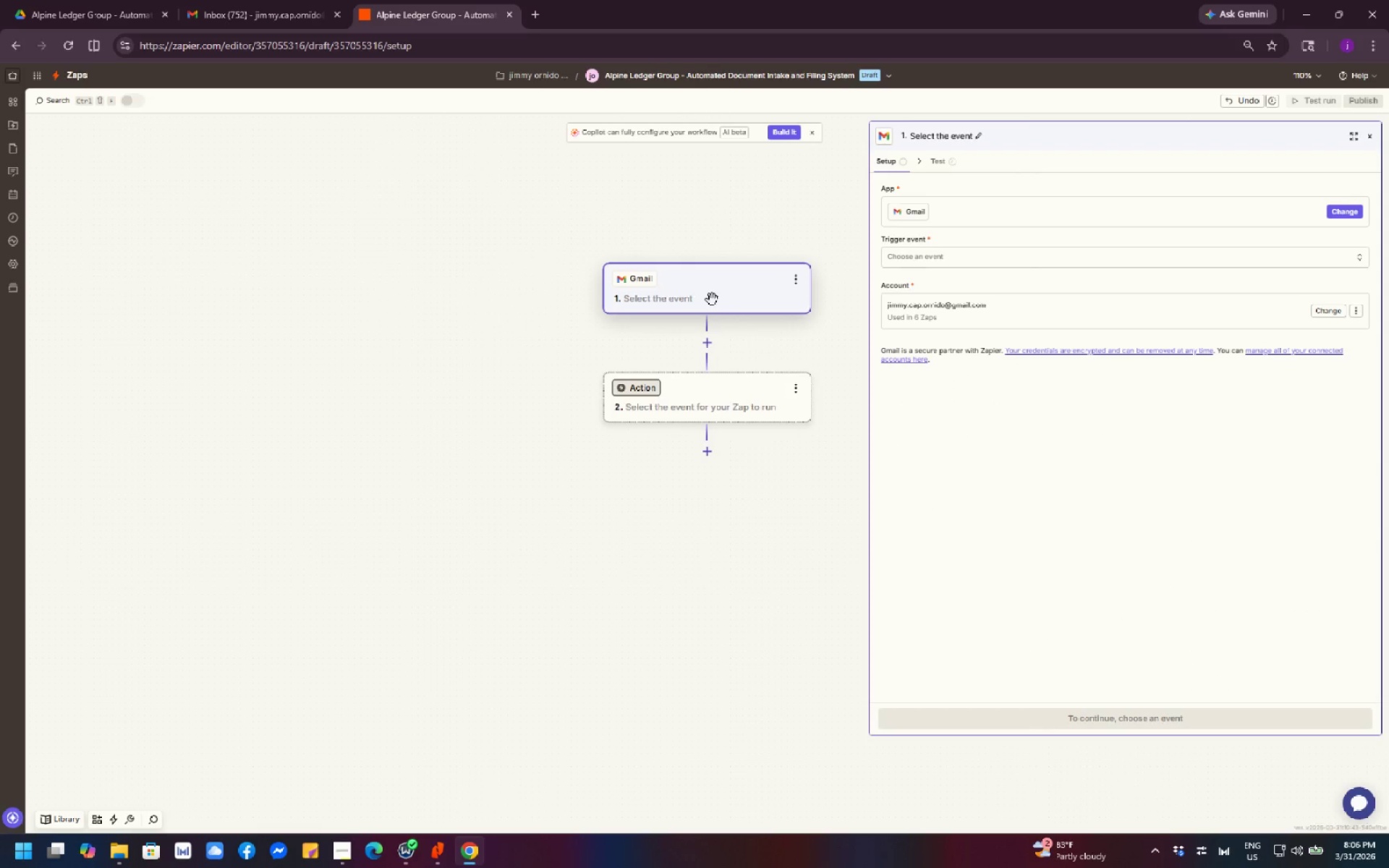 
left_click([712, 300])
 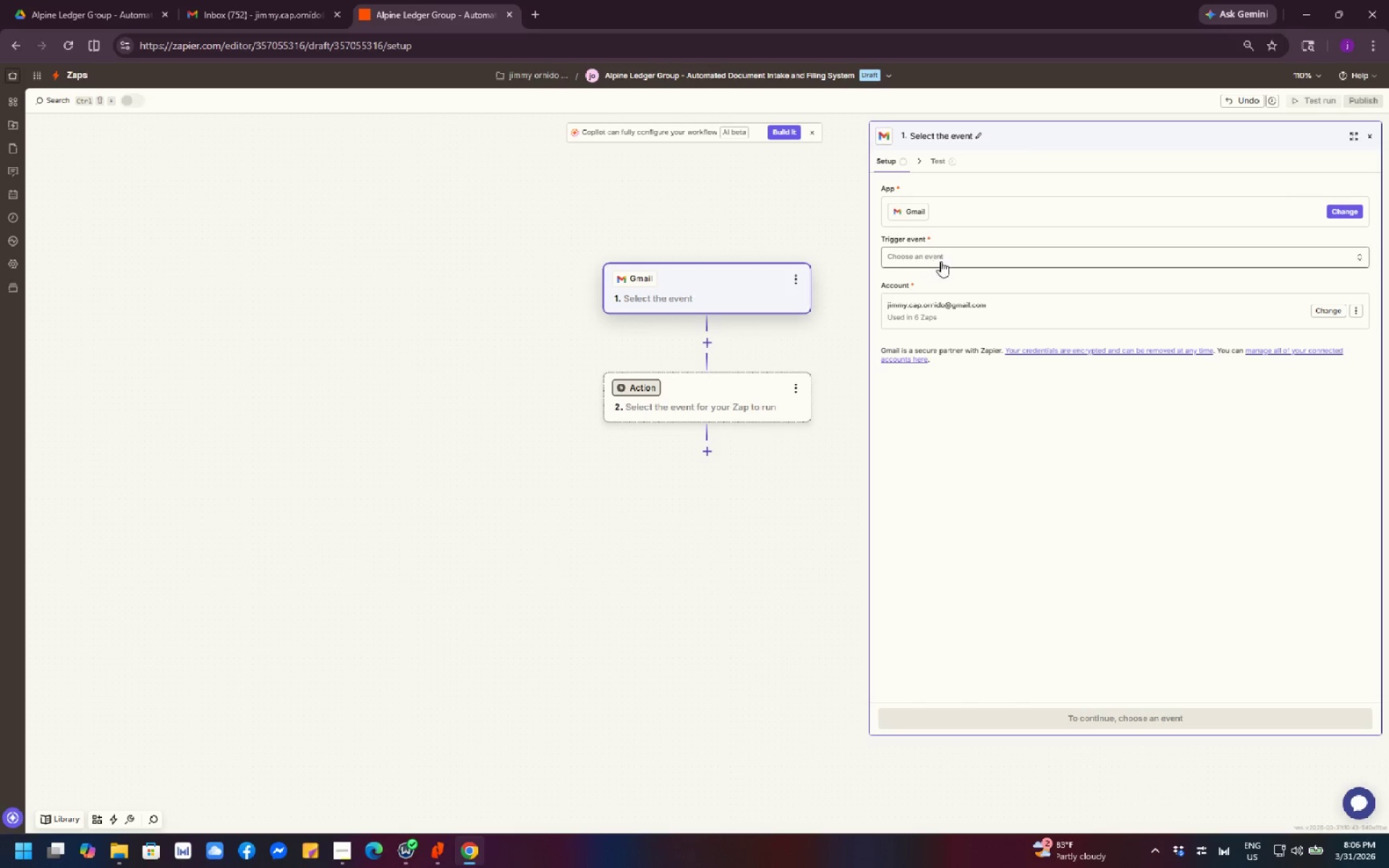 
left_click([946, 255])
 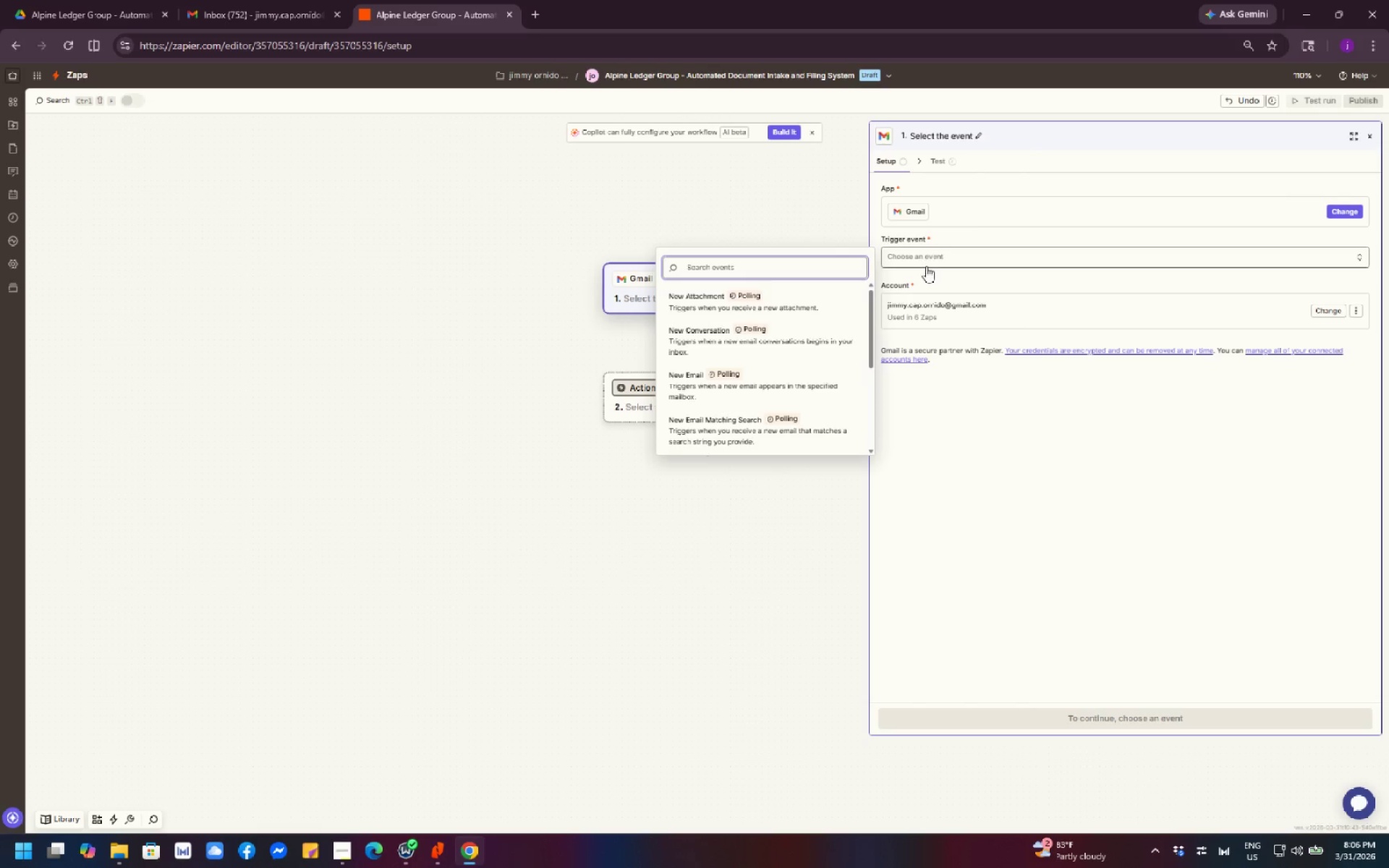 
wait(15.16)
 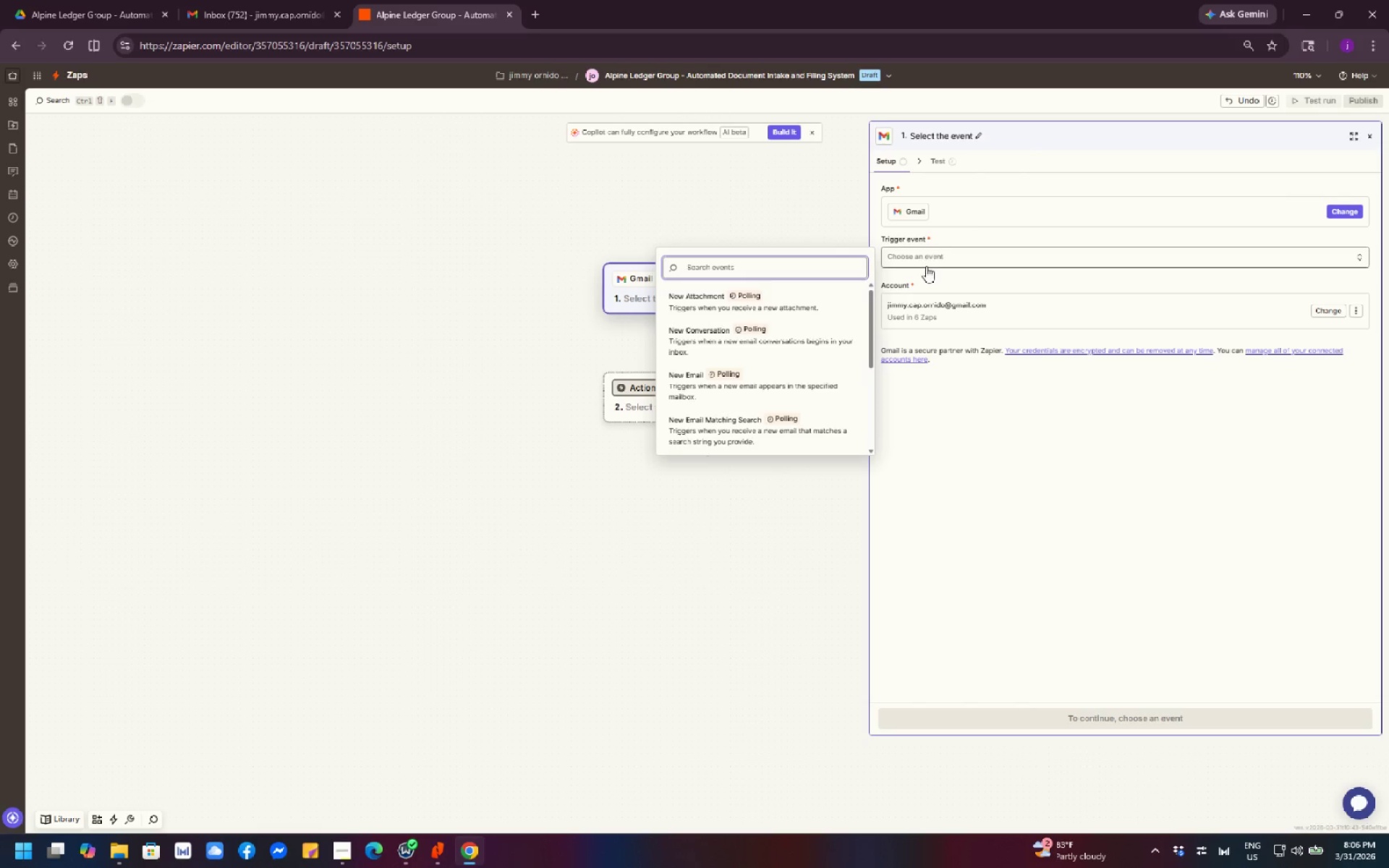 
left_click([691, 570])
 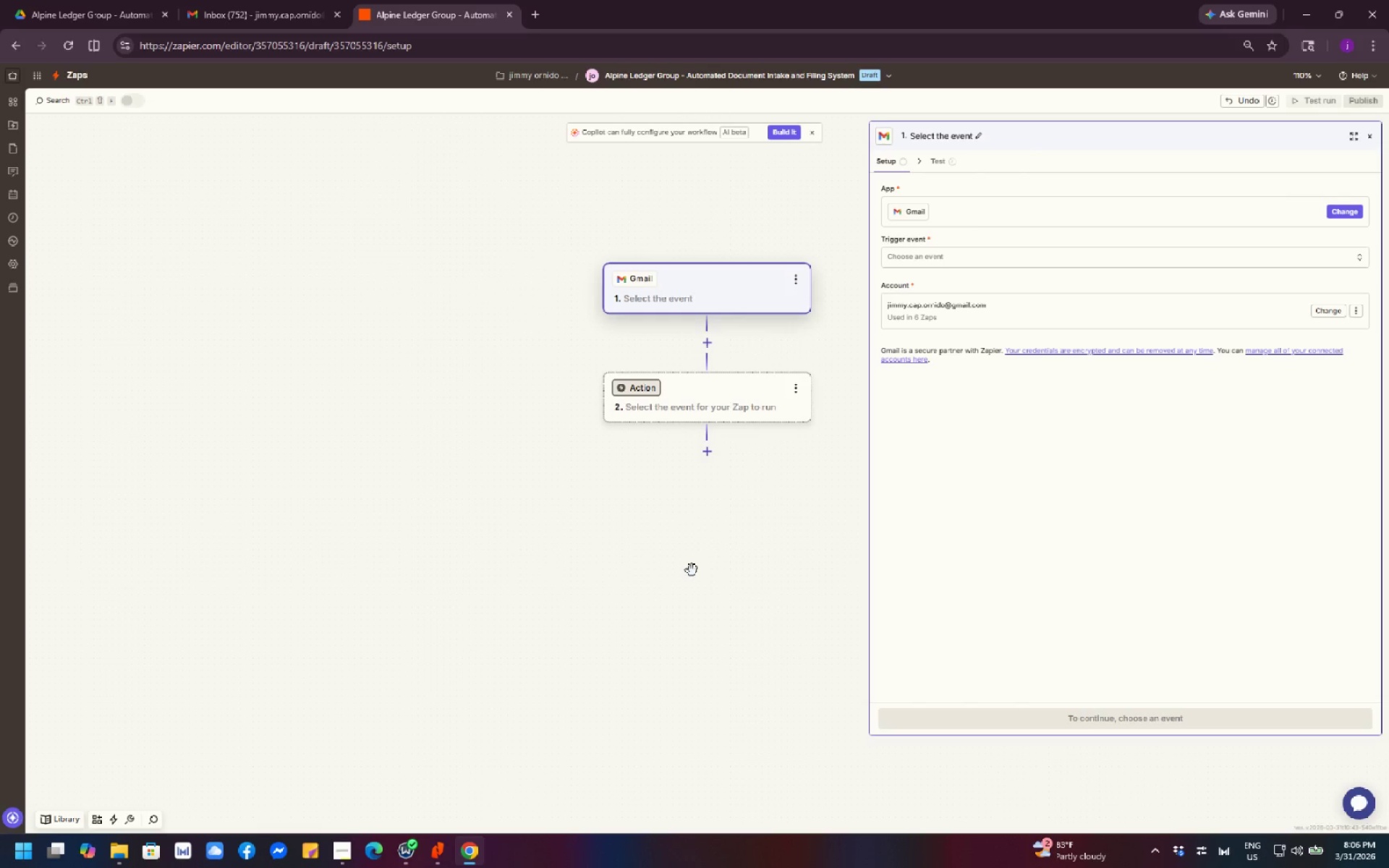 
wait(5.58)
 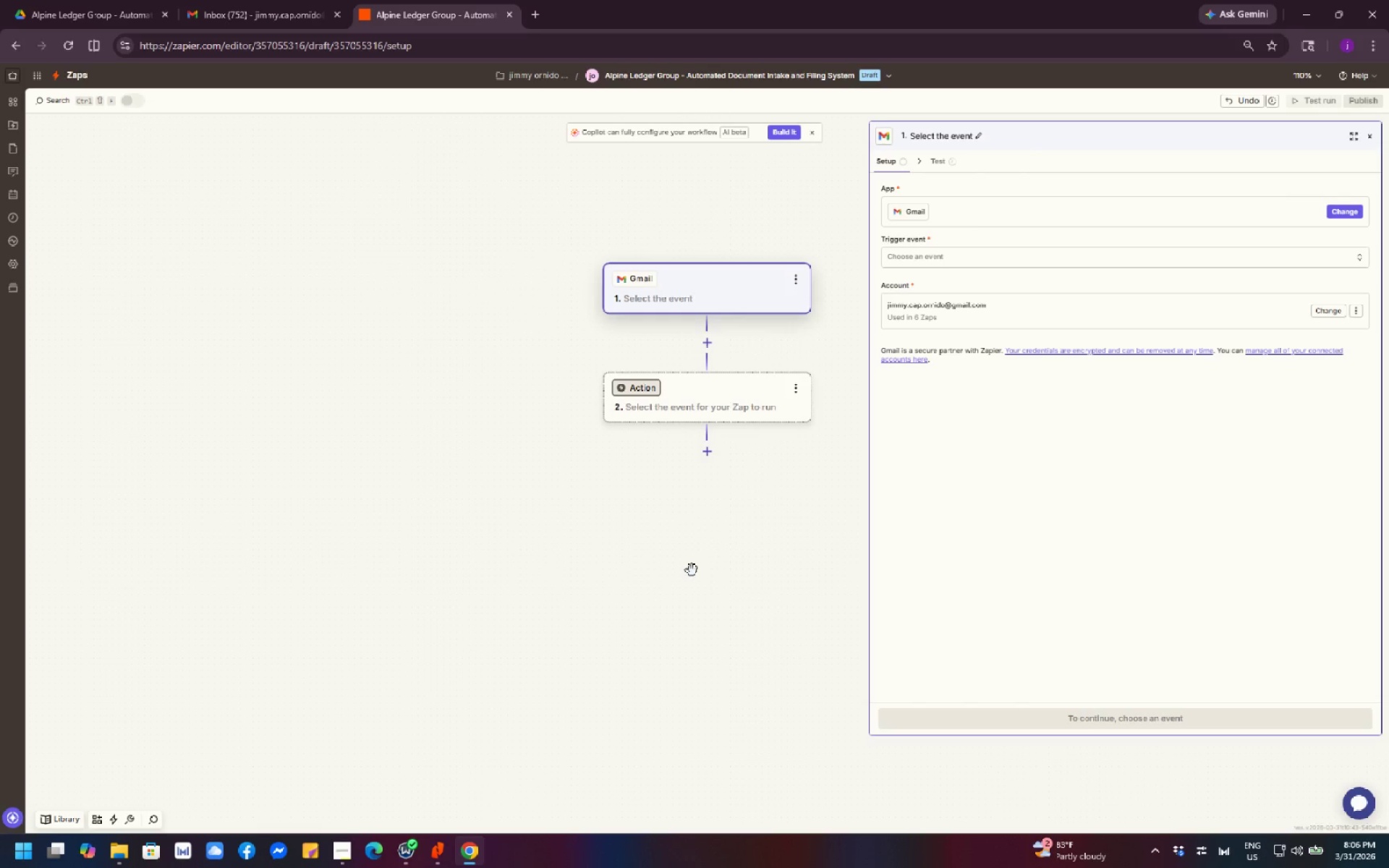 
scroll: coordinate [692, 570], scroll_direction: down, amount: 1.0
 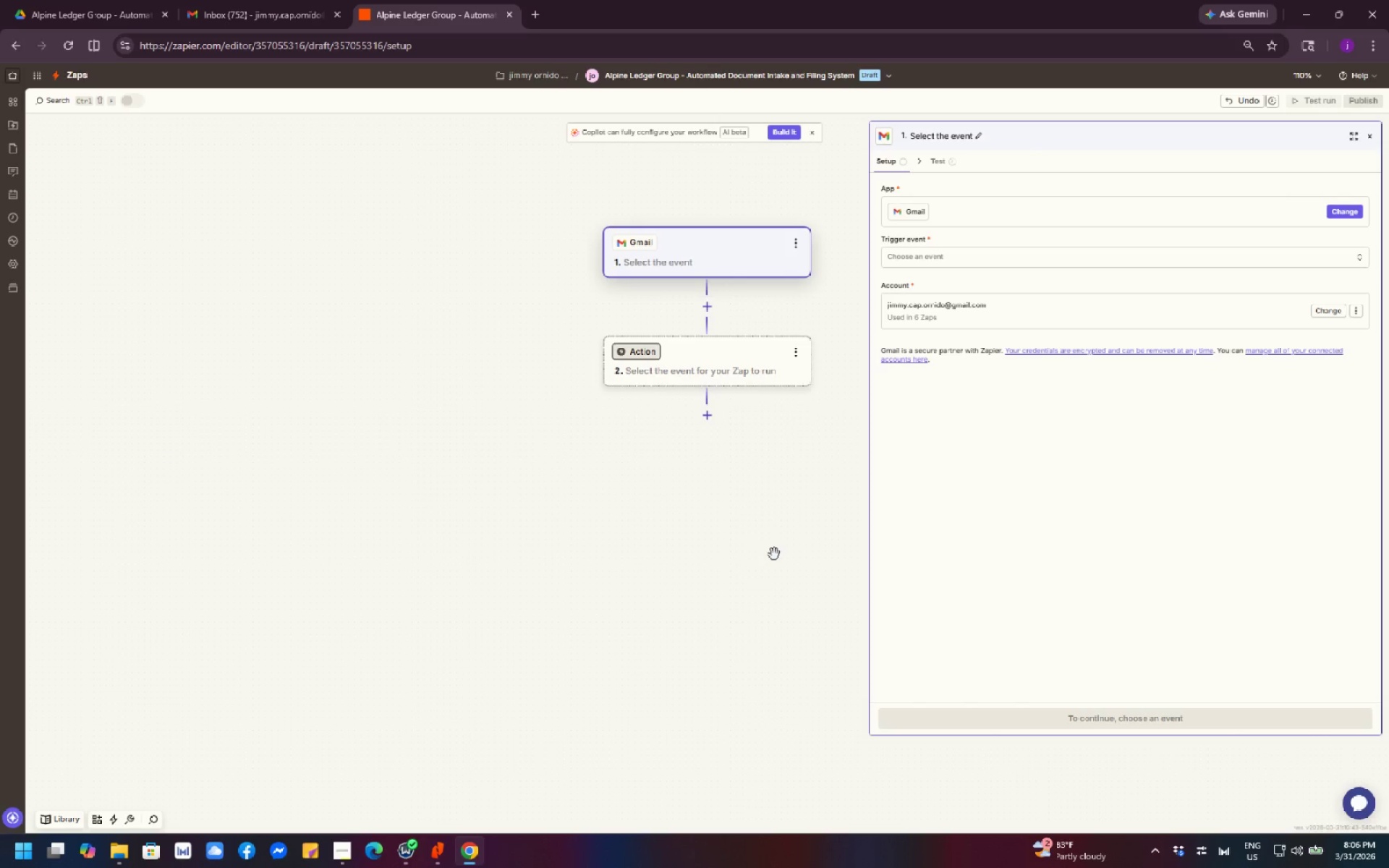 
wait(13.86)
 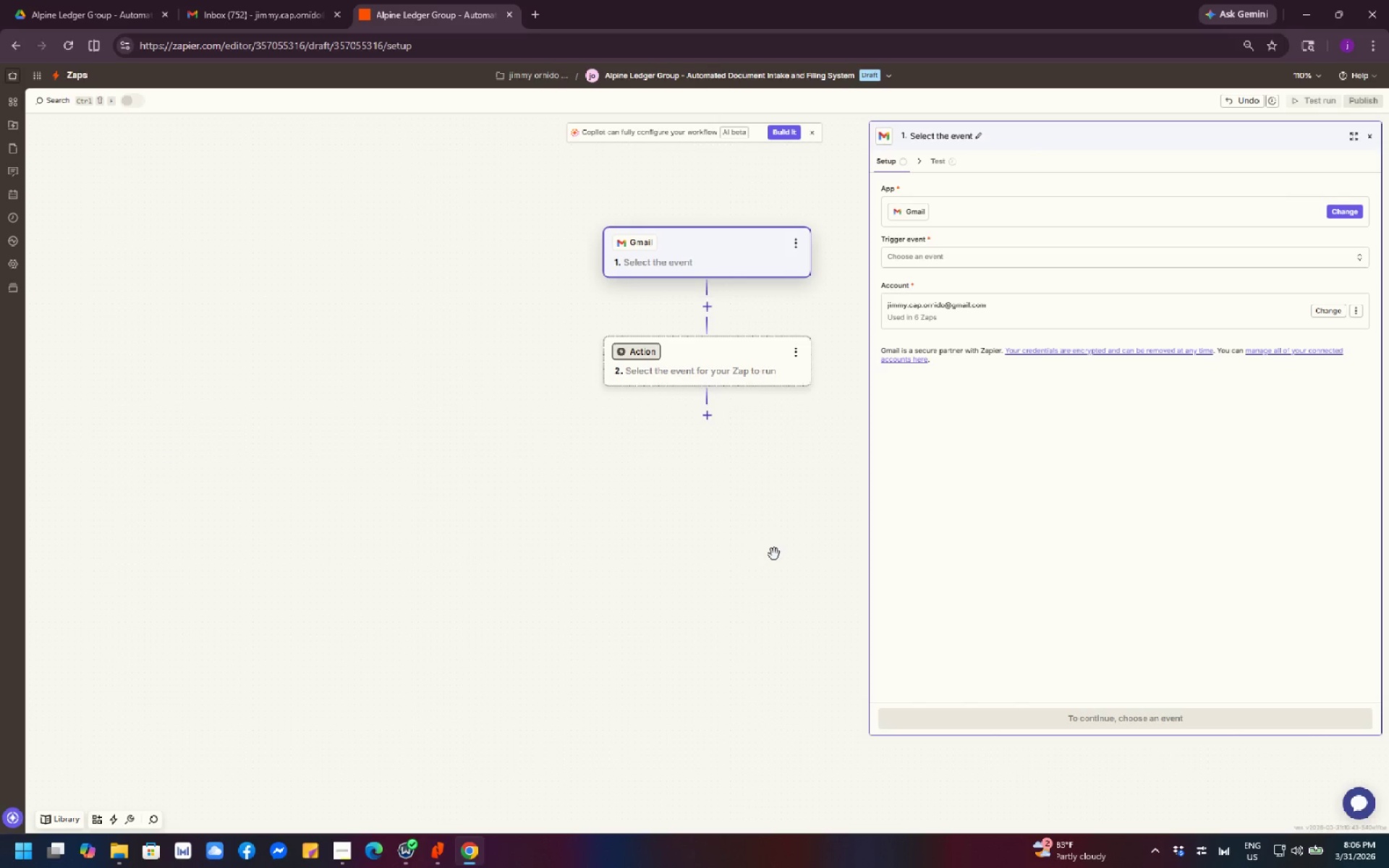 
left_click([946, 256])
 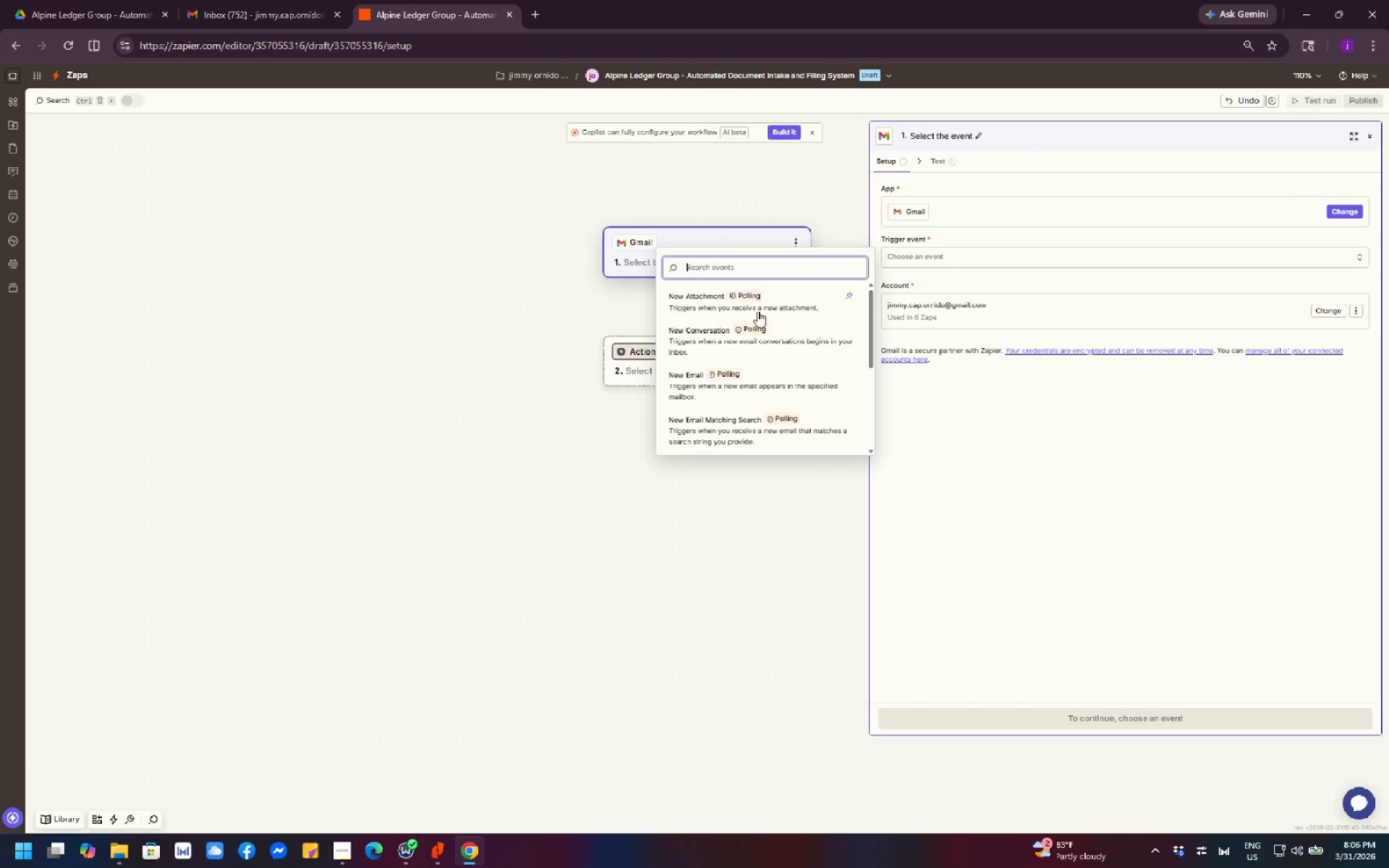 
left_click([755, 309])
 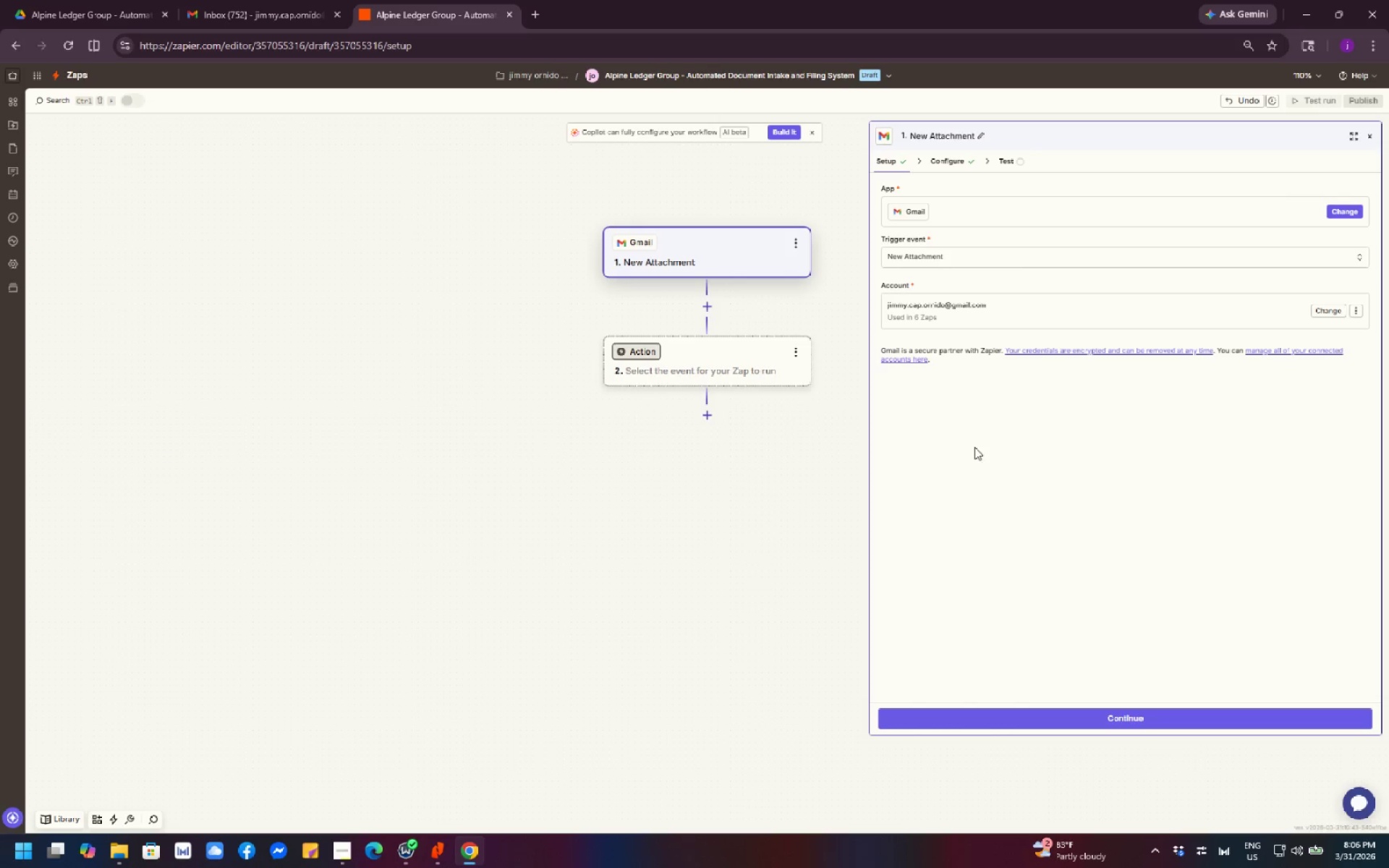 
wait(6.05)
 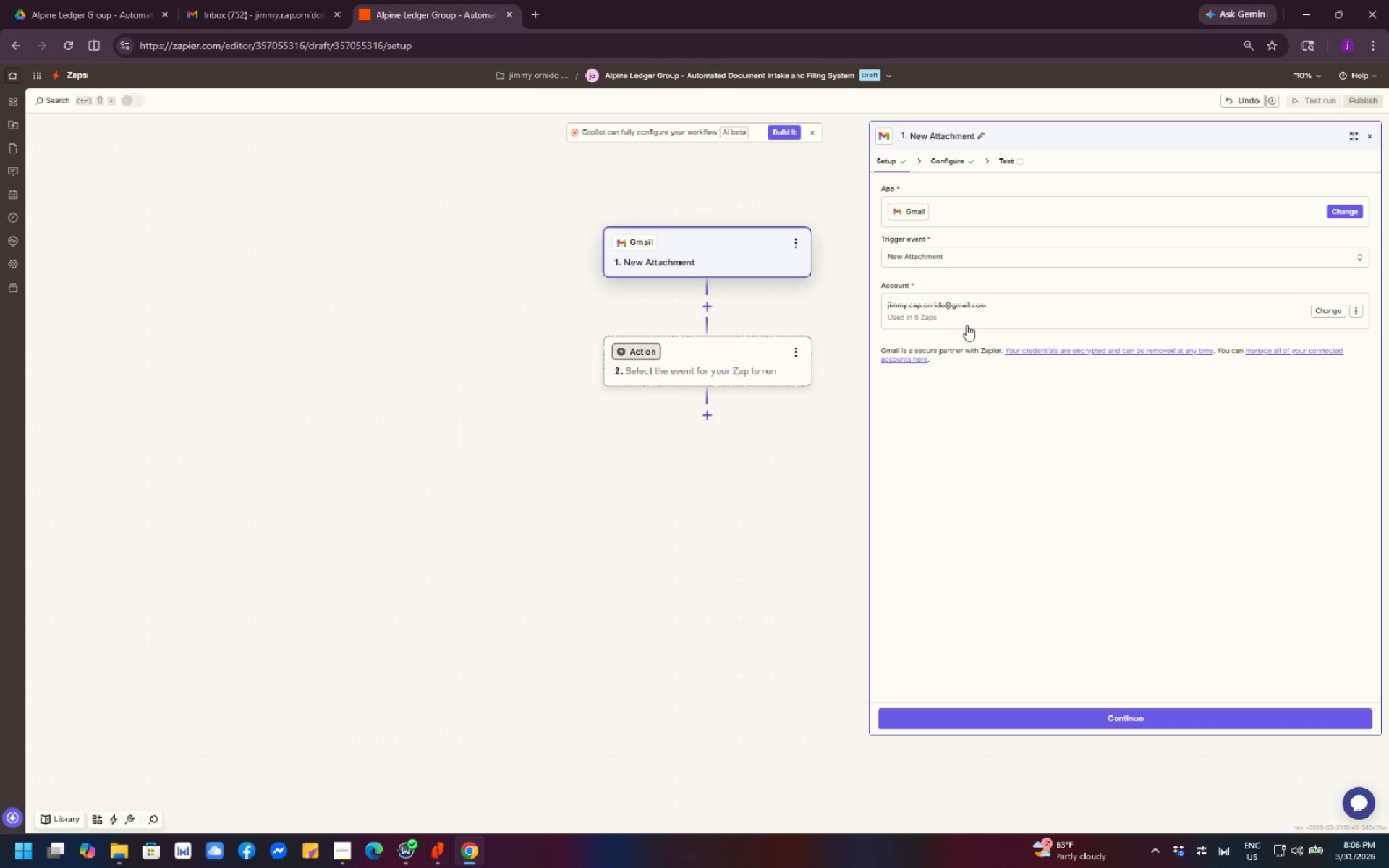 
left_click([1119, 716])
 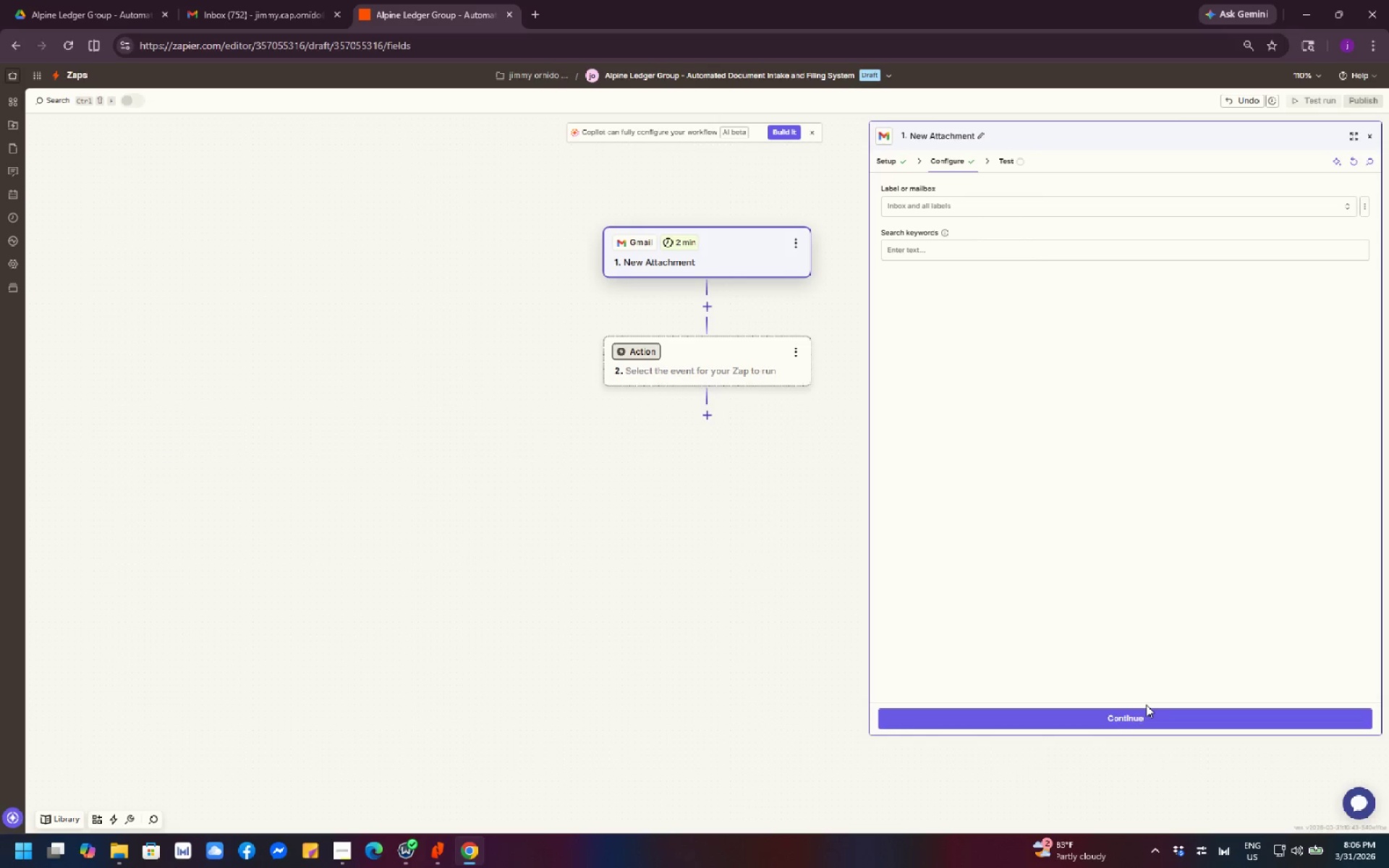 
wait(14.91)
 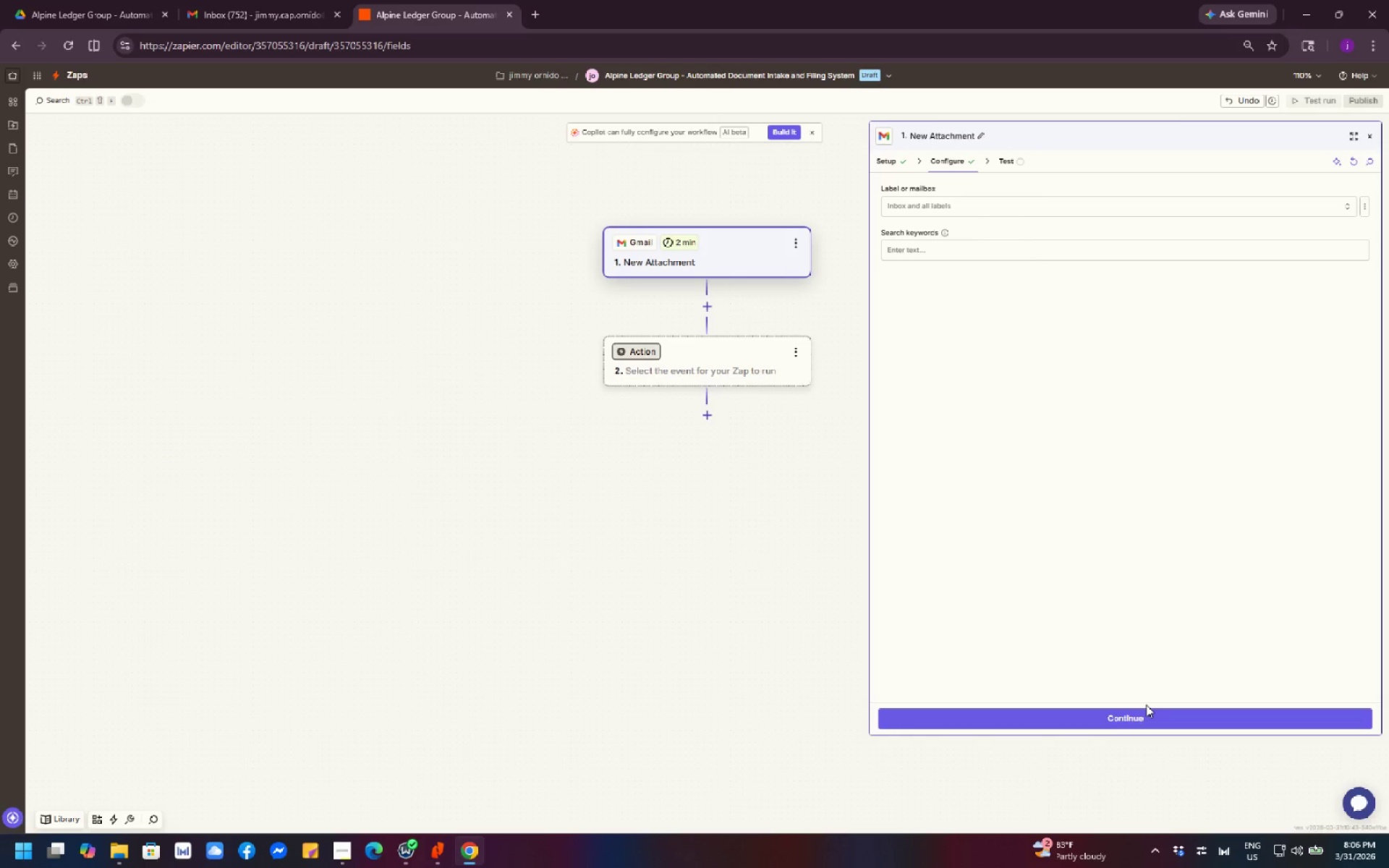 
left_click([1074, 208])
 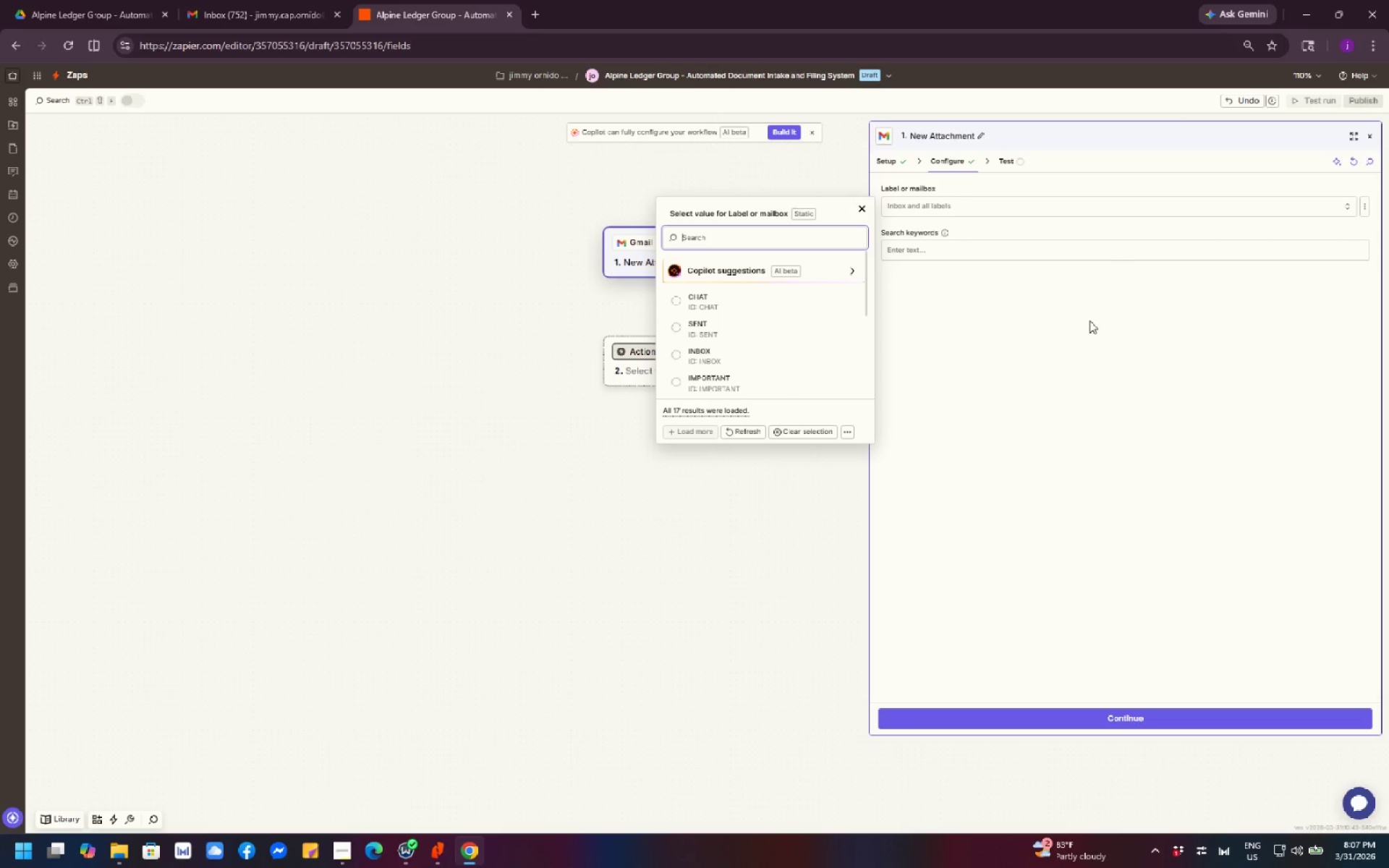 
left_click([792, 590])
 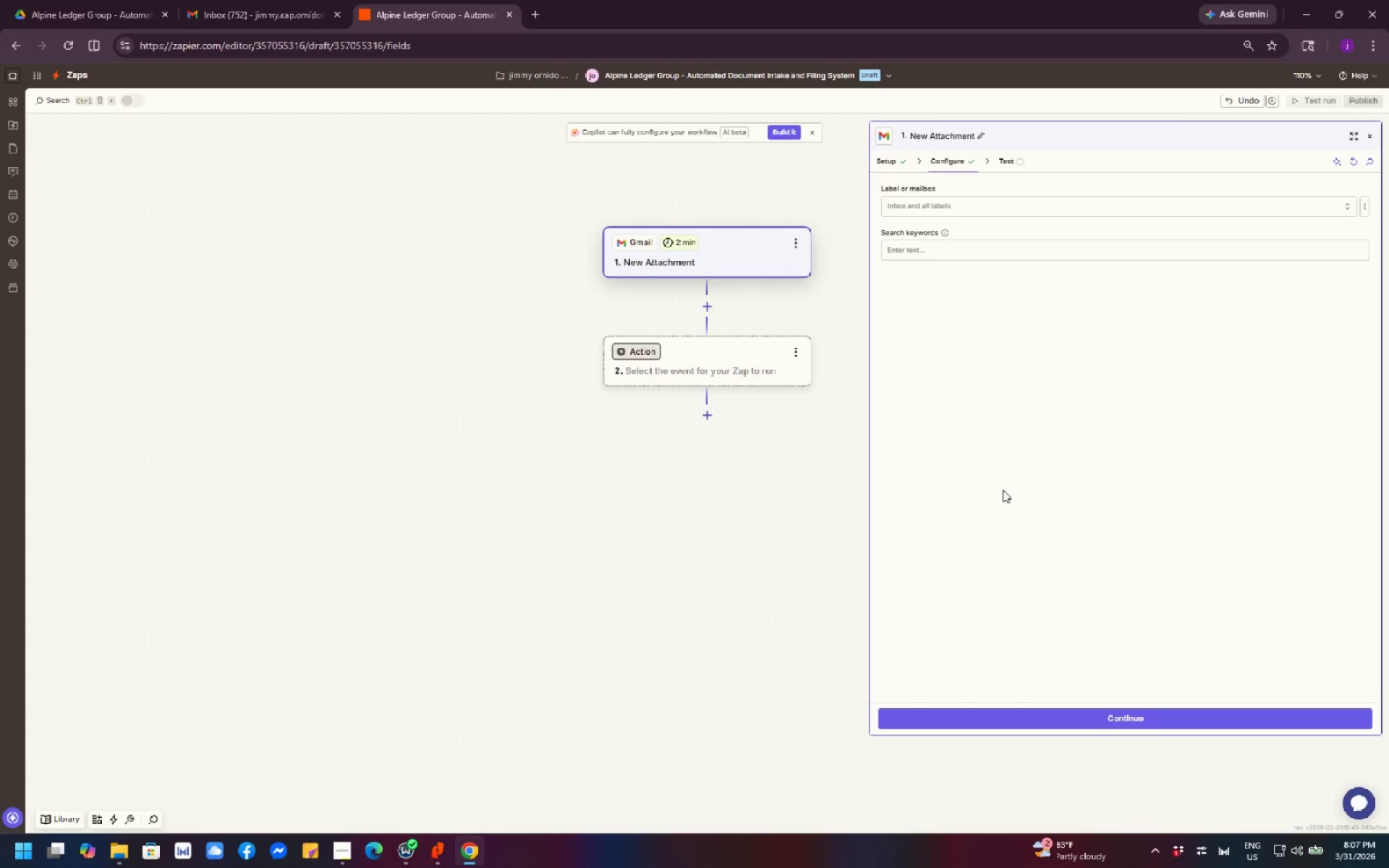 
wait(7.44)
 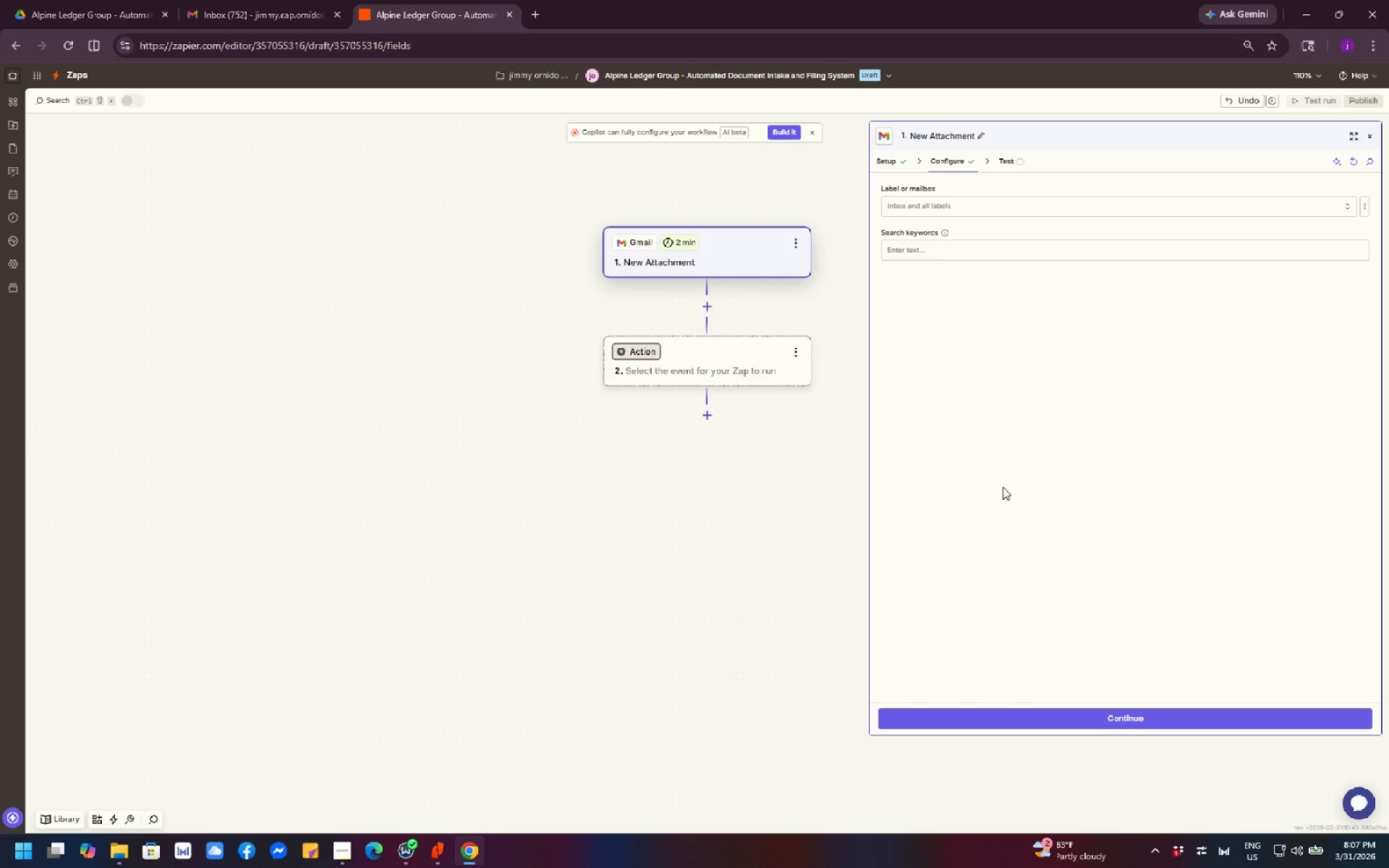 
left_click([1159, 719])
 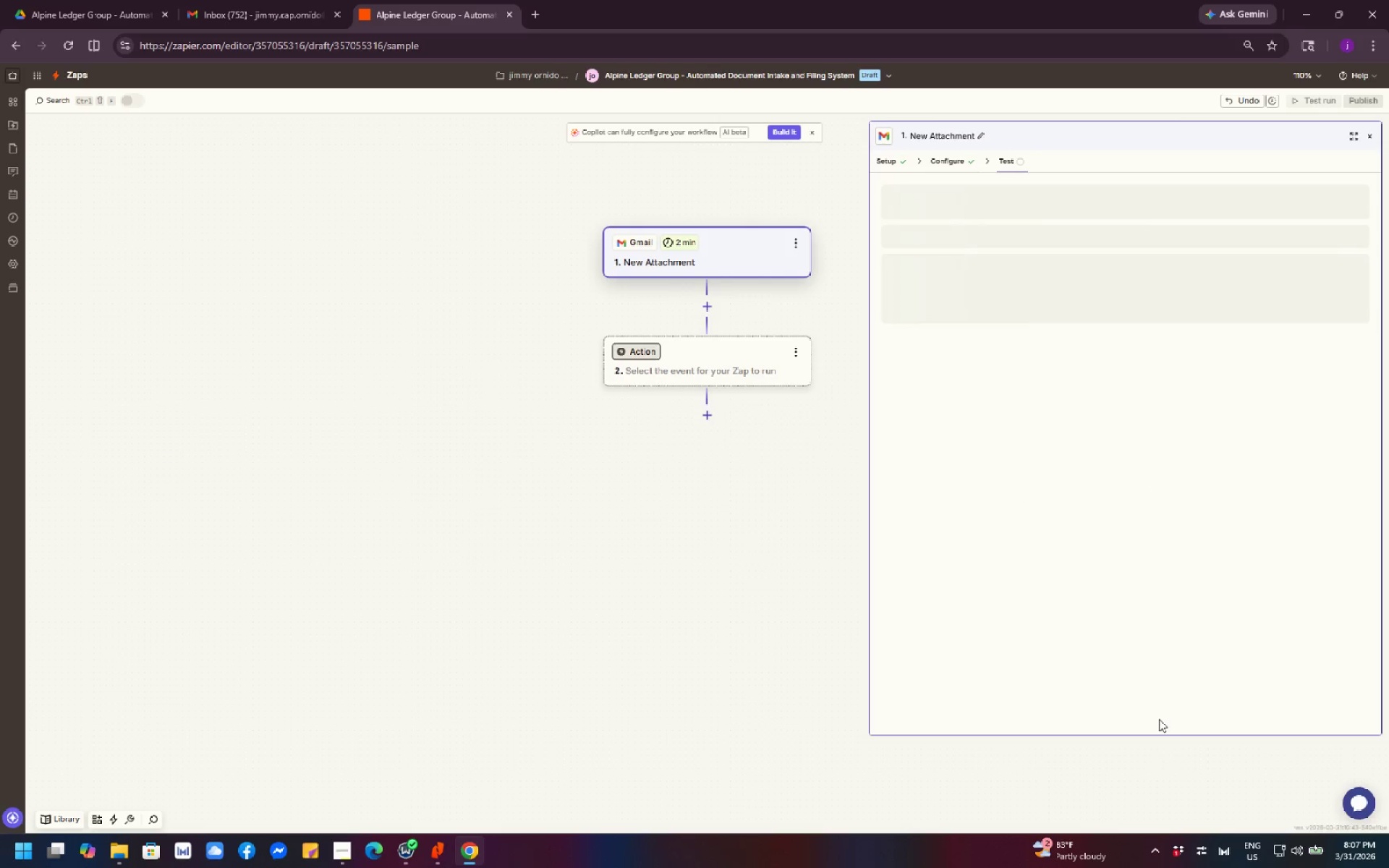 
mouse_move([1152, 676])
 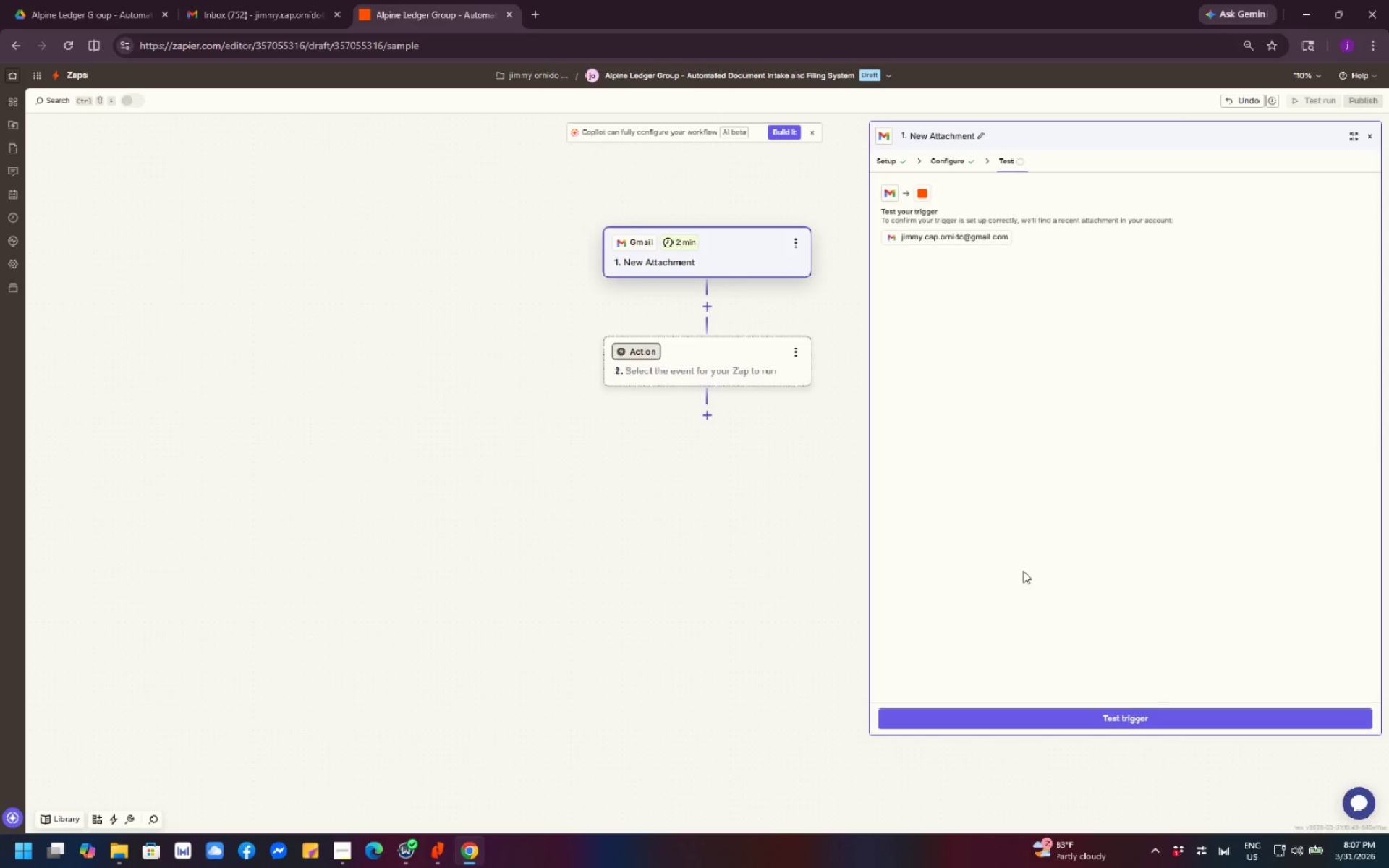 
left_click([1096, 718])
 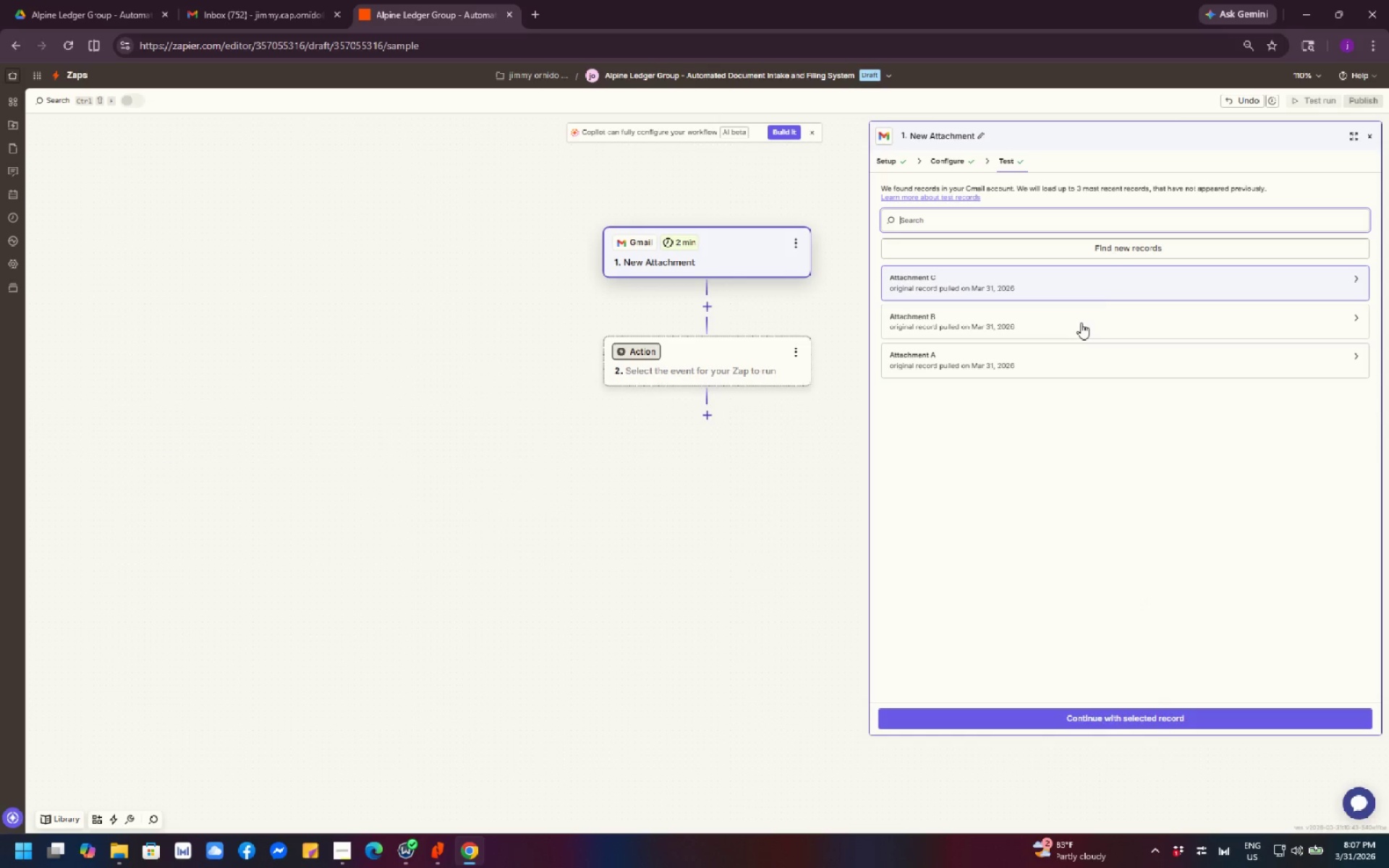 
left_click([1135, 251])
 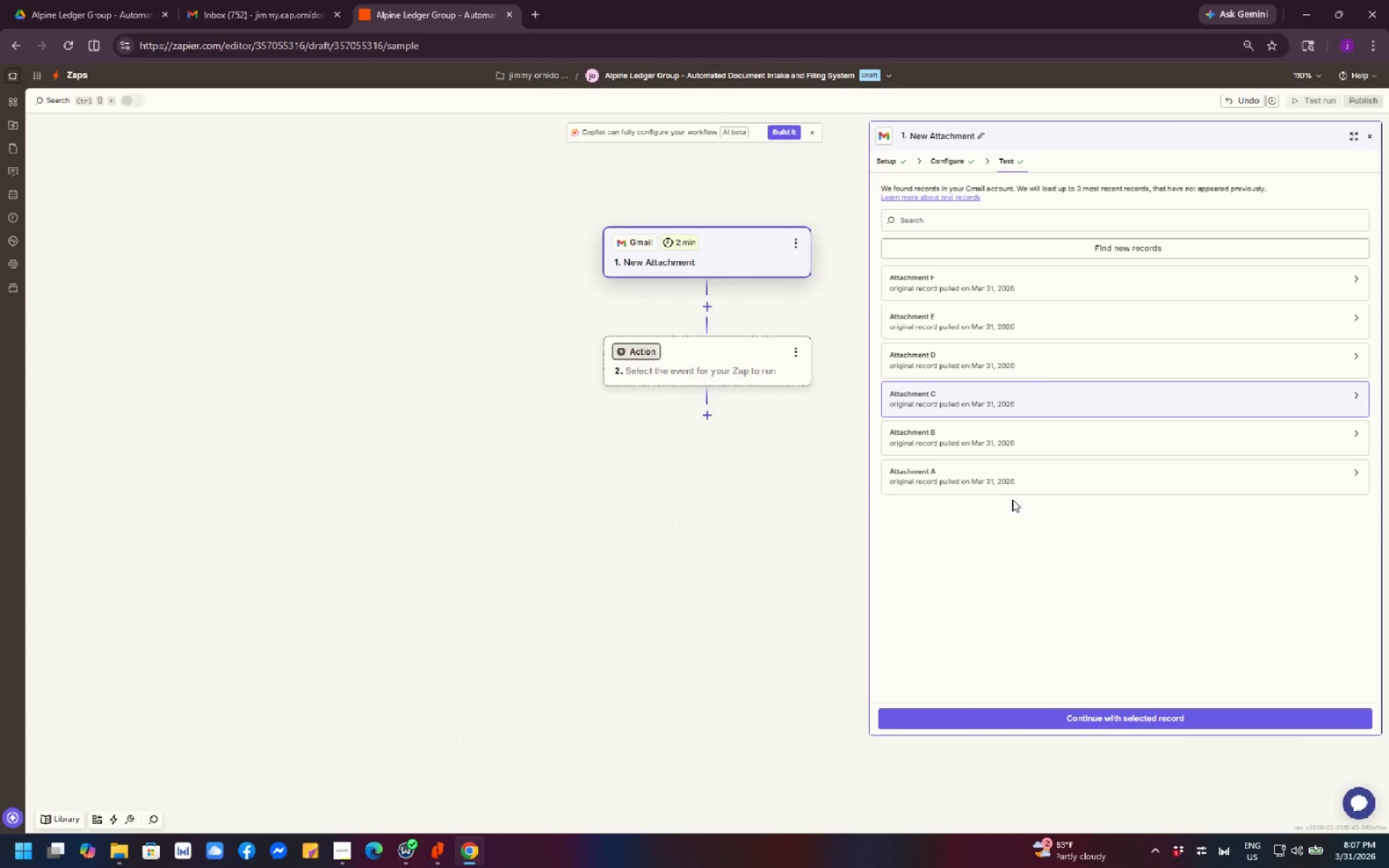 
wait(22.45)
 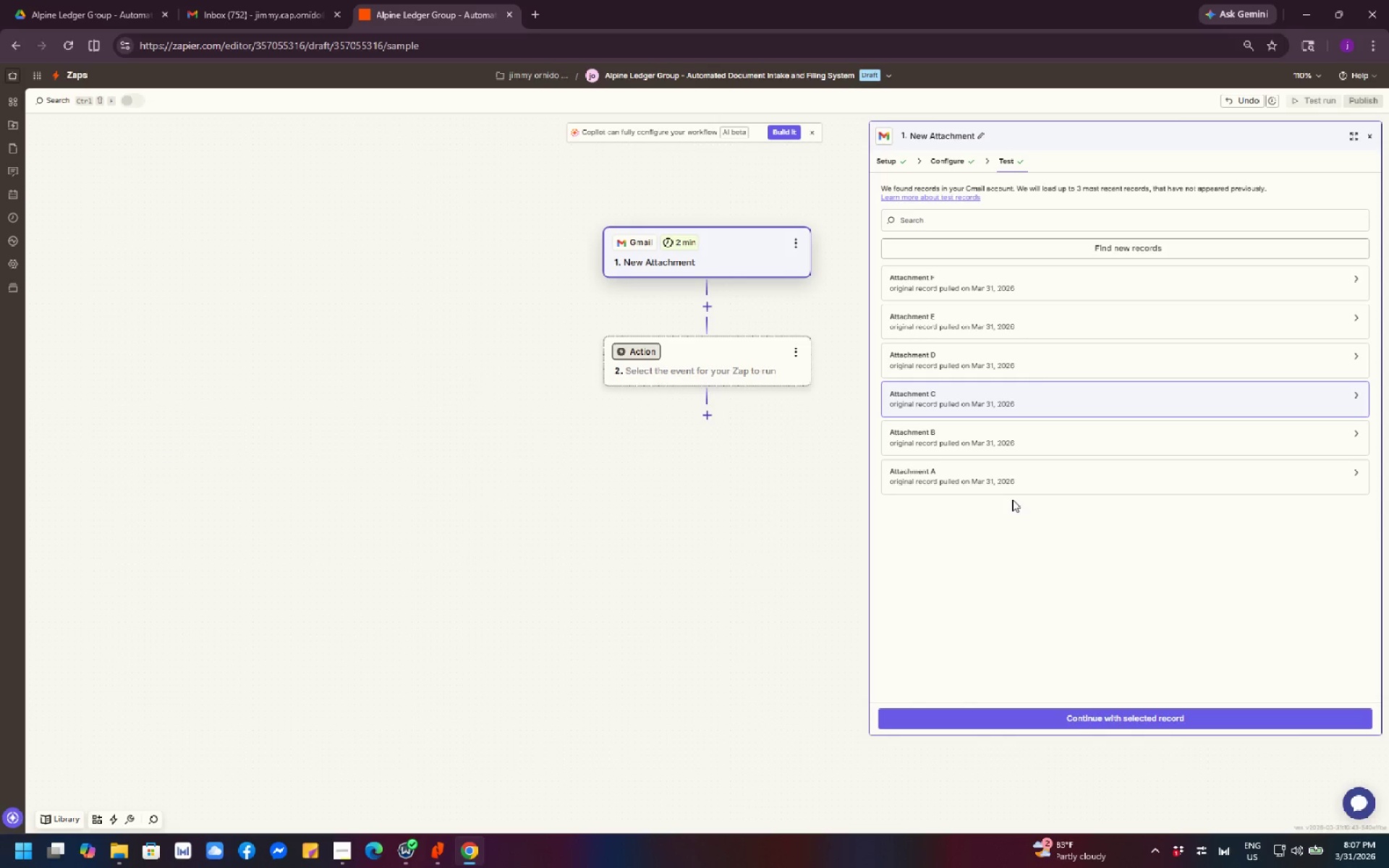 
left_click([1018, 282])
 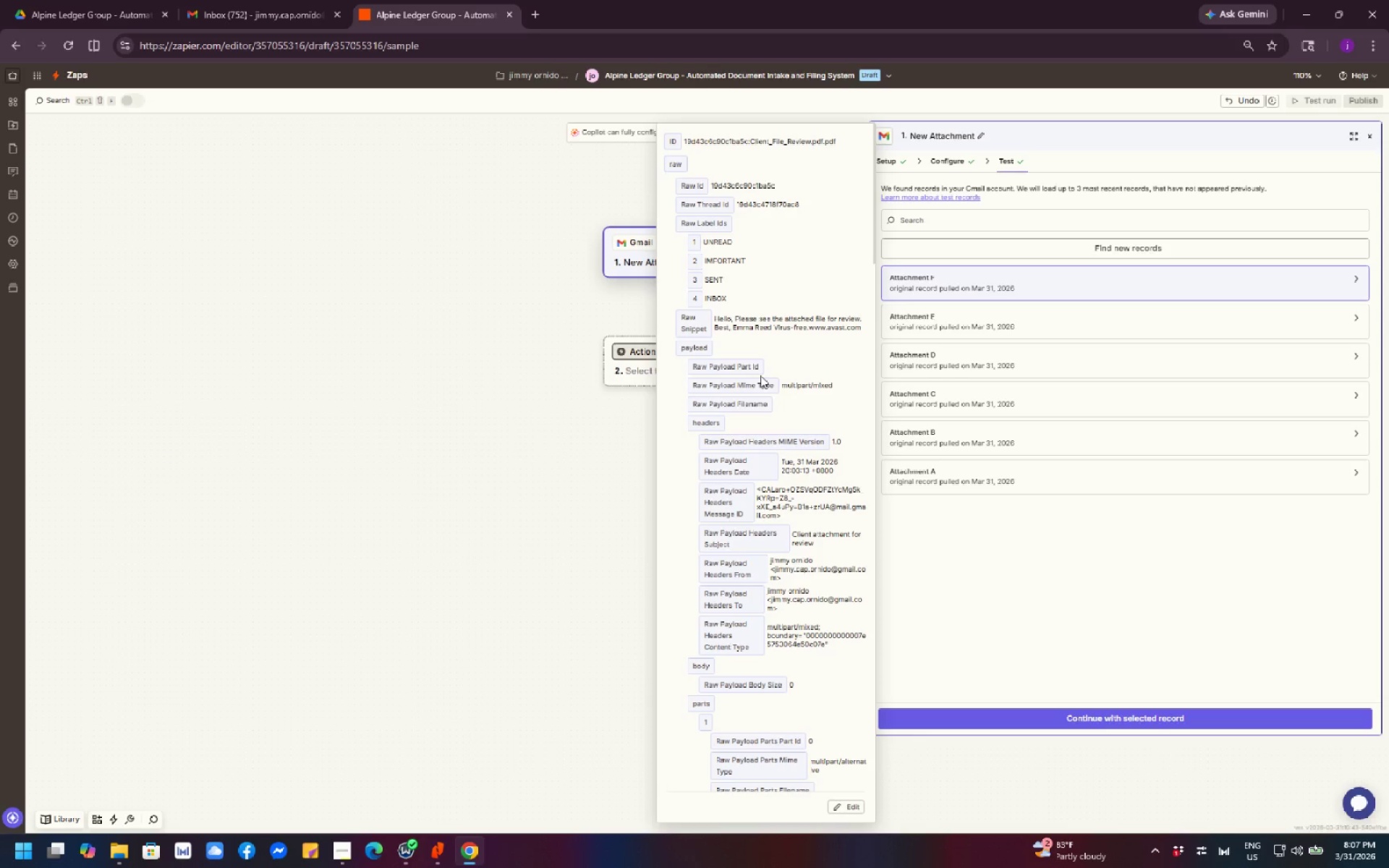 
scroll: coordinate [766, 359], scroll_direction: up, amount: 4.0
 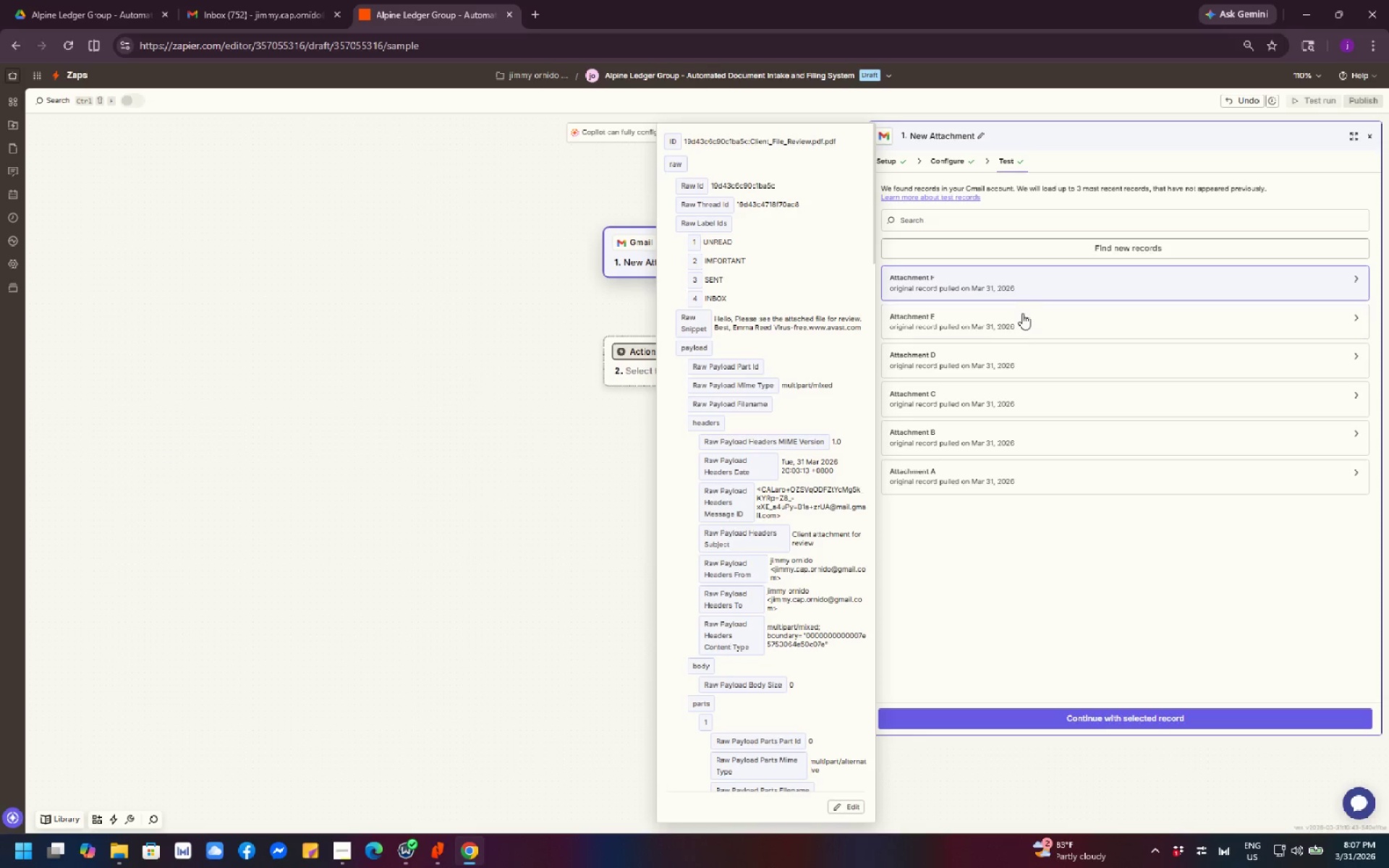 
left_click([1021, 319])
 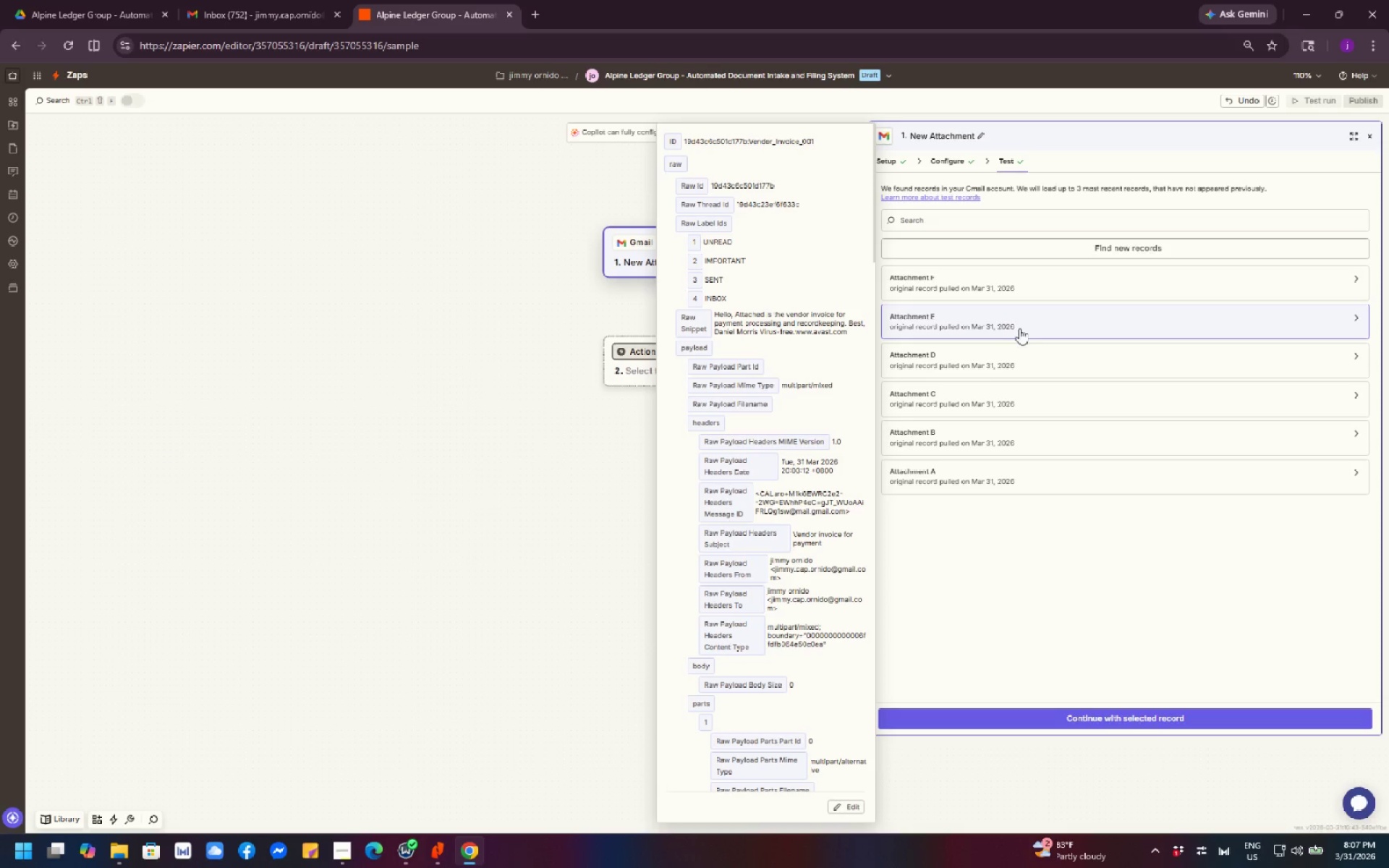 
left_click([1019, 359])
 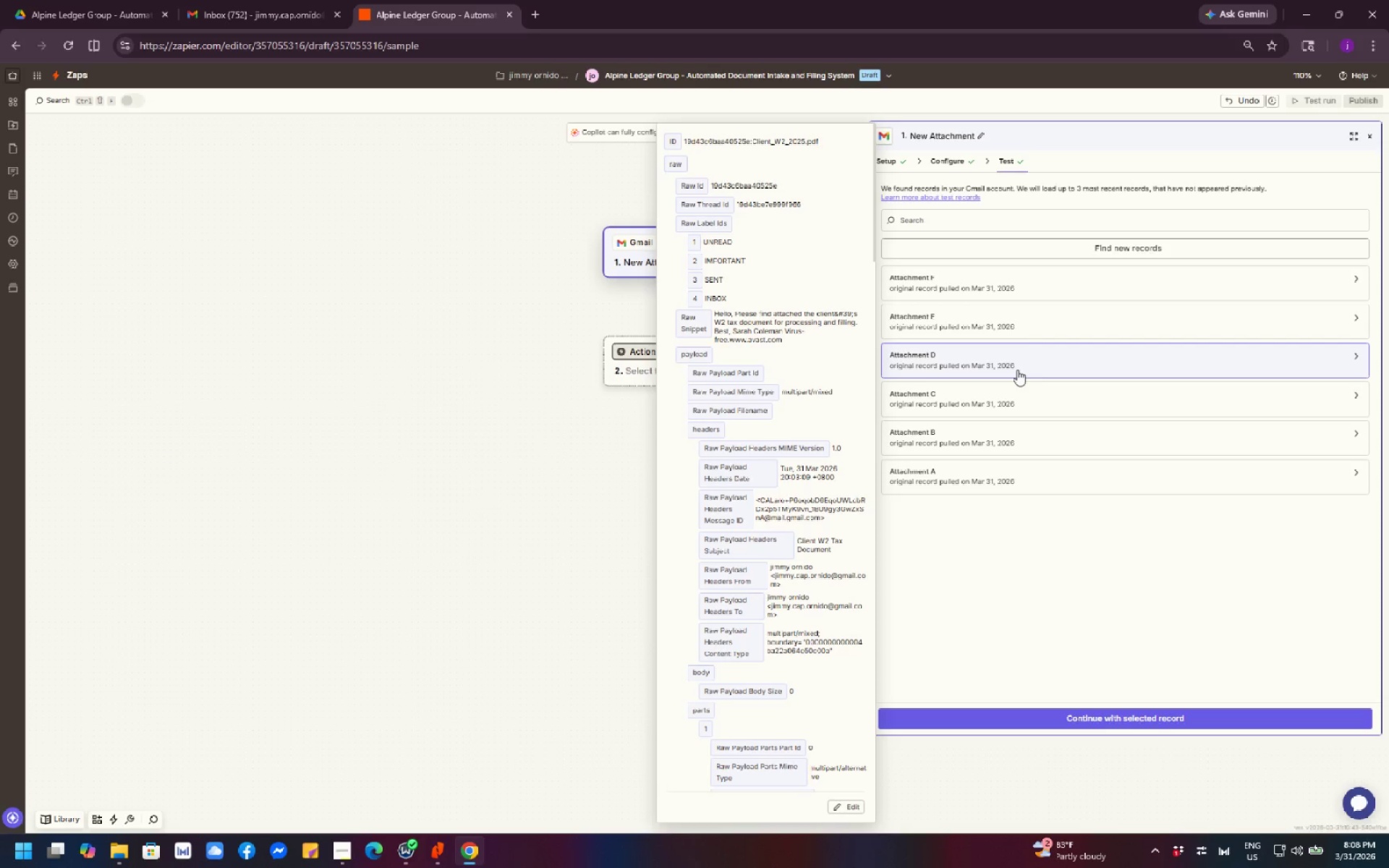 
wait(12.89)
 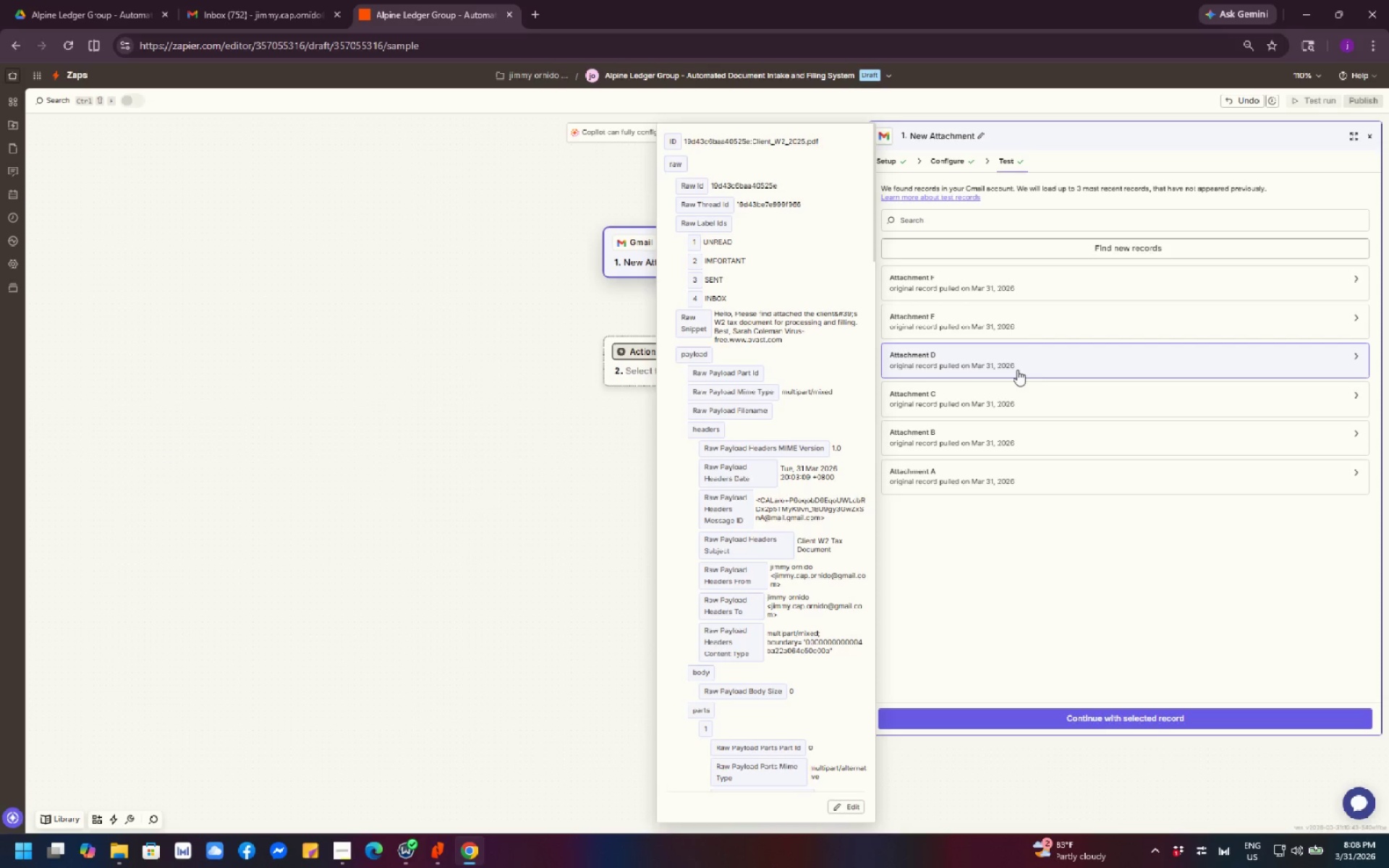 
left_click([1024, 338])
 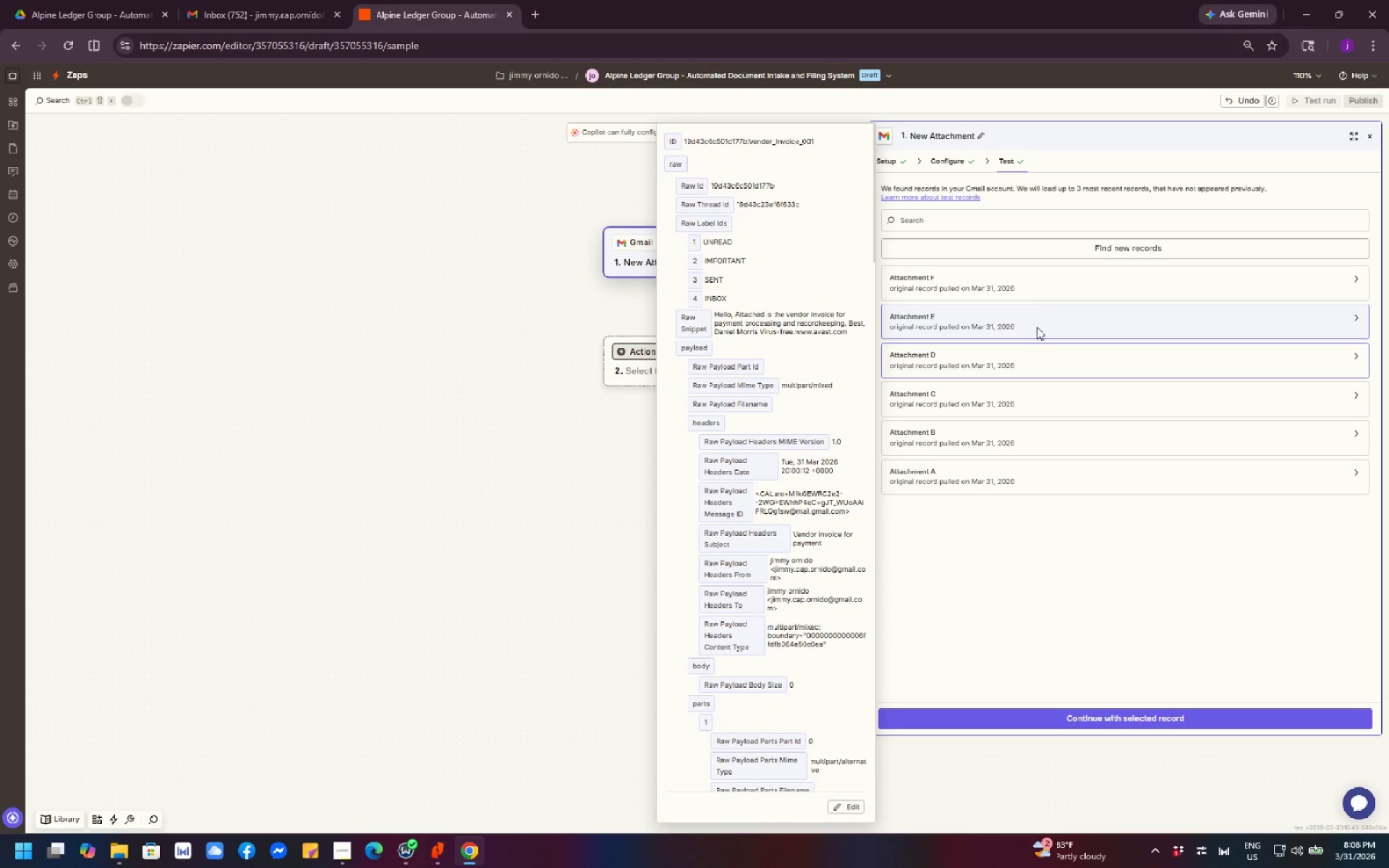 
left_click([1037, 298])
 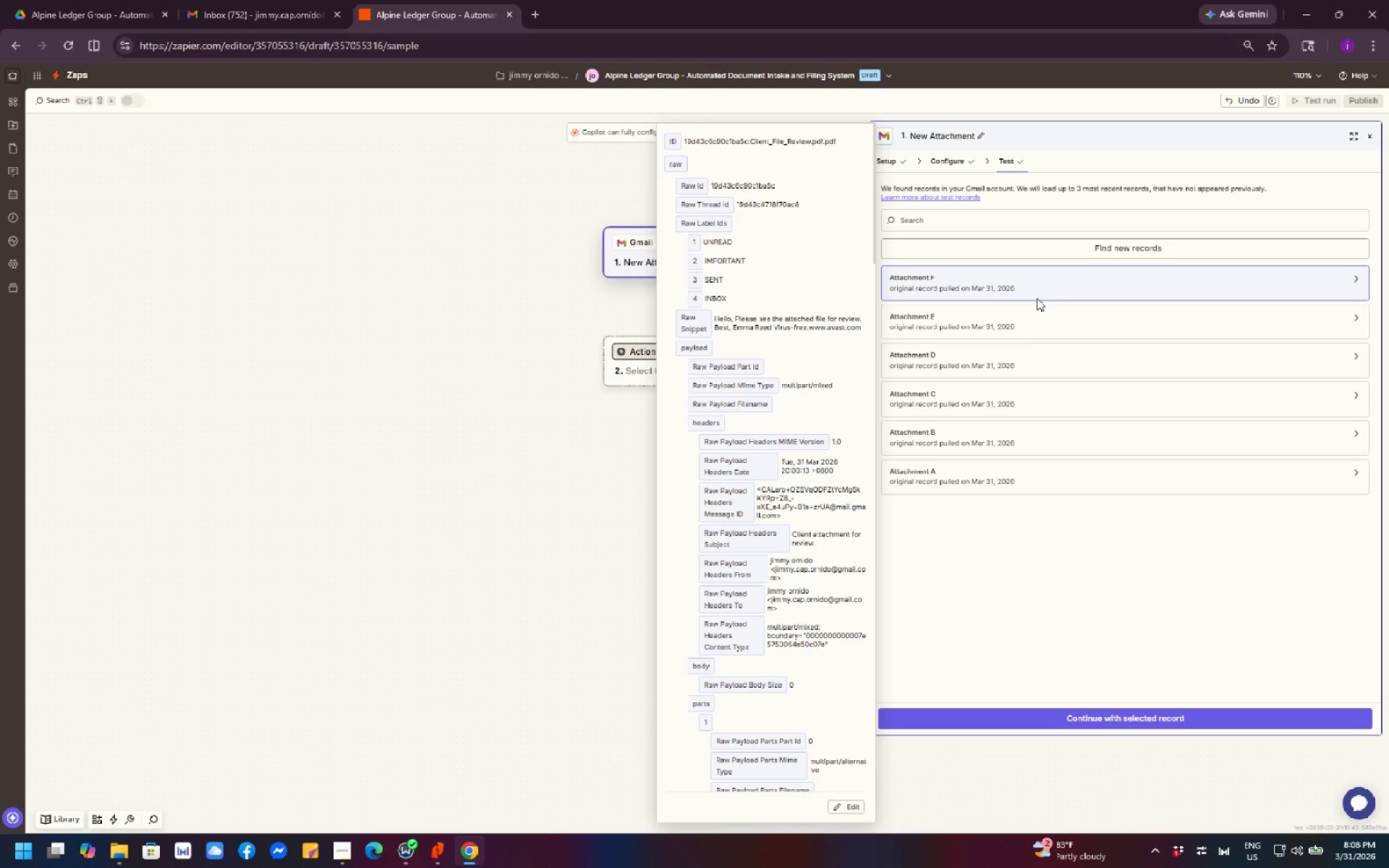 
left_click([1033, 322])
 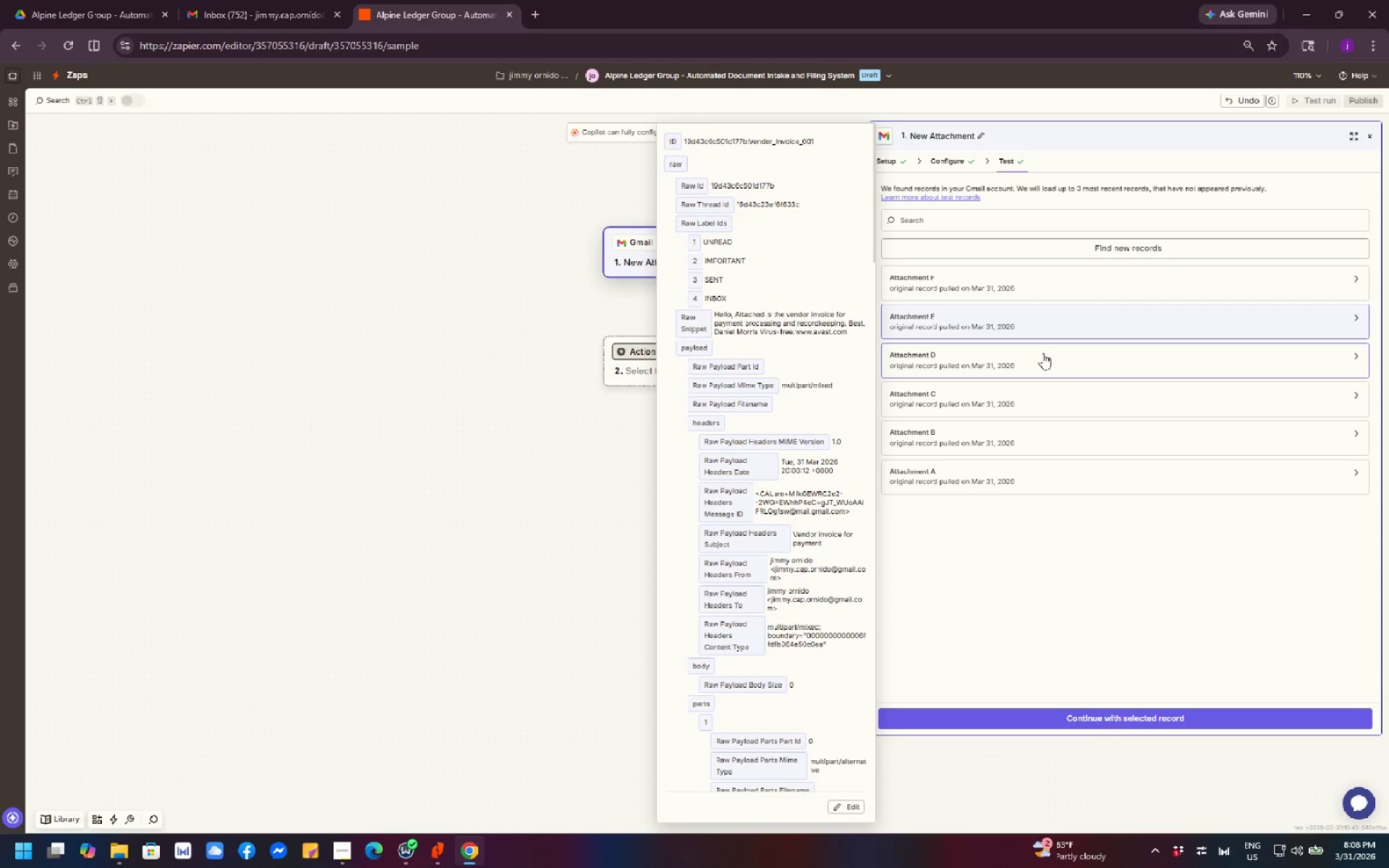 
left_click([1042, 353])
 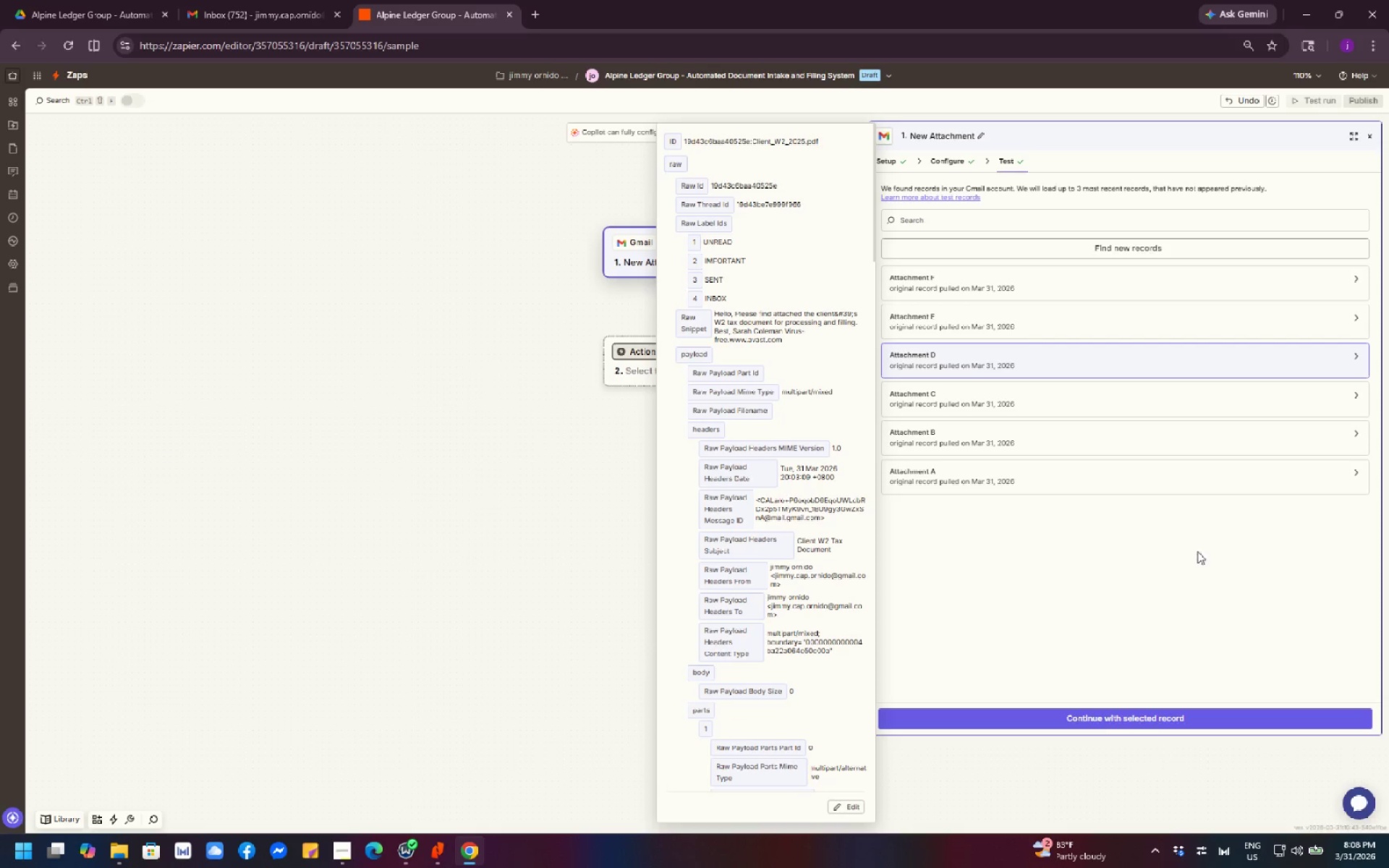 
wait(16.55)
 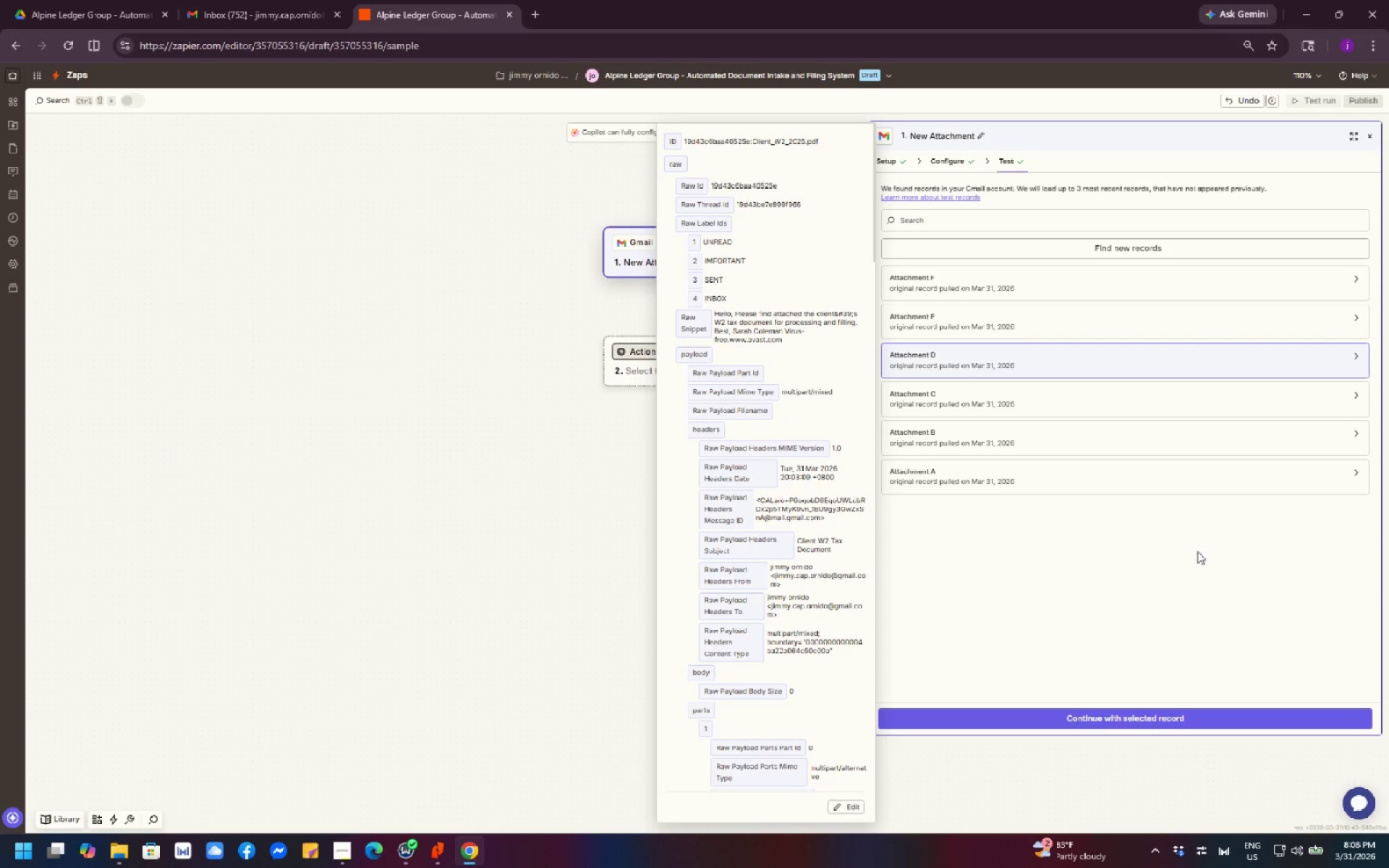 
left_click([1172, 715])
 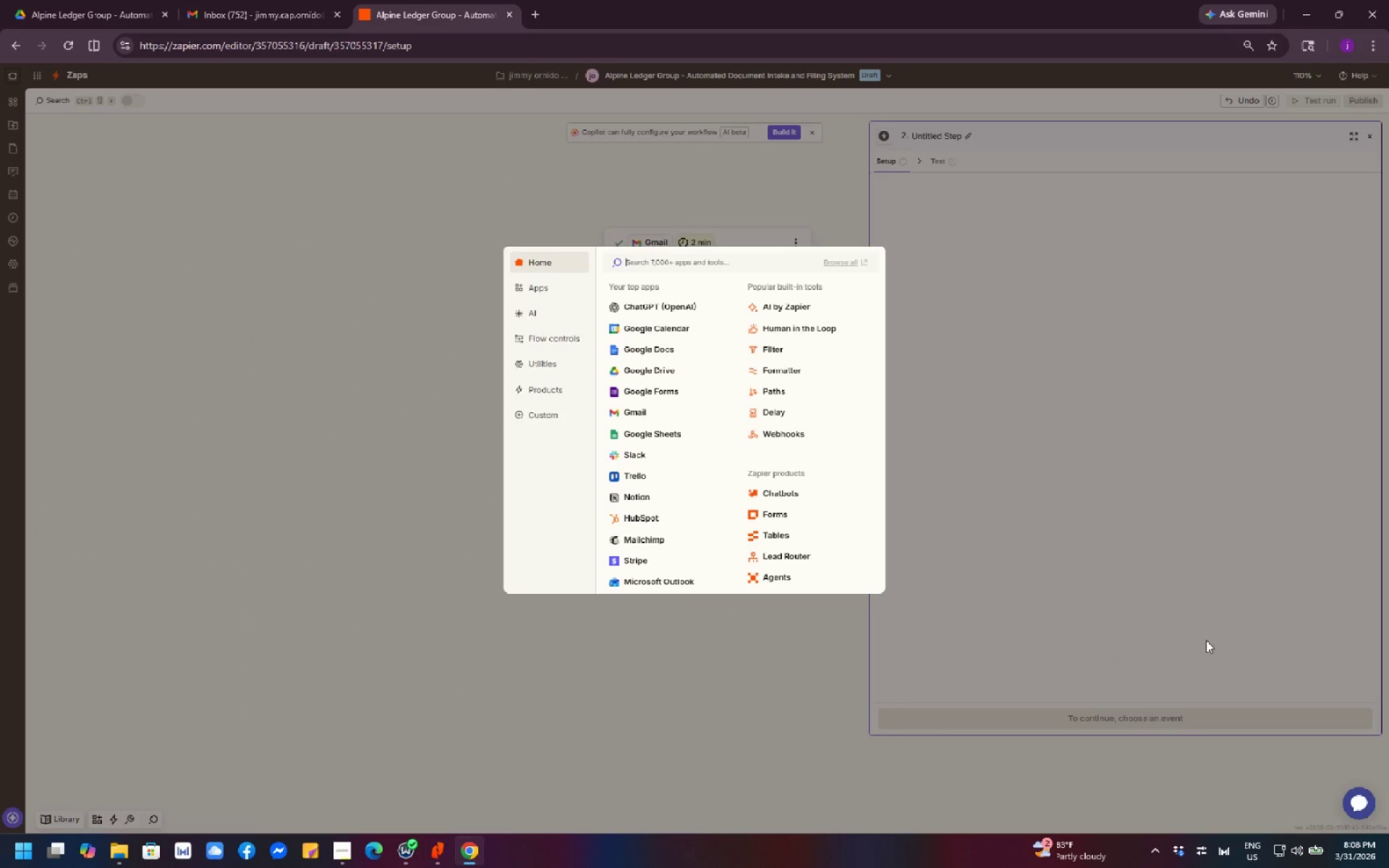 
wait(21.48)
 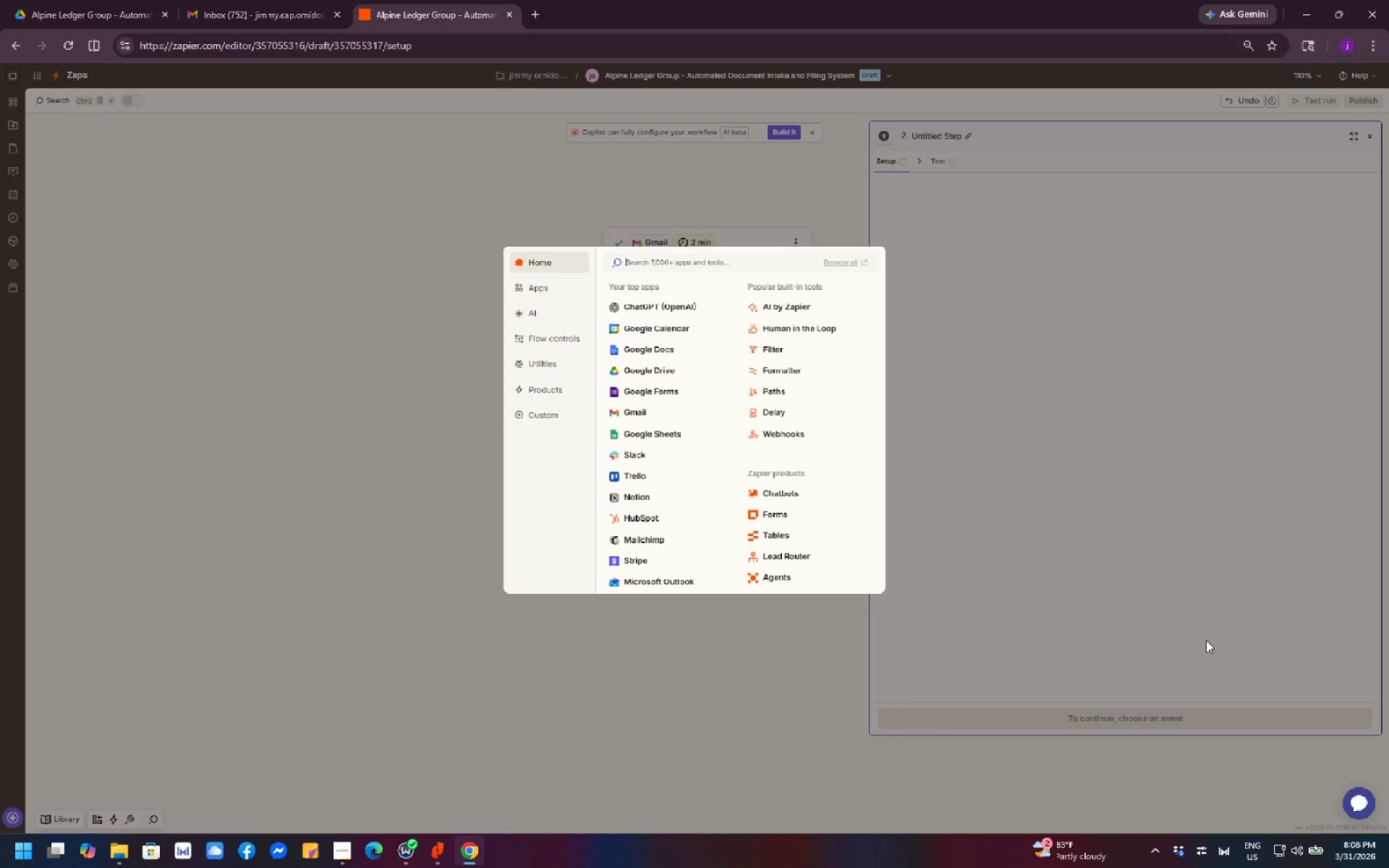 
left_click([786, 367])
 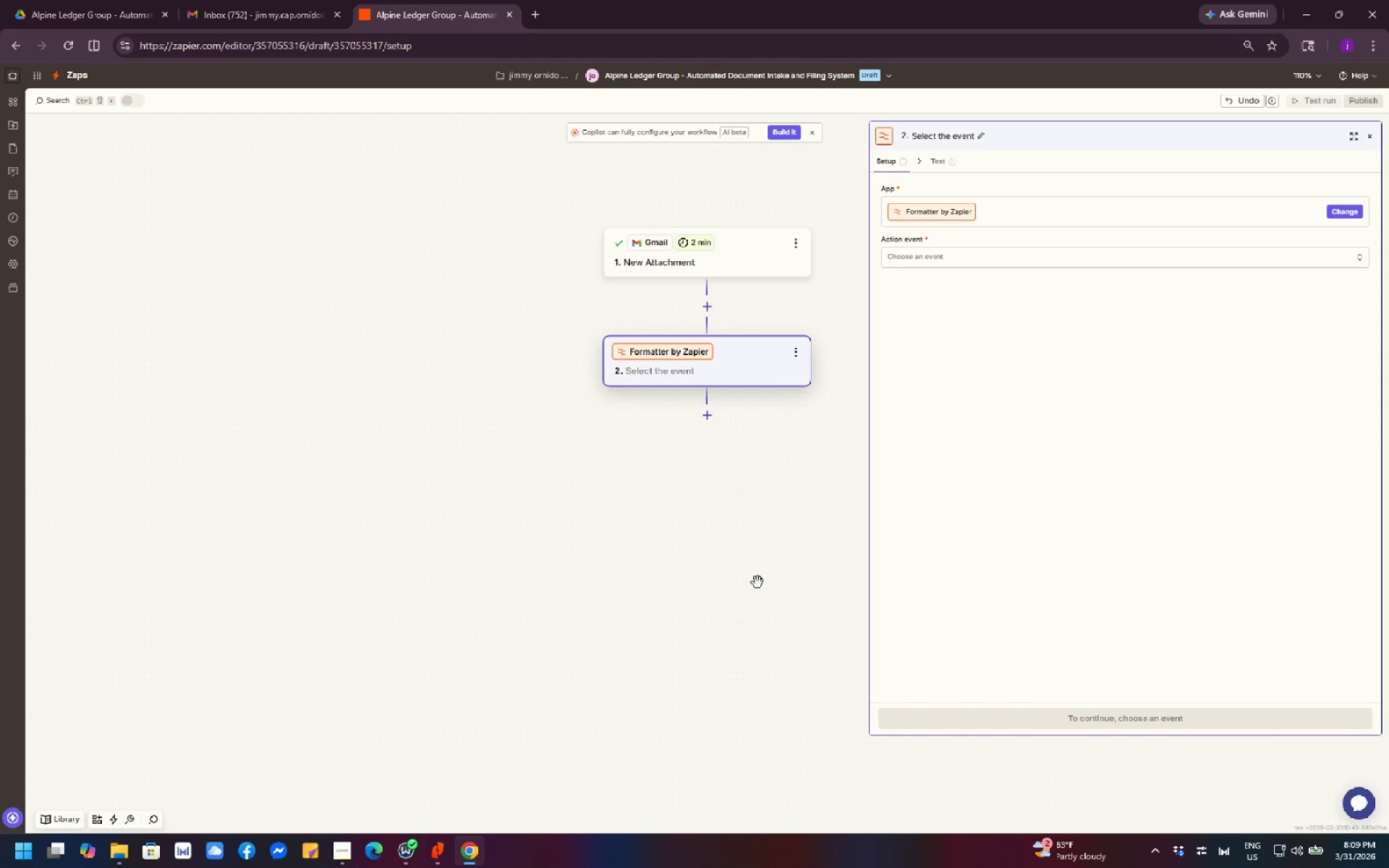 
wait(40.97)
 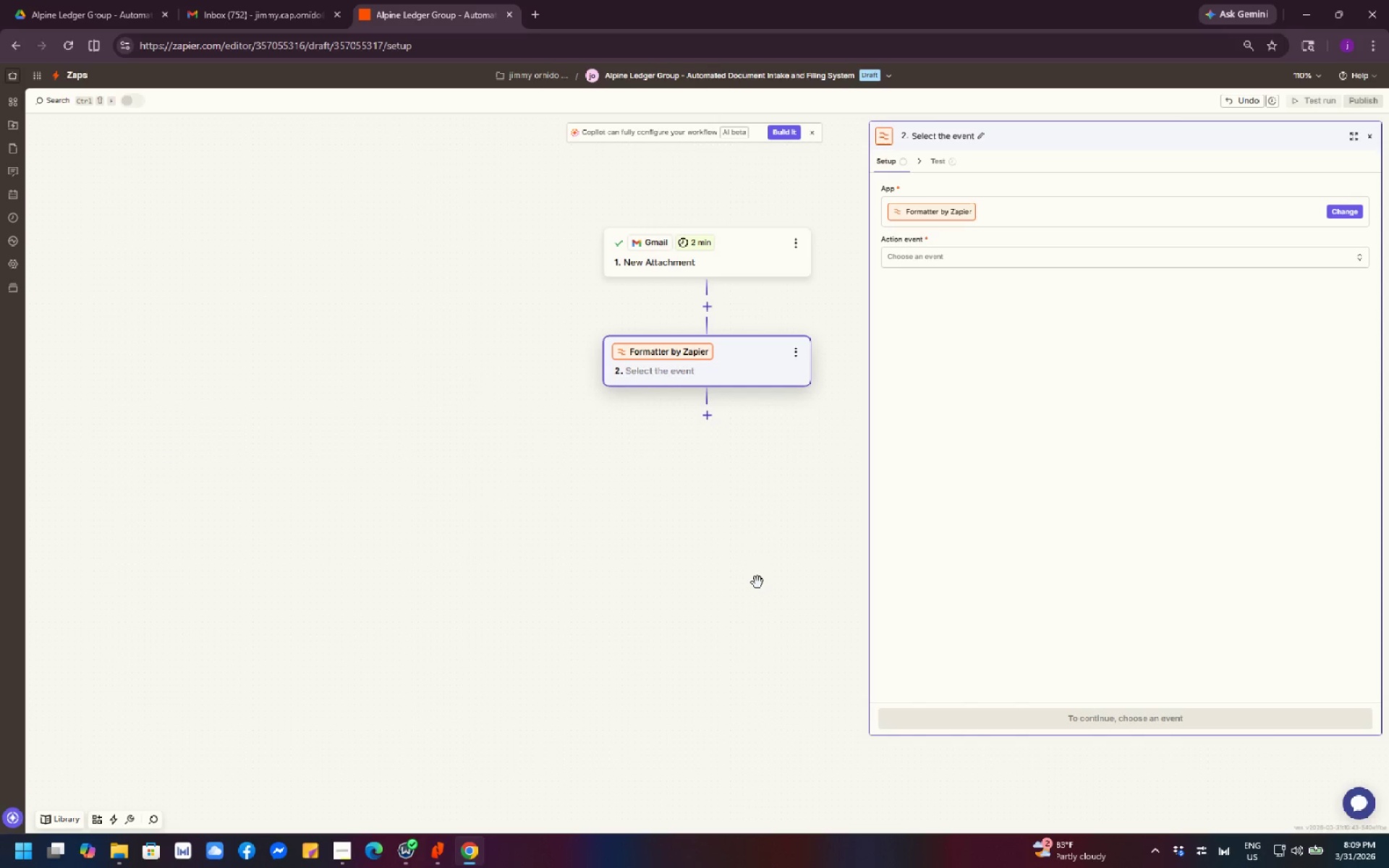 
scroll: coordinate [782, 562], scroll_direction: up, amount: 1.0
 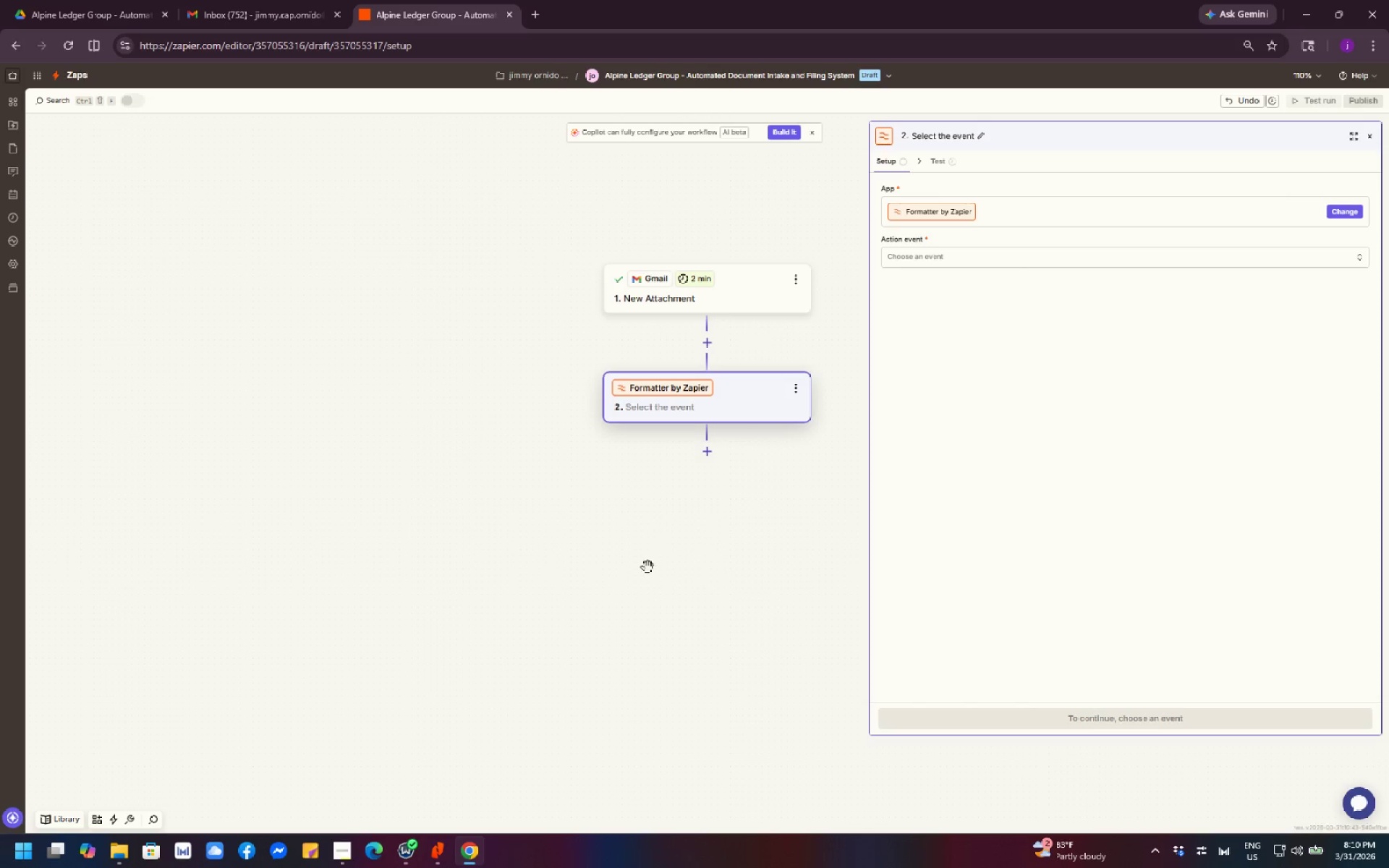 
wait(27.47)
 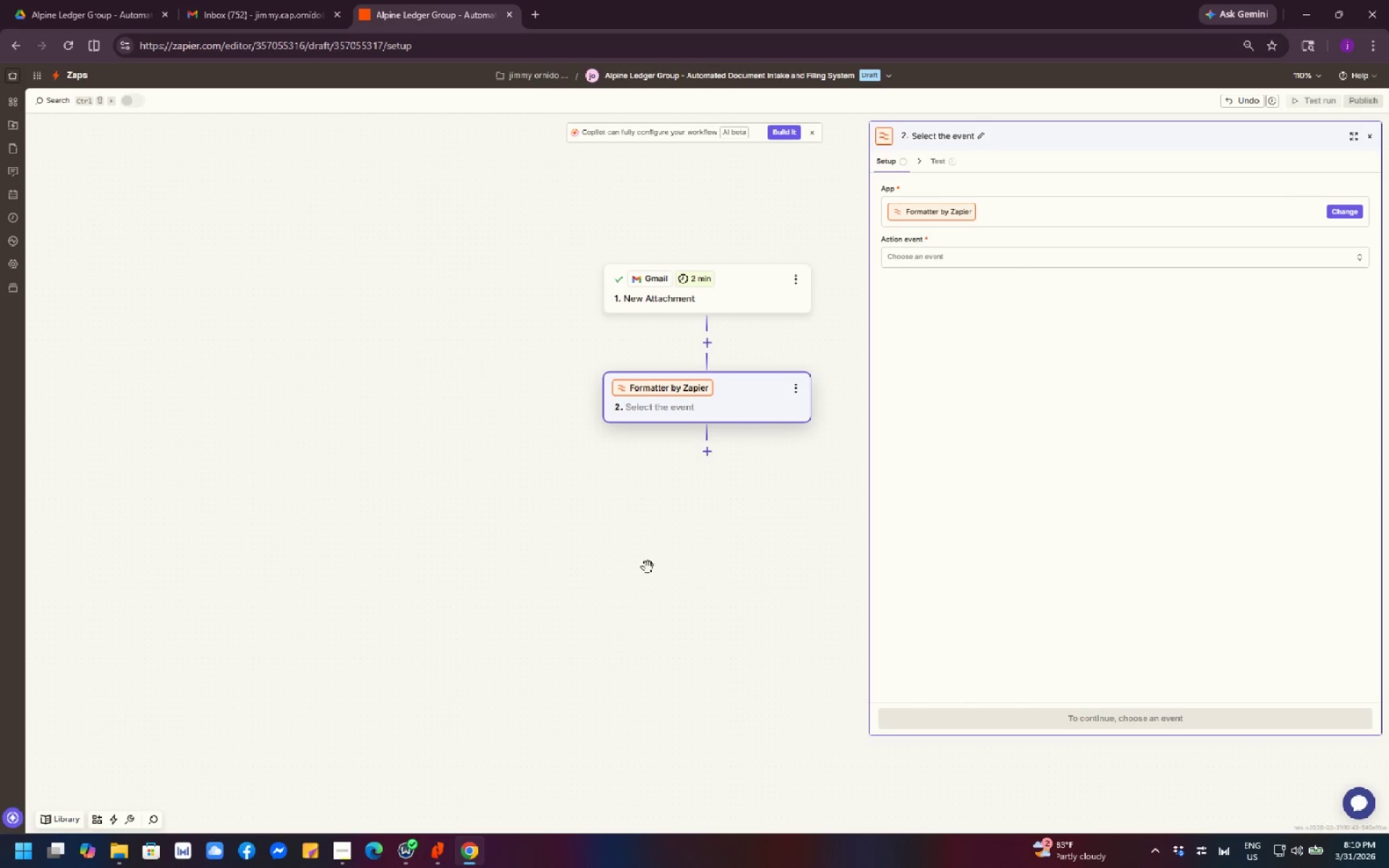 
scroll: coordinate [629, 549], scroll_direction: up, amount: 2.0
 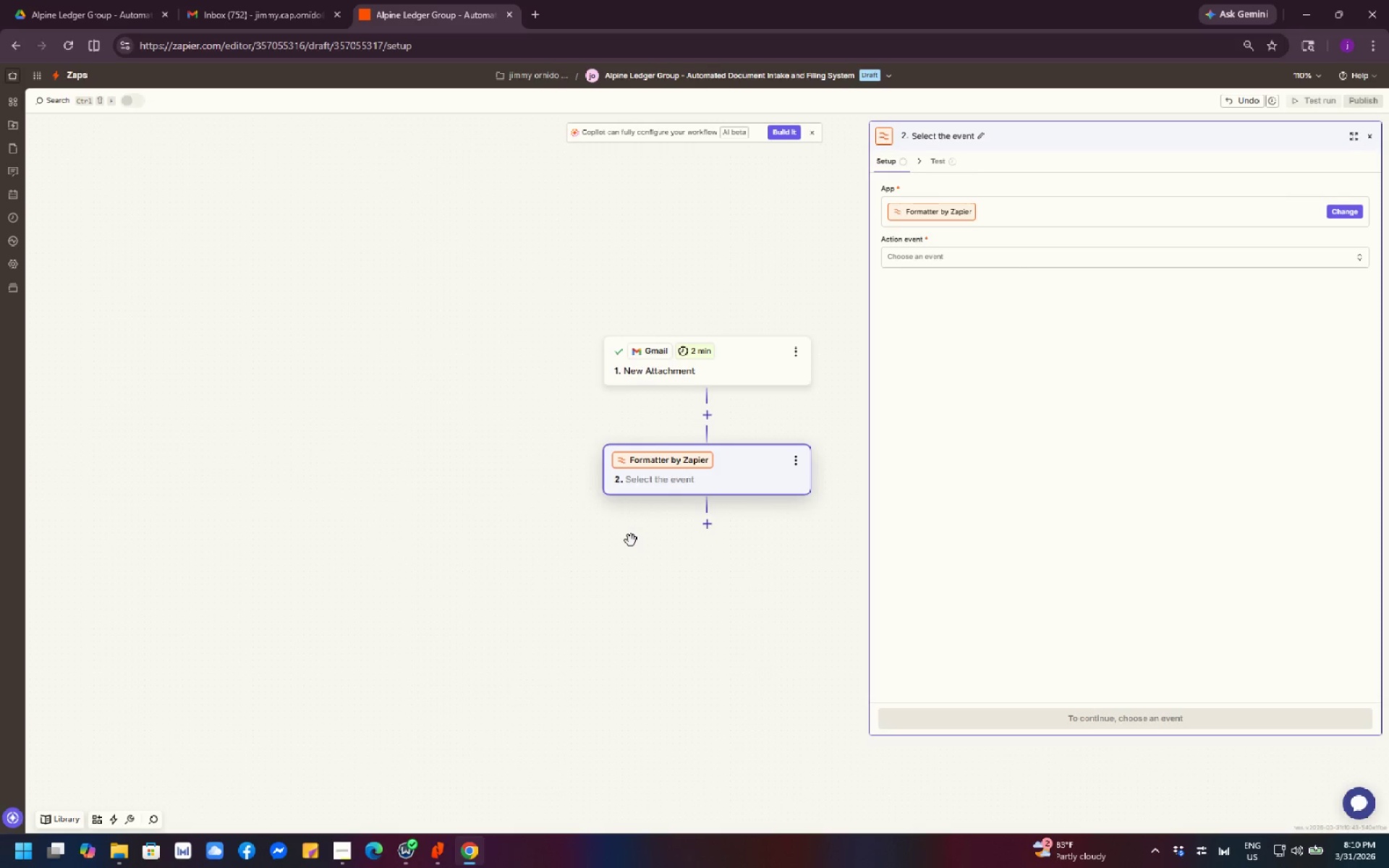 
wait(10.2)
 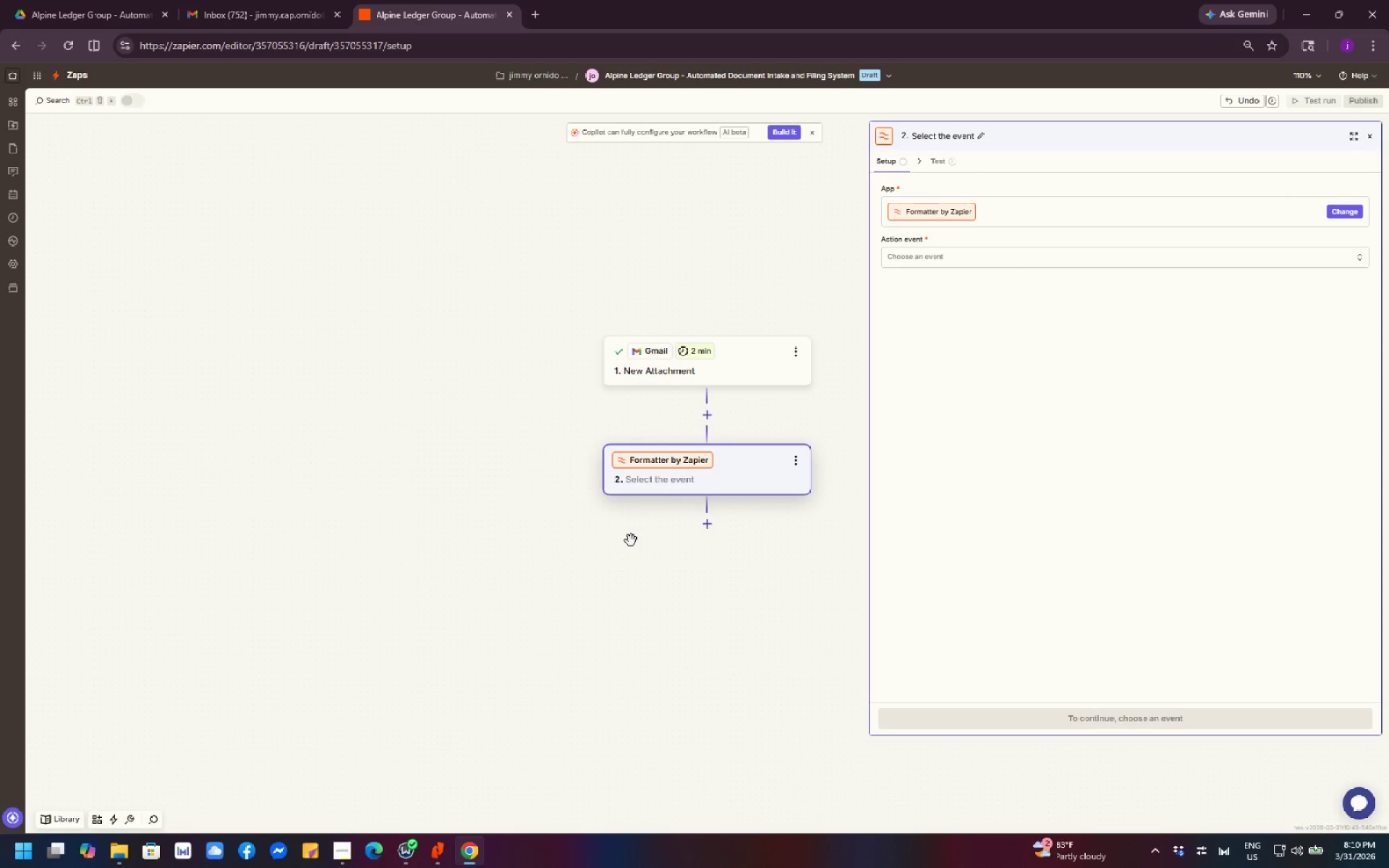 
scroll: coordinate [658, 558], scroll_direction: up, amount: 1.0
 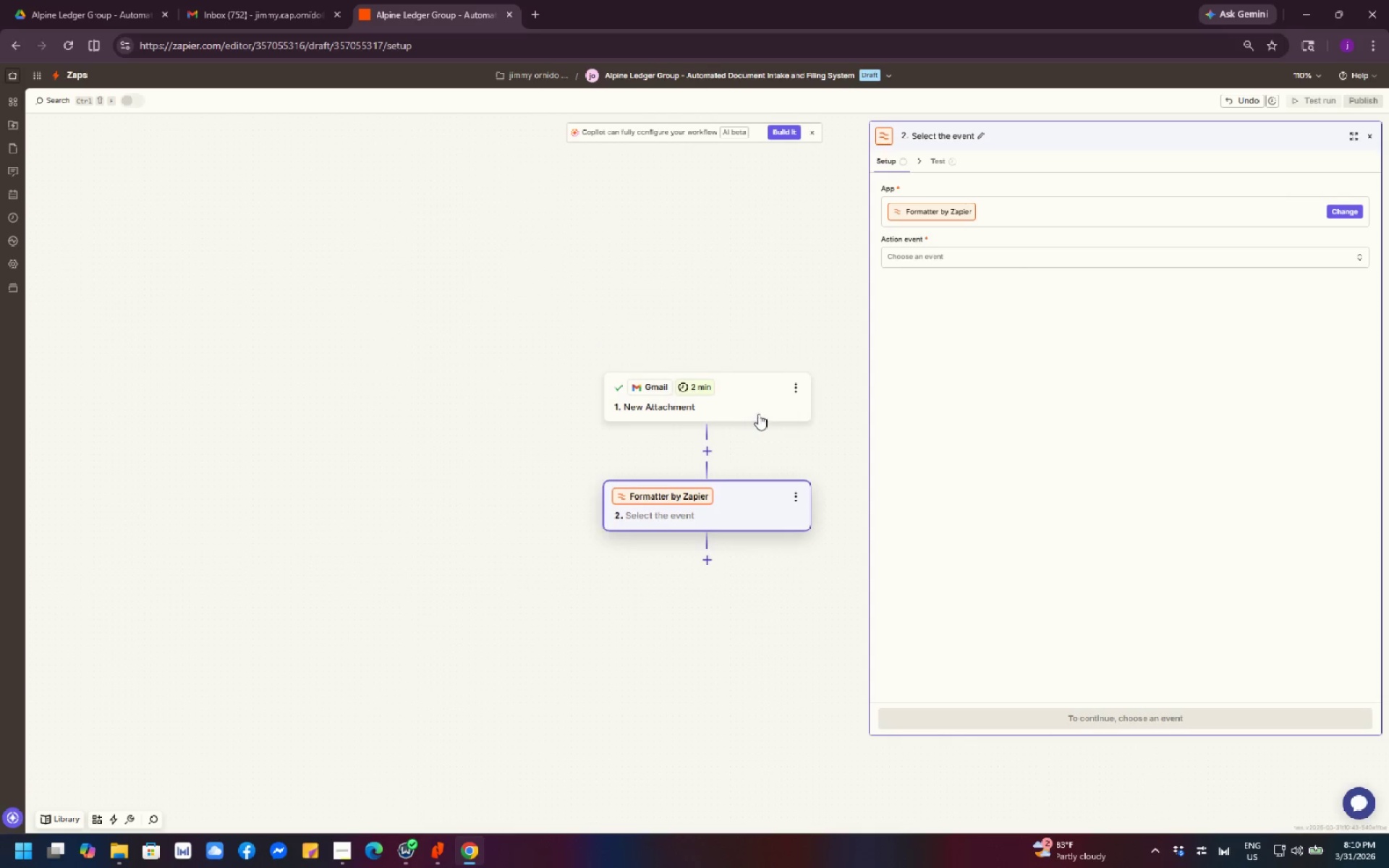 
left_click([791, 378])
 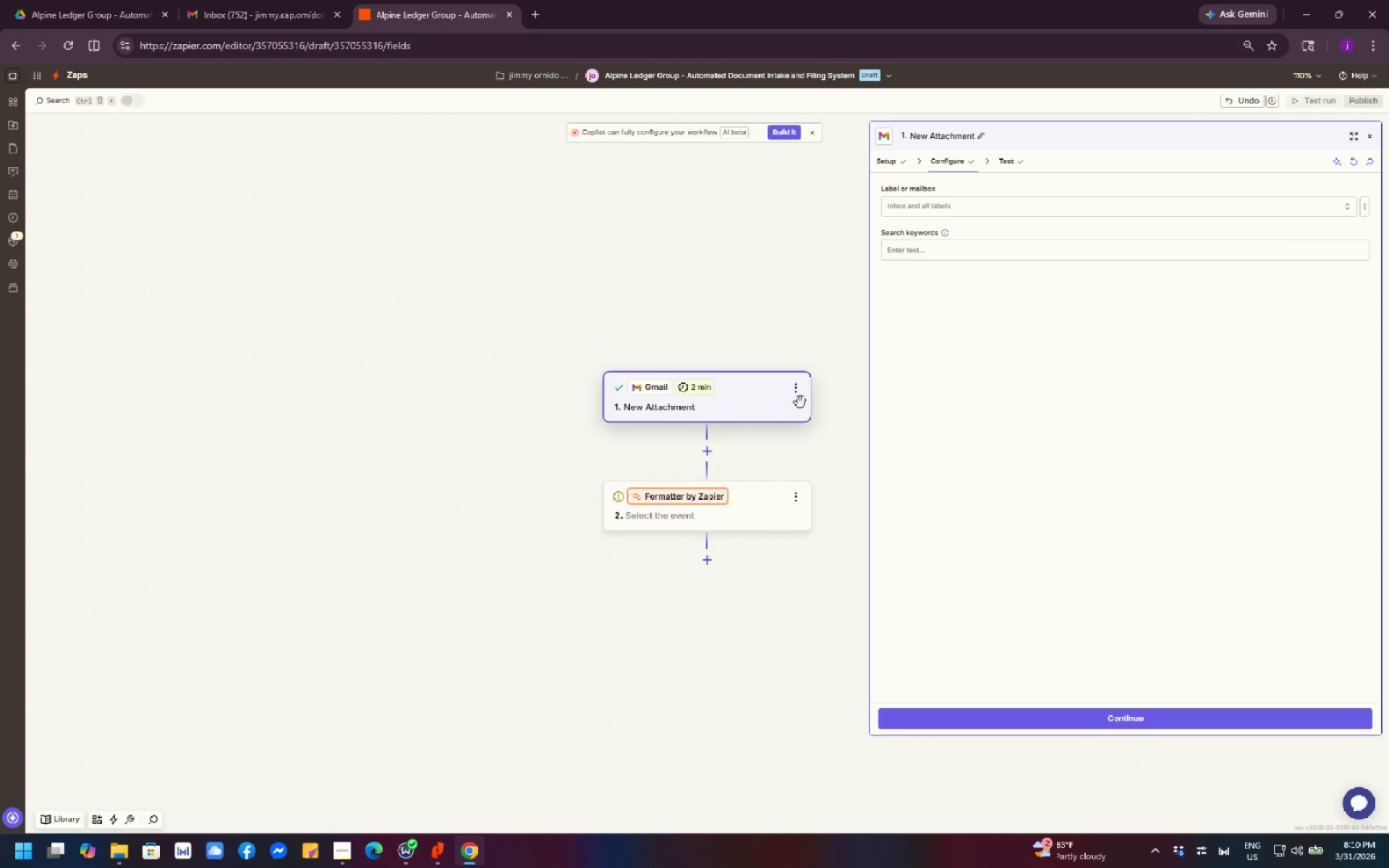 
left_click([799, 395])
 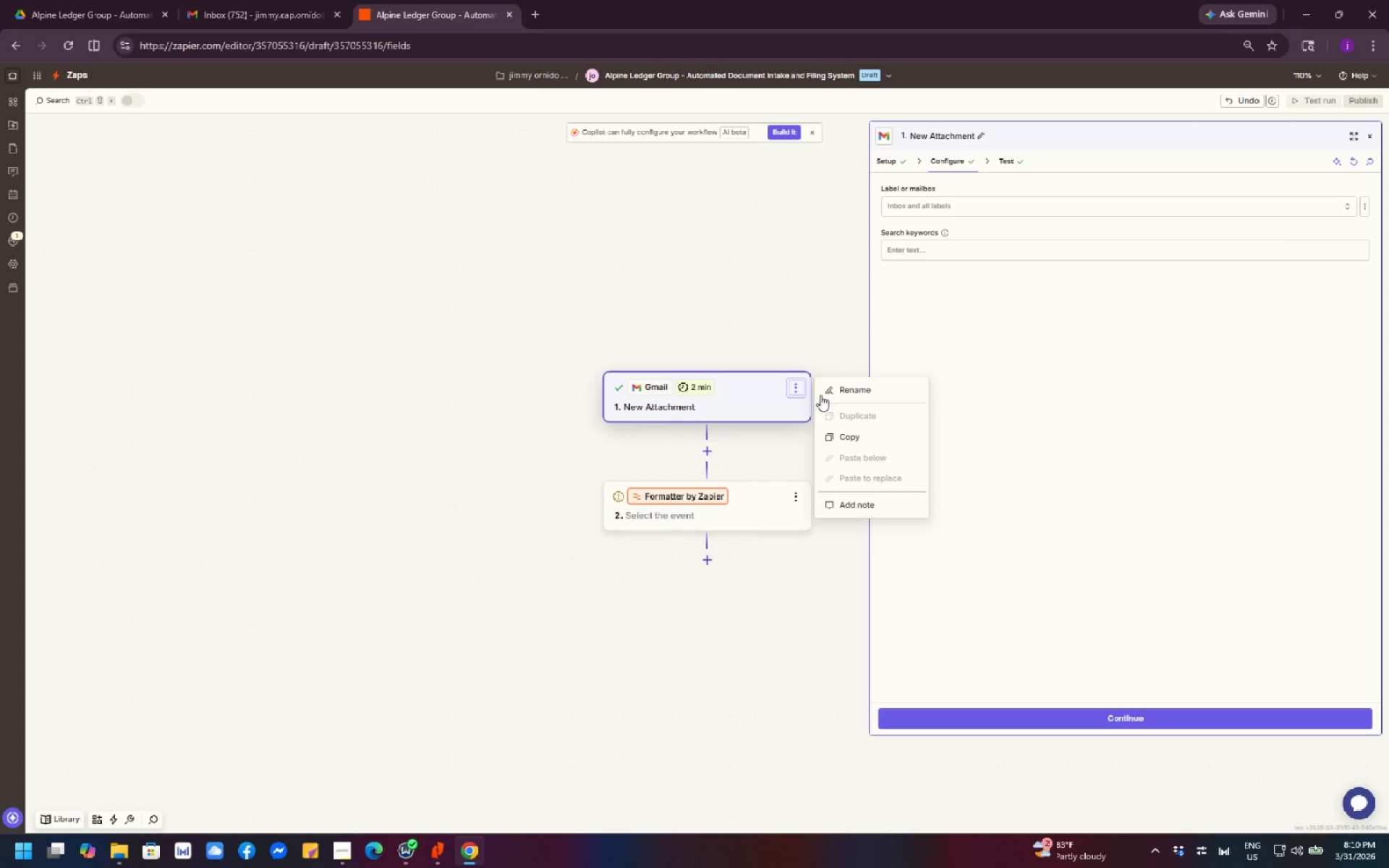 
left_click([850, 391])
 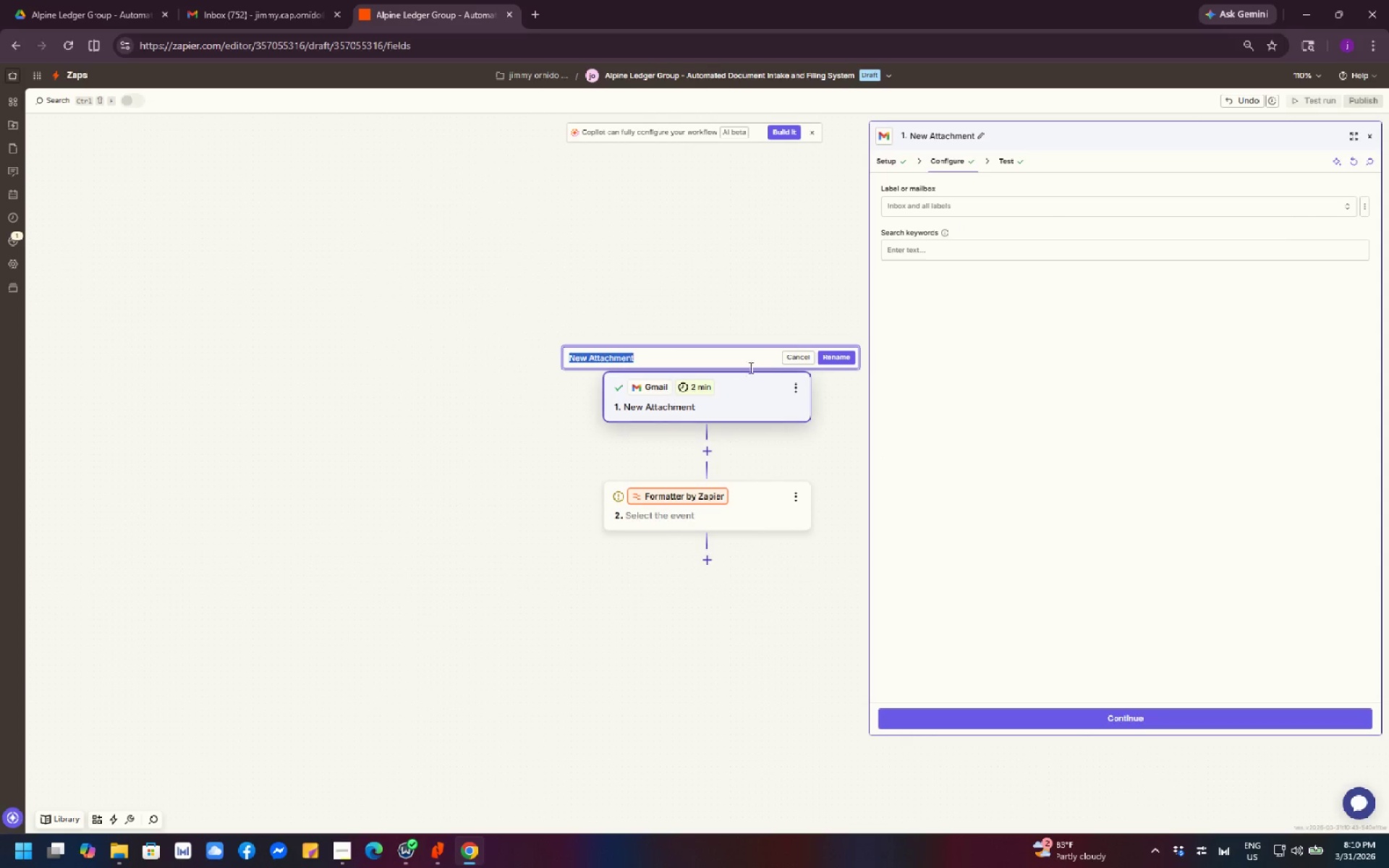 
left_click([745, 362])
 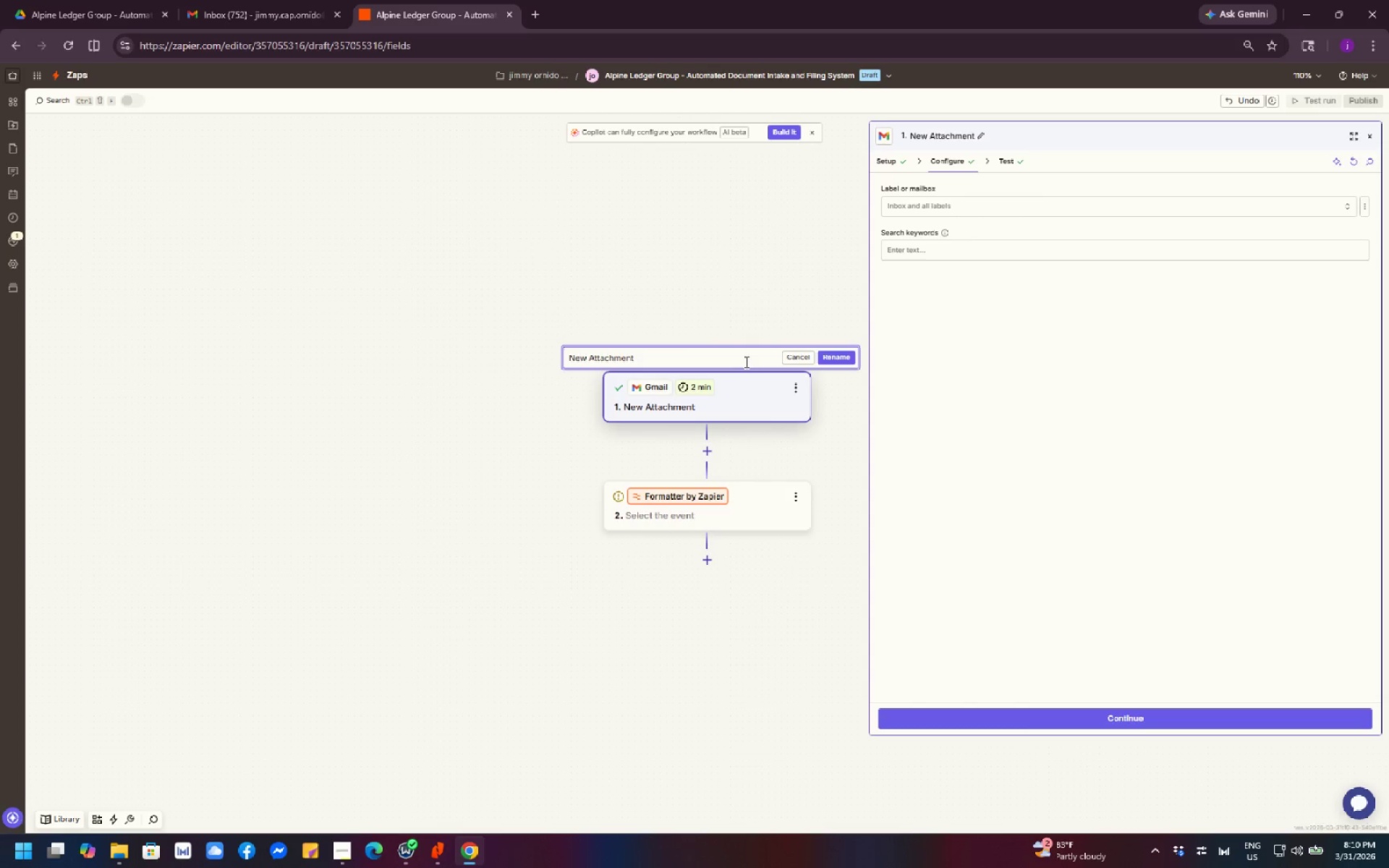 
key(Control+A)
 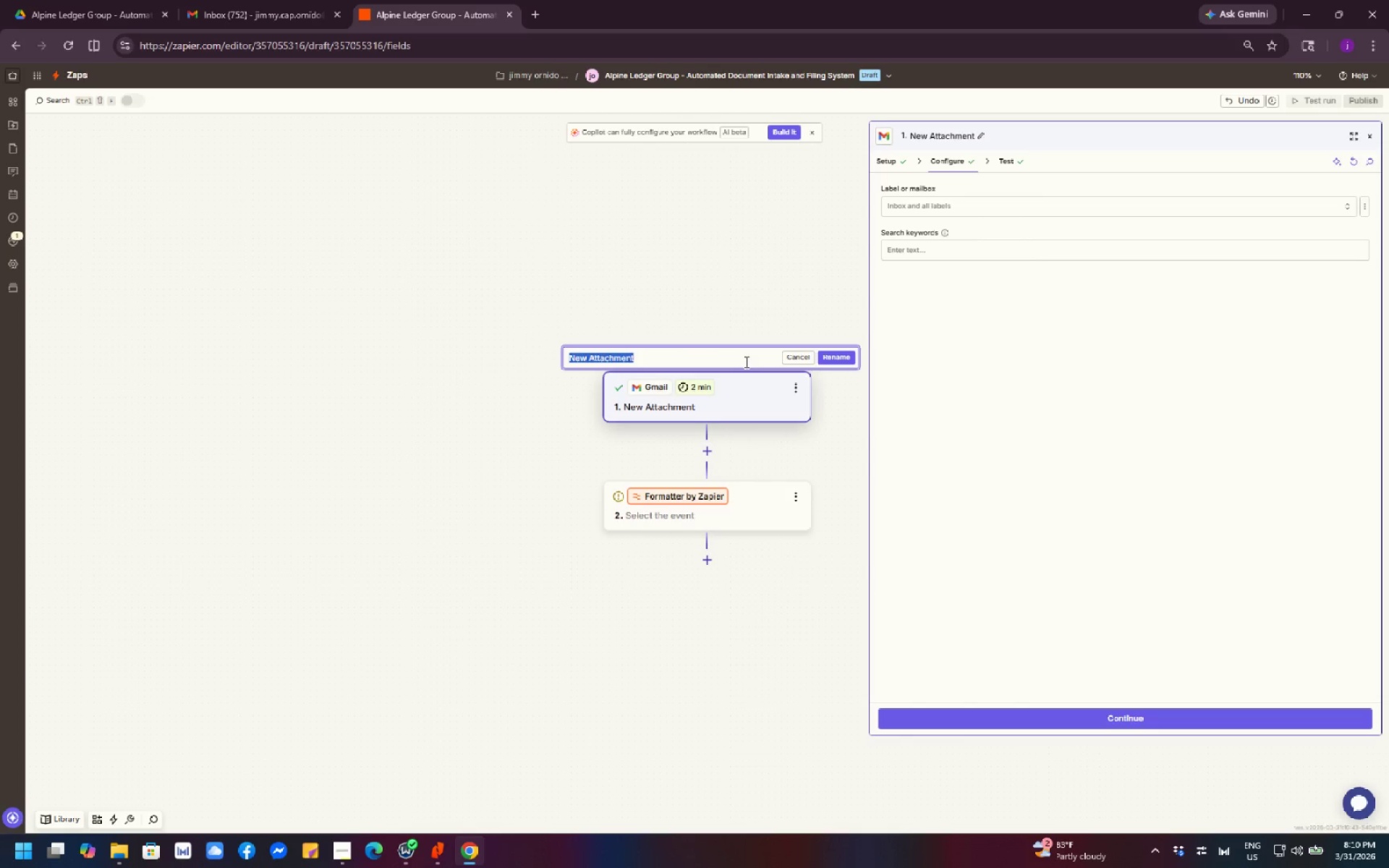 
type(Trigger | Gmail - New Attachedment)
key(Backspace)
key(Backspace)
key(Backspace)
key(Backspace)
key(Backspace)
type(ment )
 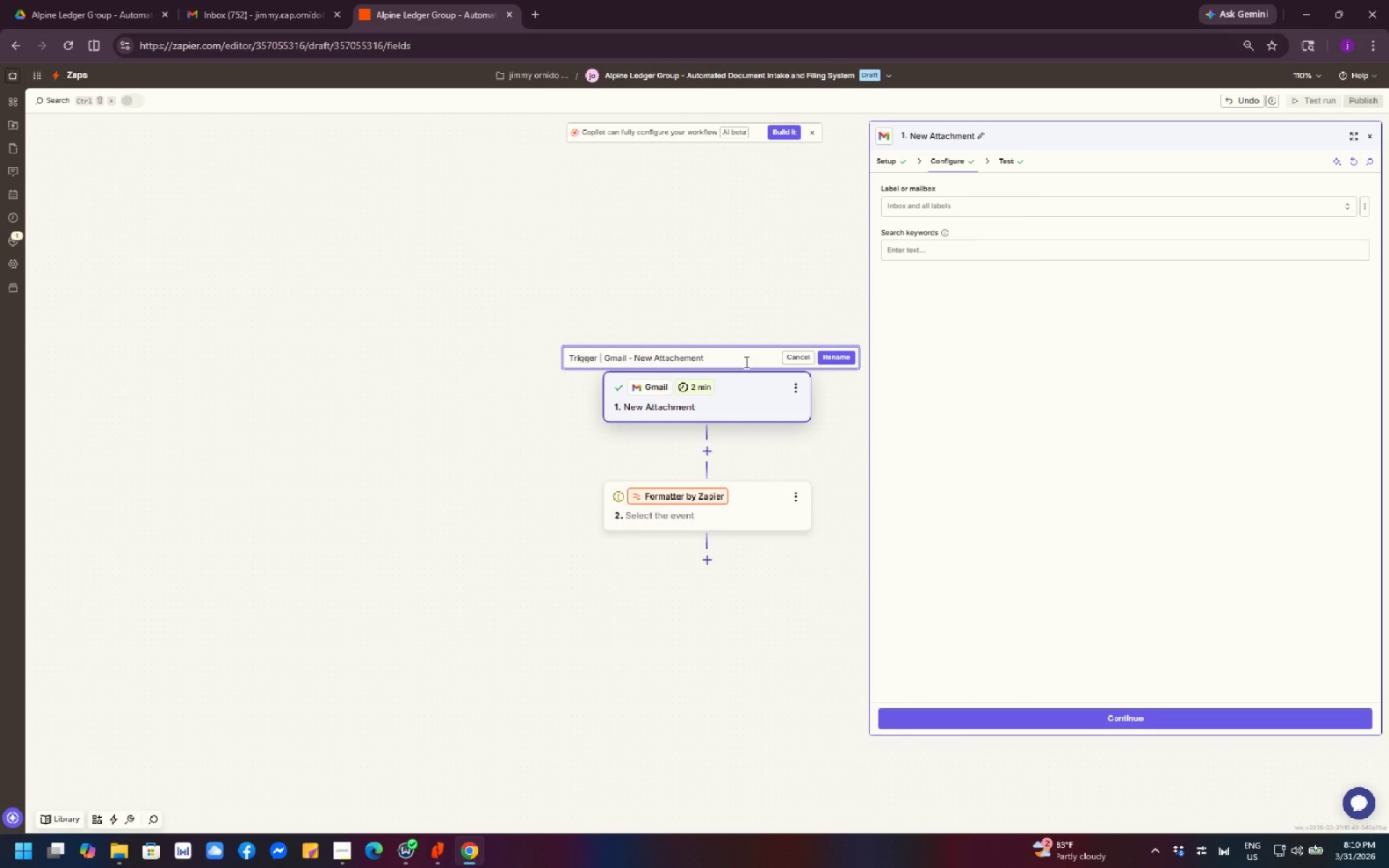 
key(Backspace)
key(Backspace)
key(Backspace)
key(Backspace)
key(Backspace)
key(Backspace)
type(ment Rwexciwe)
key(Backspace)
key(Backspace)
key(Backspace)
key(Backspace)
key(Backspace)
key(Backspace)
key(Backspace)
type(ecieved)
 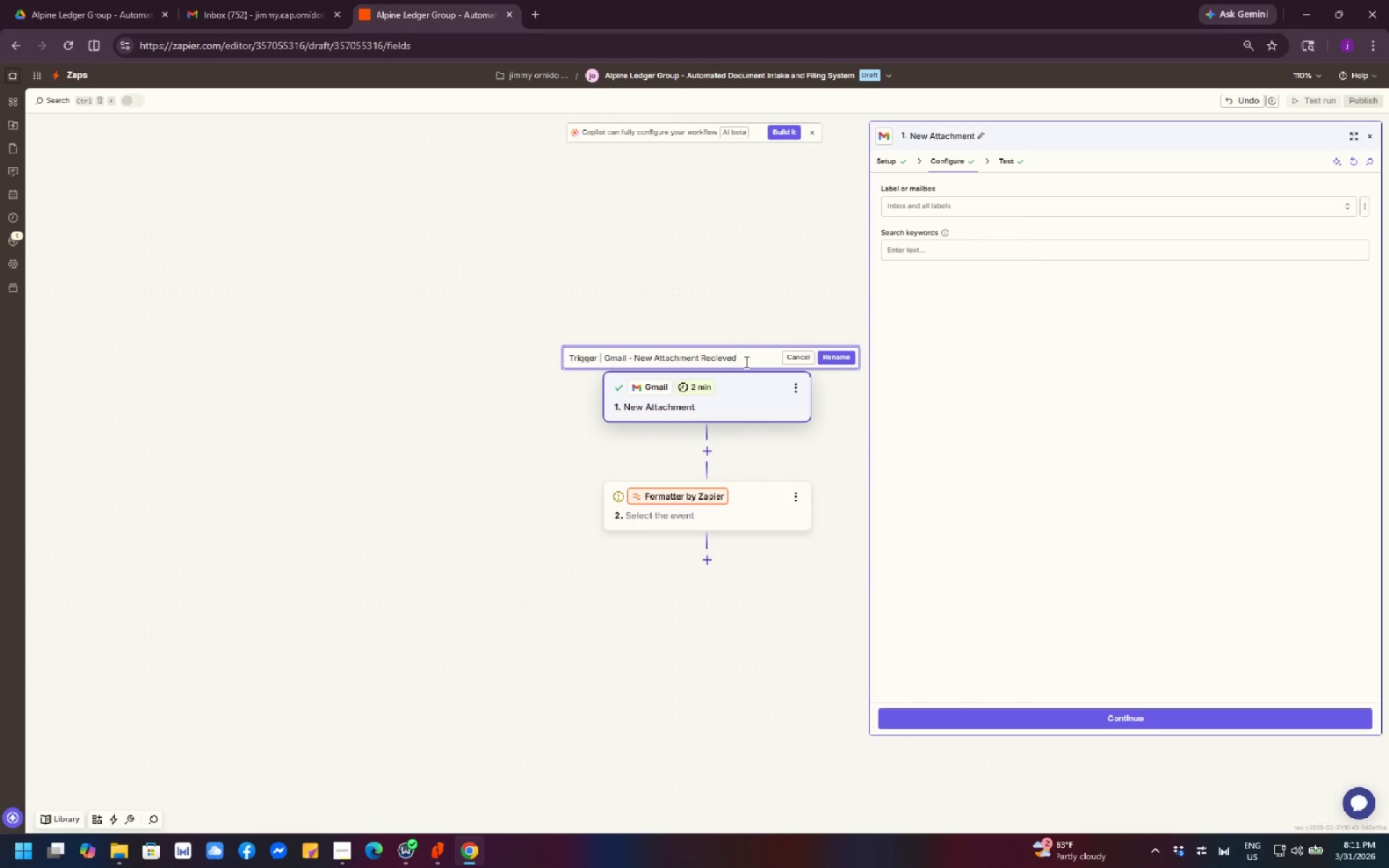 
left_click([835, 352])
 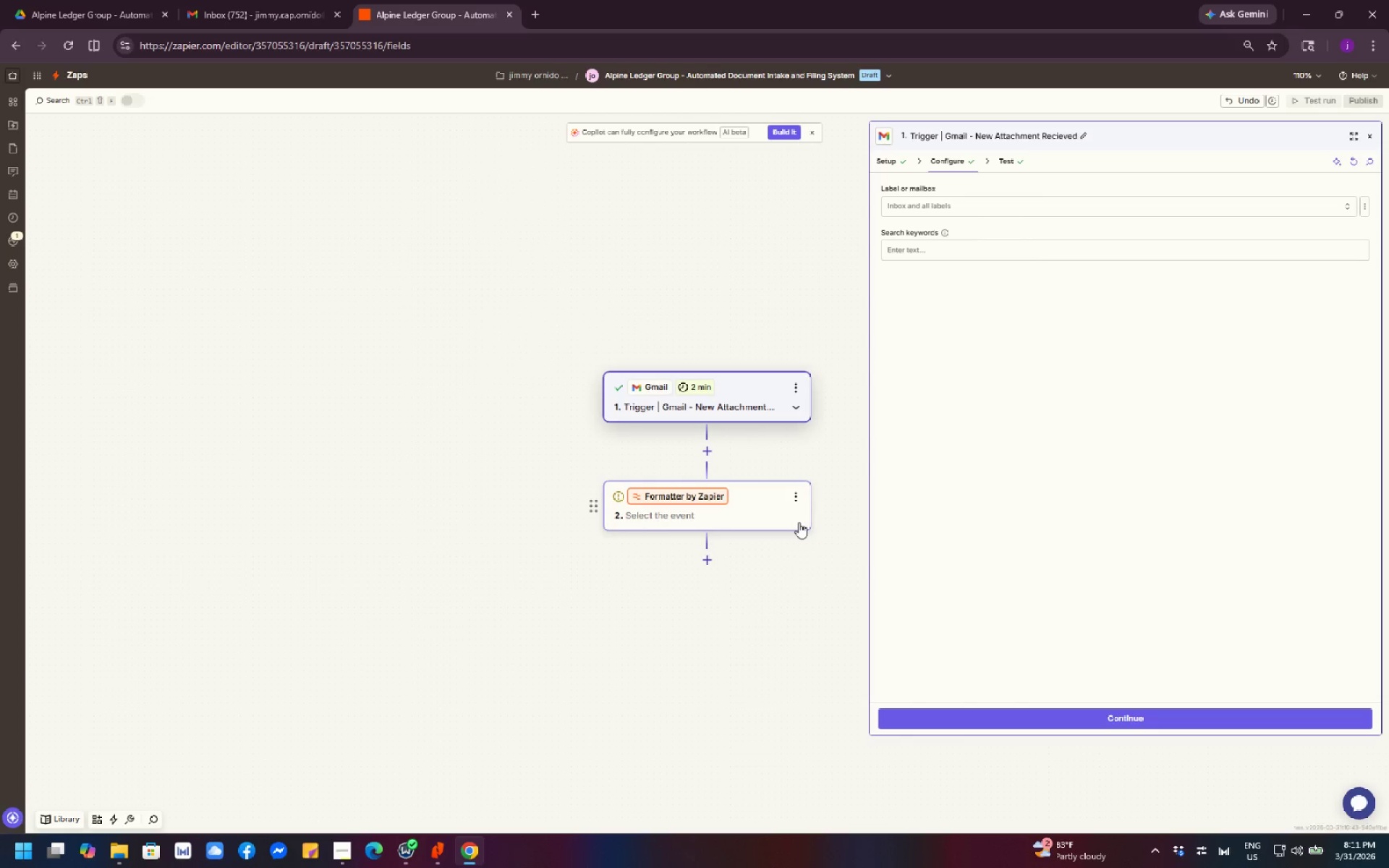 
wait(14.66)
 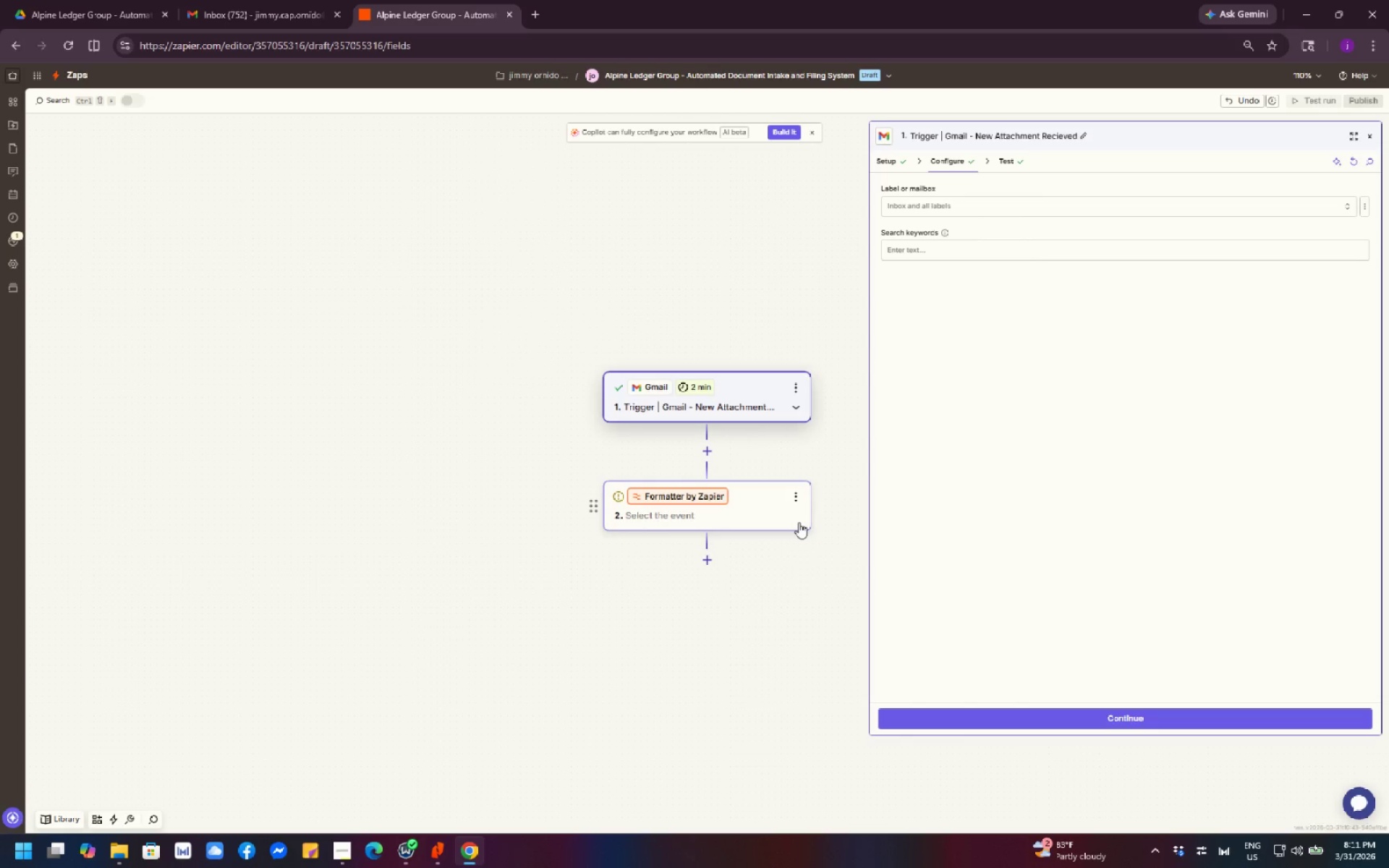 
scroll: coordinate [799, 522], scroll_direction: down, amount: 1.0
 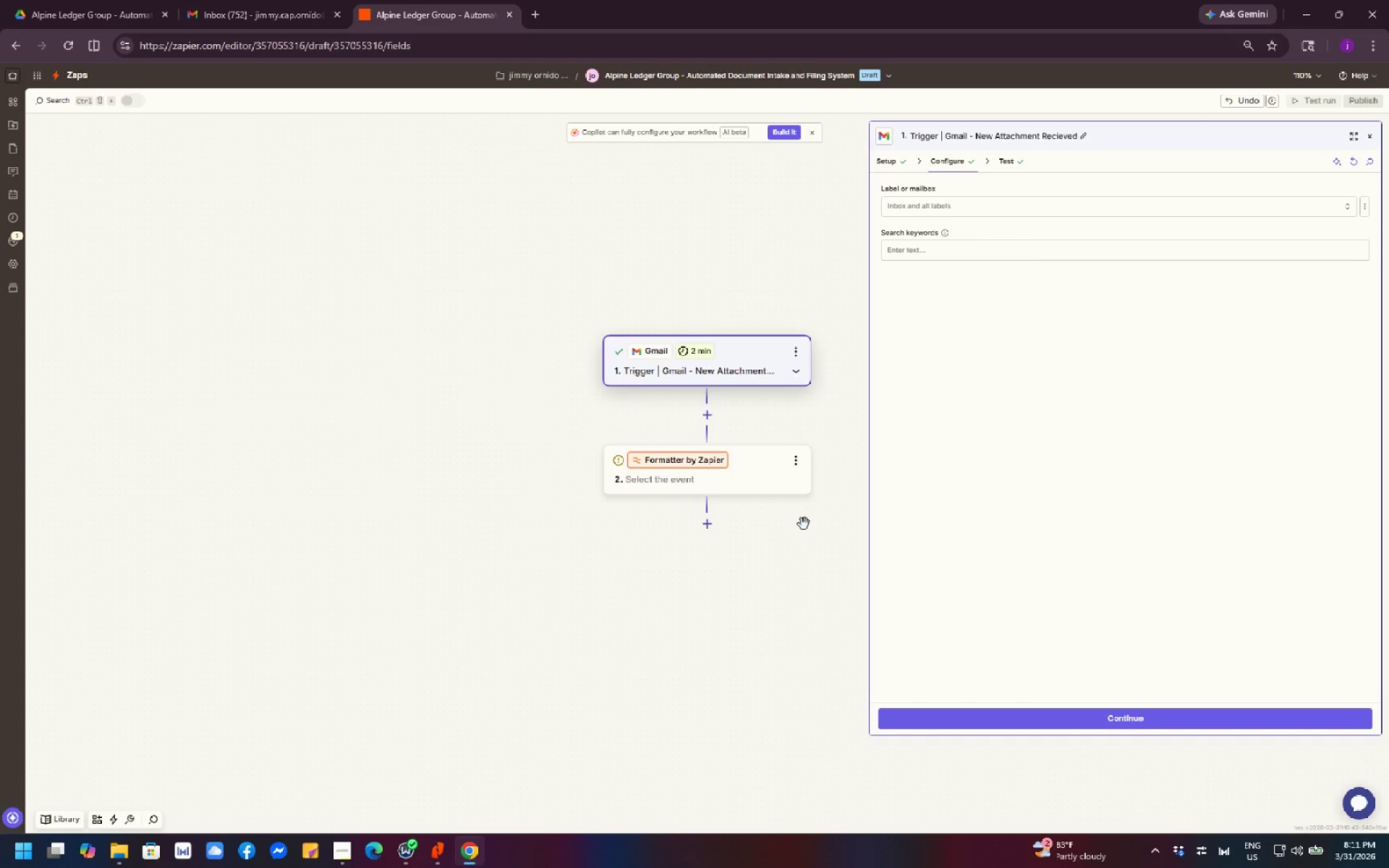 
wait(15.15)
 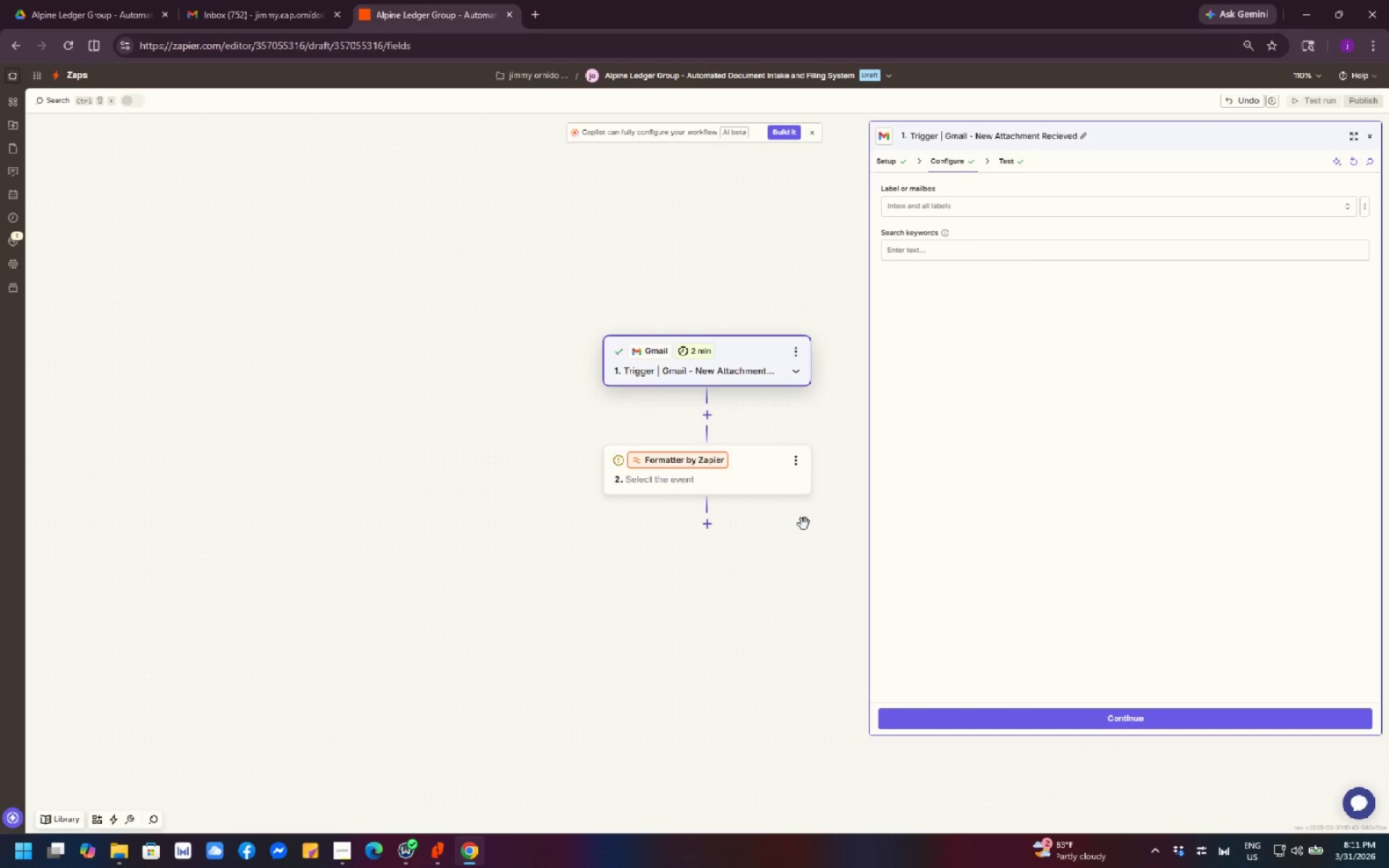 
scroll: coordinate [764, 427], scroll_direction: down, amount: 2.0
 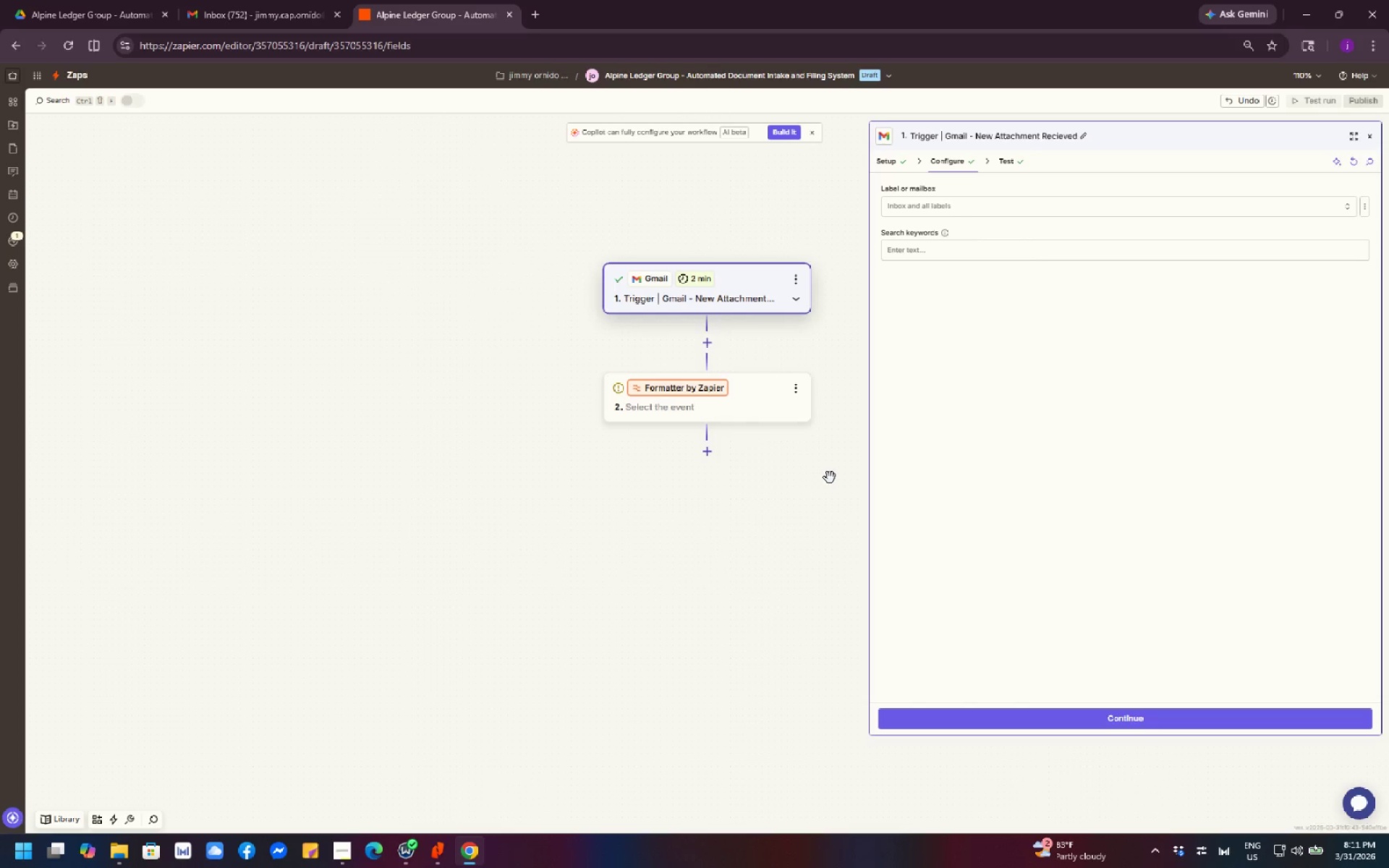 
wait(15.08)
 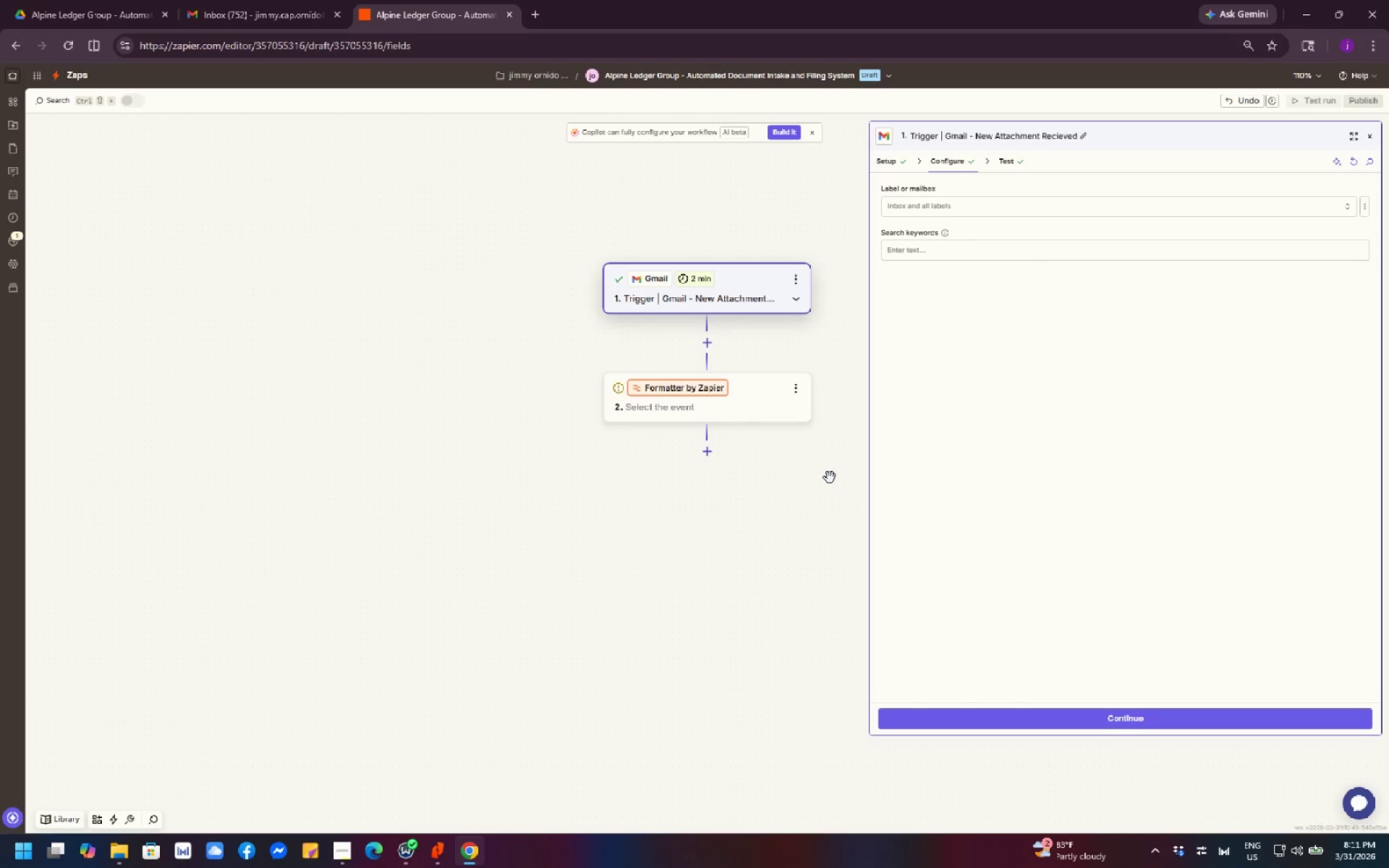 
left_click([749, 415])
 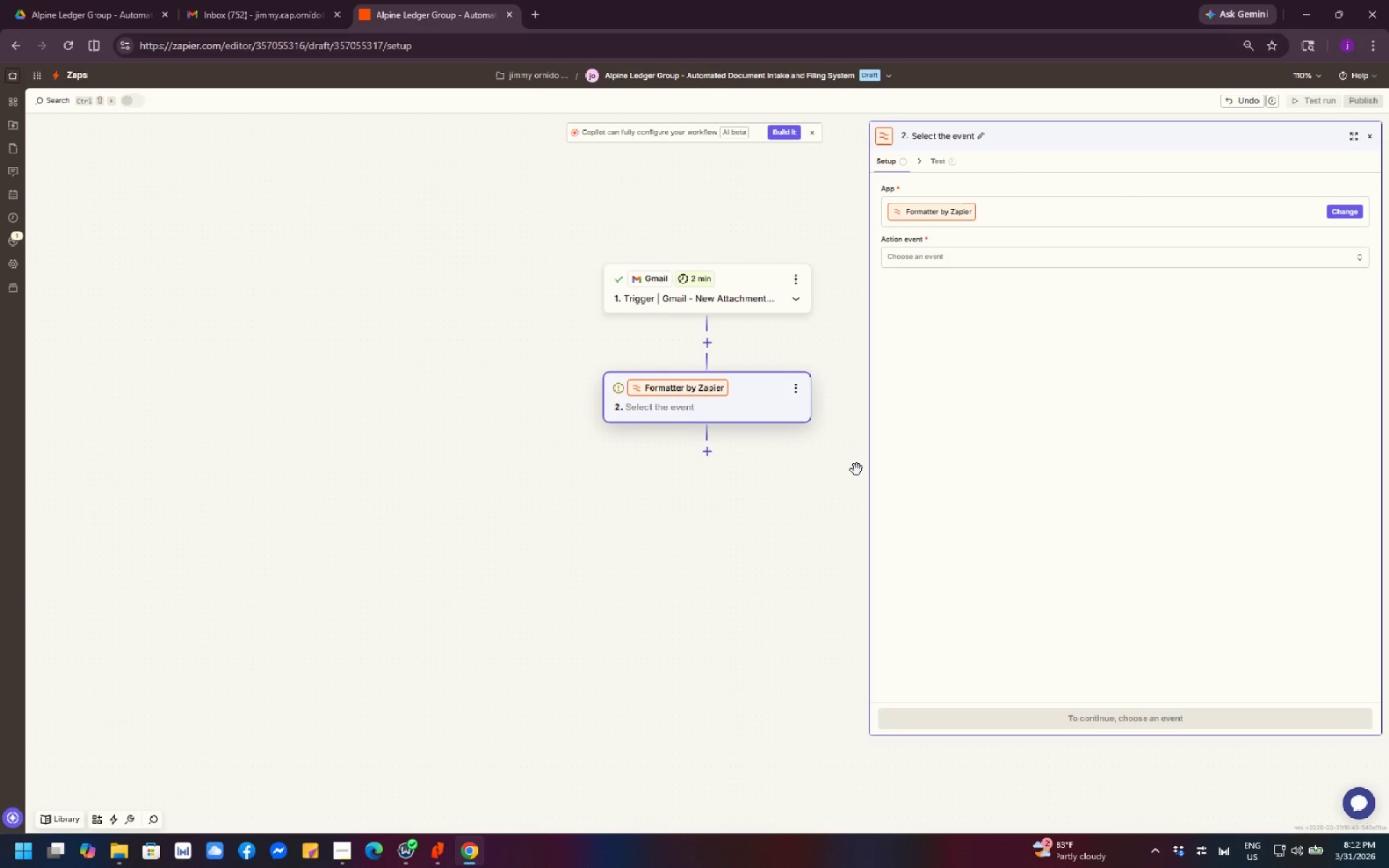 
wait(7.69)
 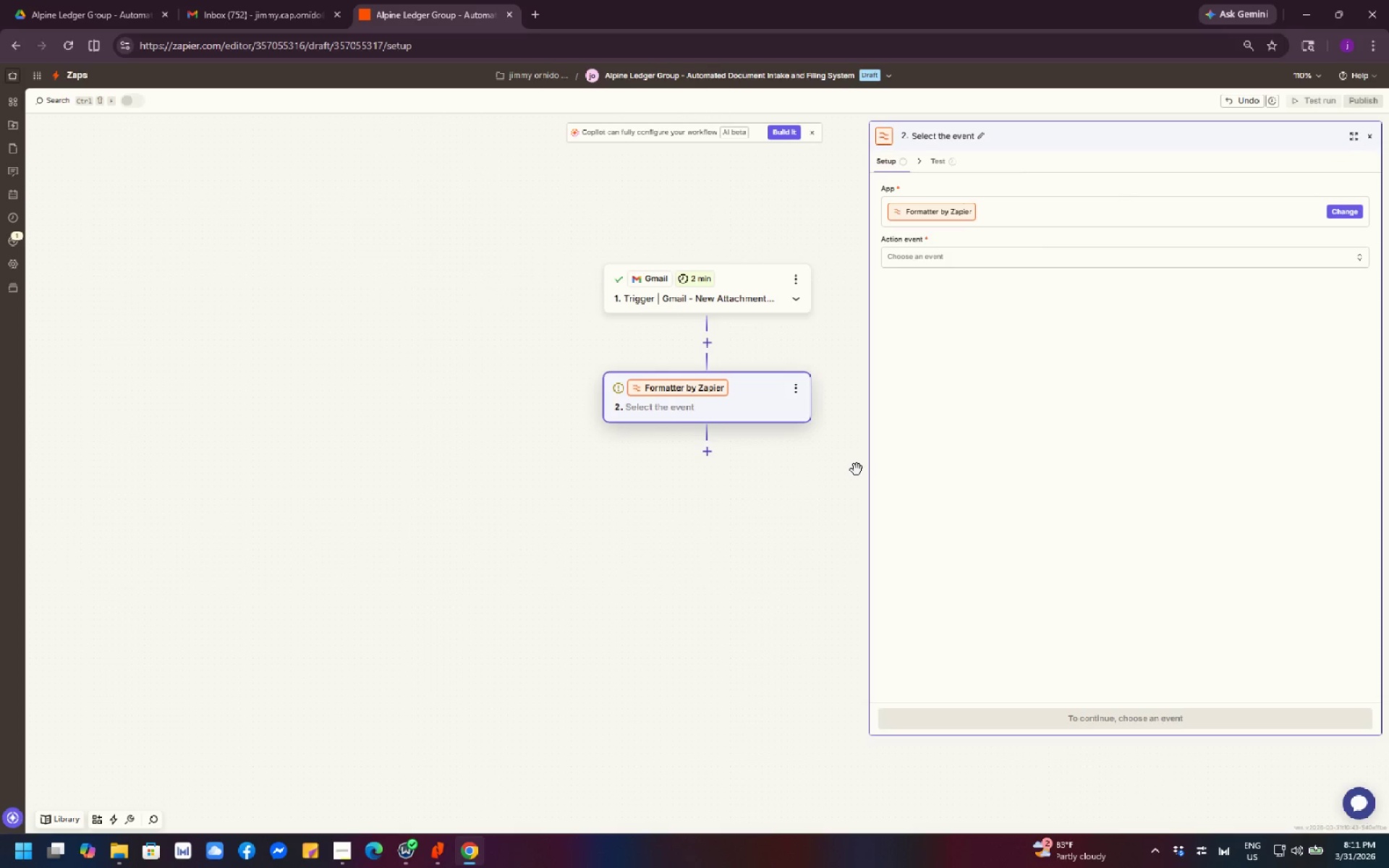 
left_click([933, 256])
 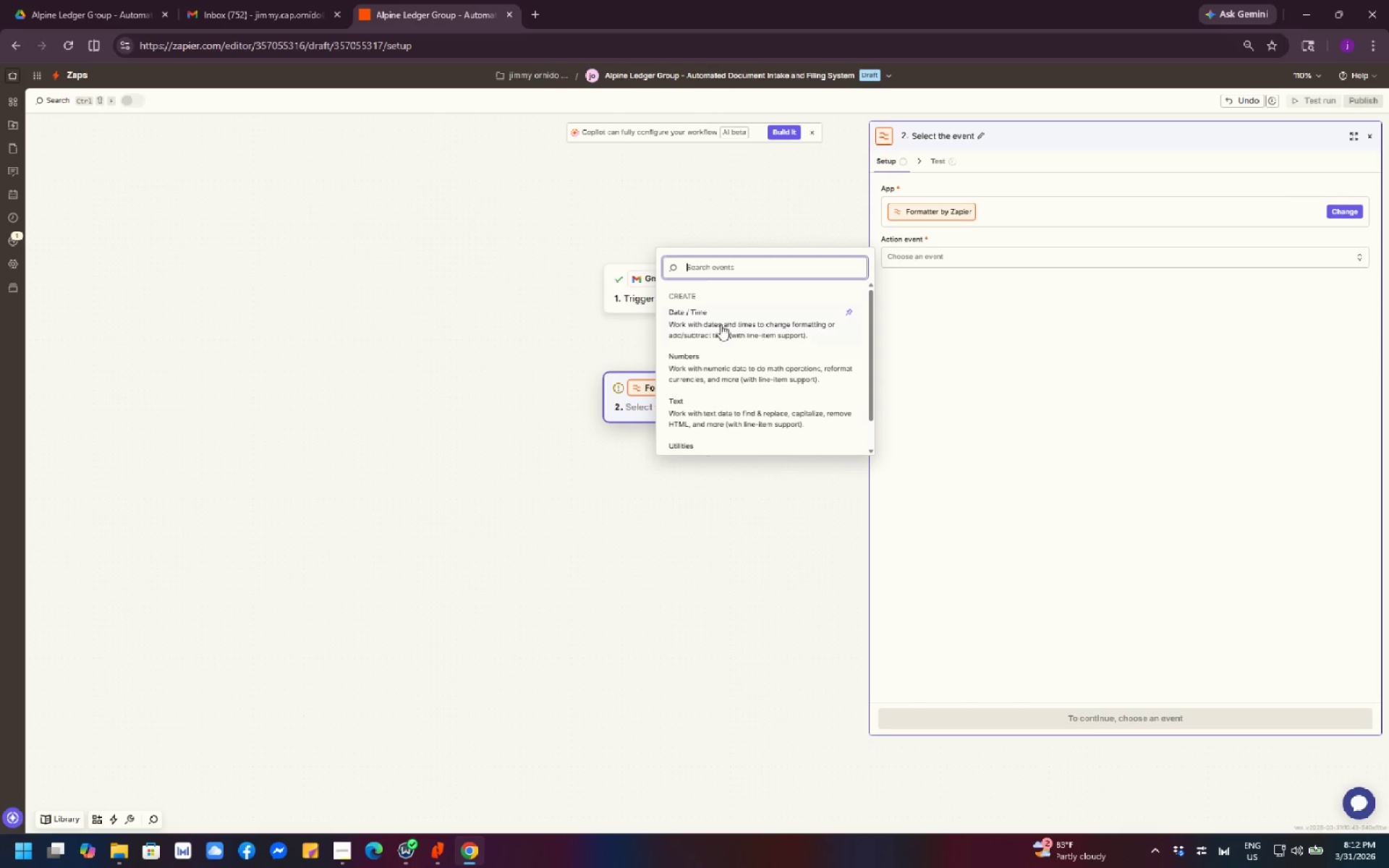 
left_click([718, 330])
 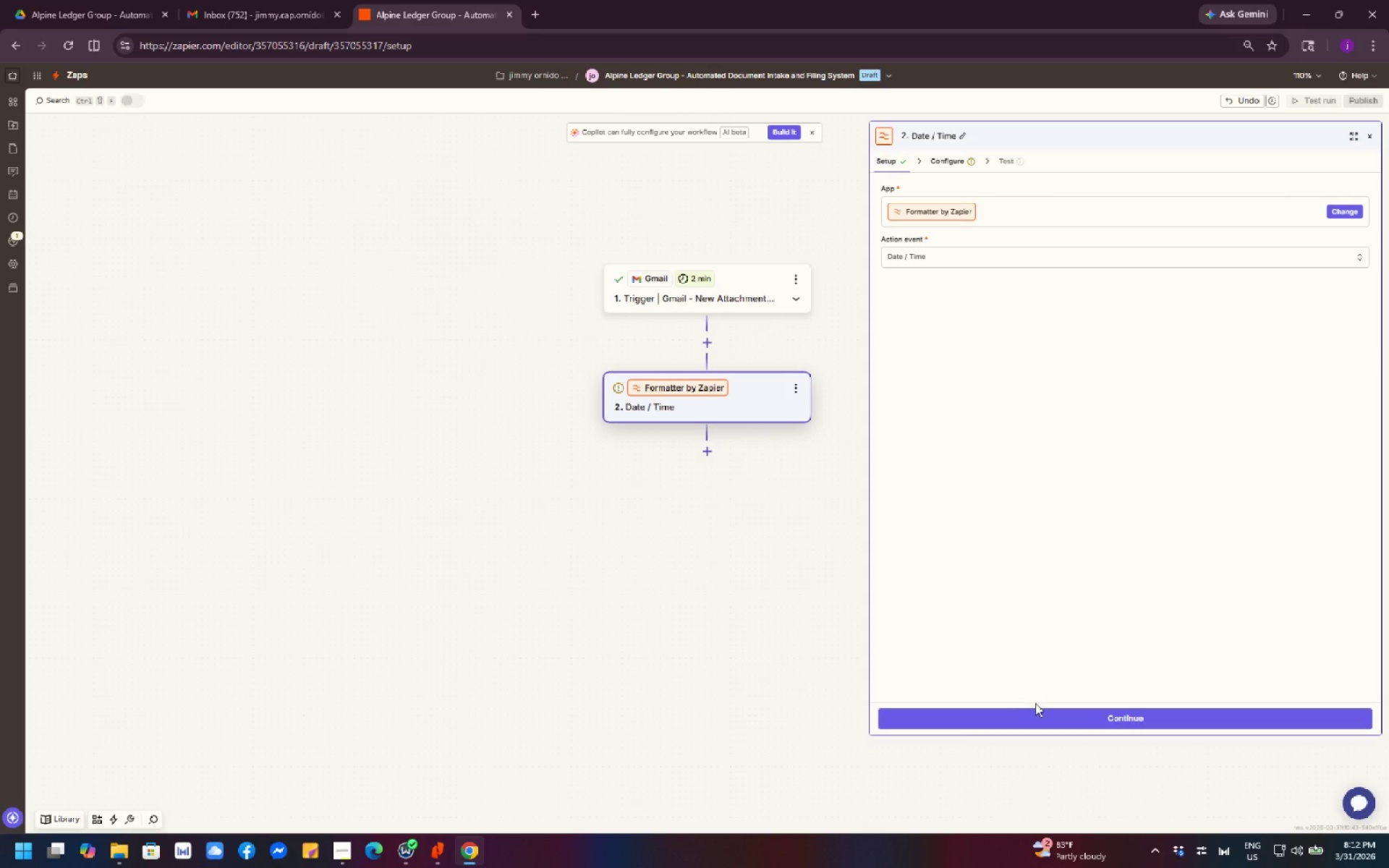 
left_click([1053, 715])
 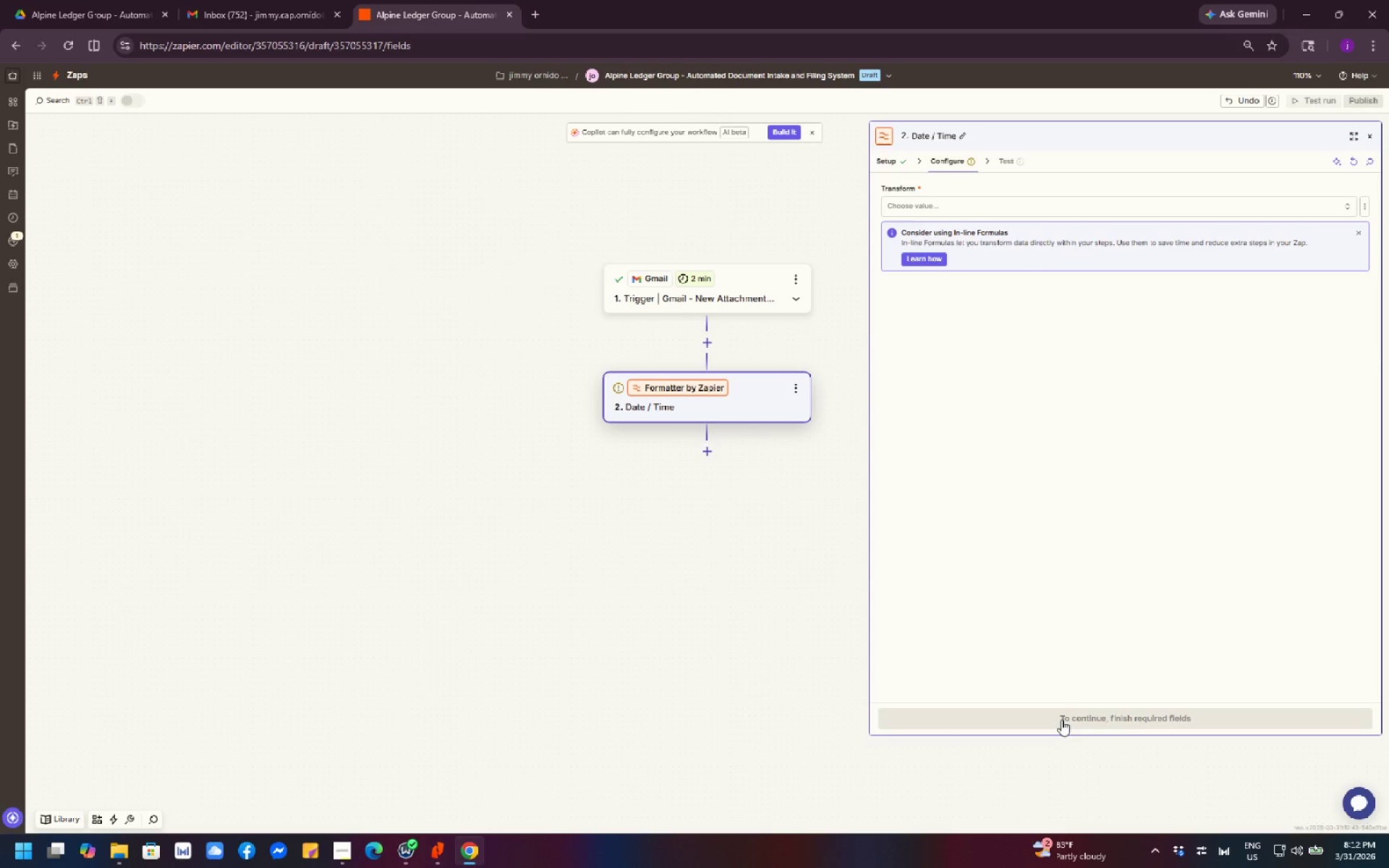 
wait(5.7)
 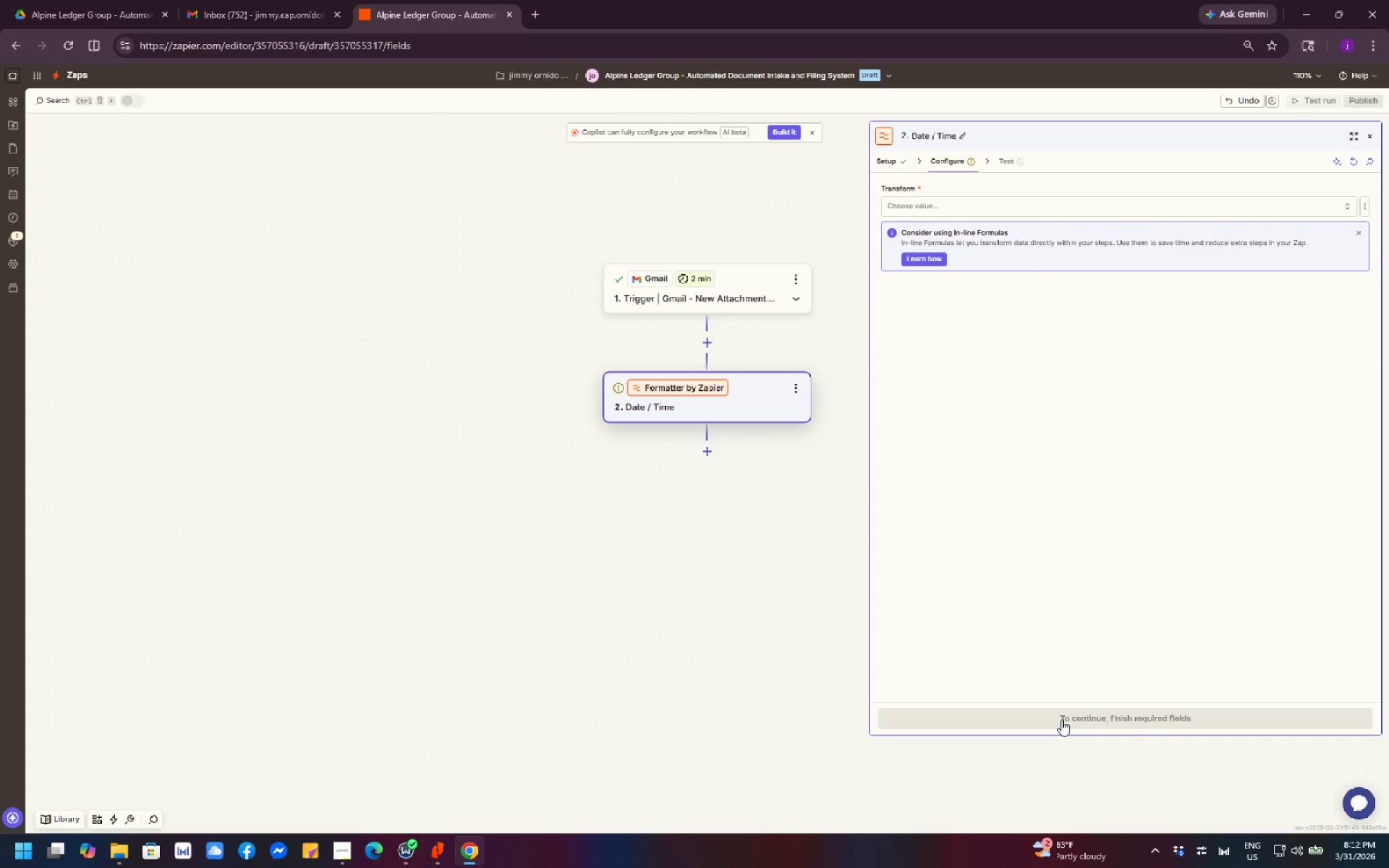 
left_click([797, 390])
 